 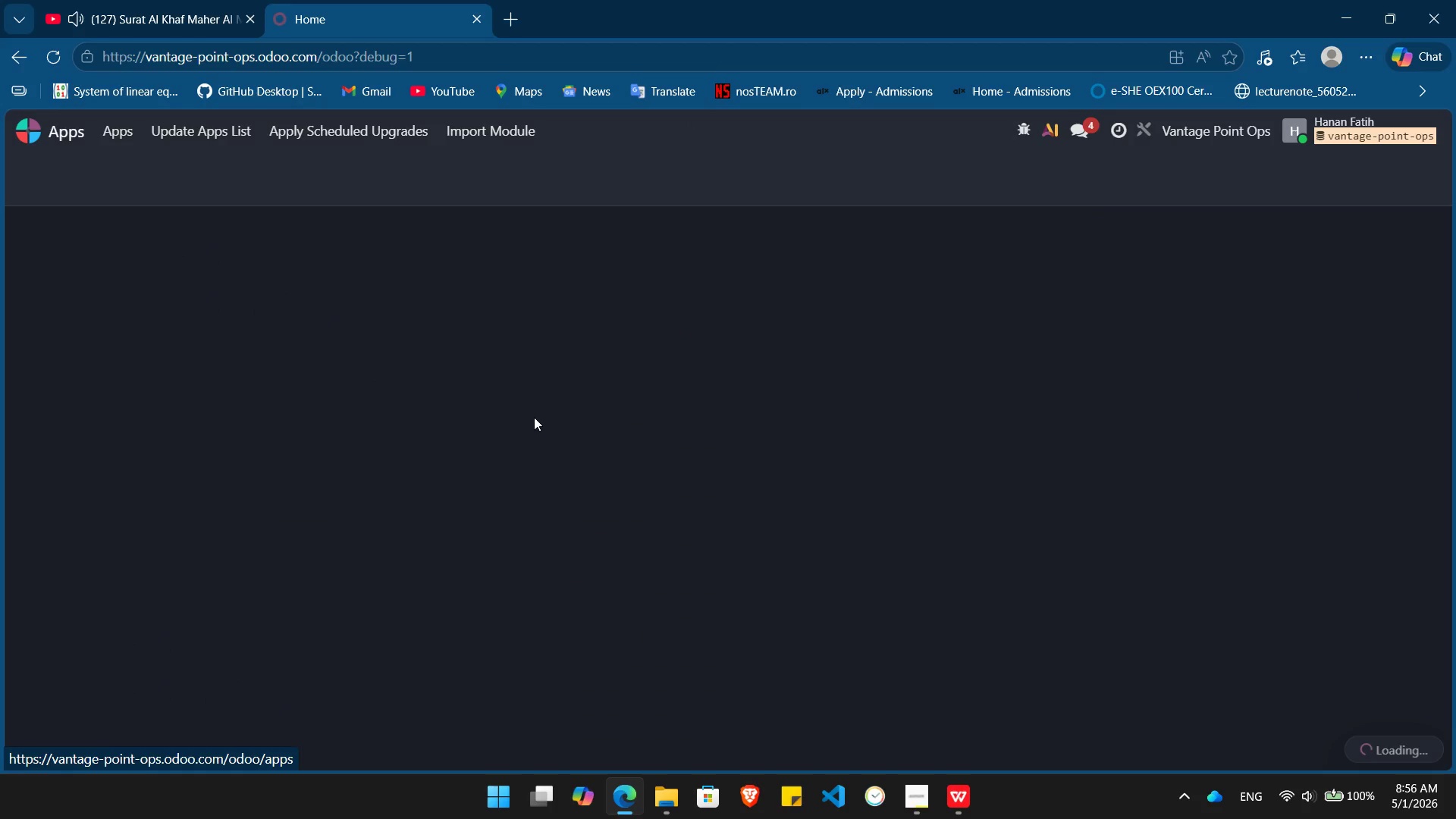 
left_click([64, 135])
 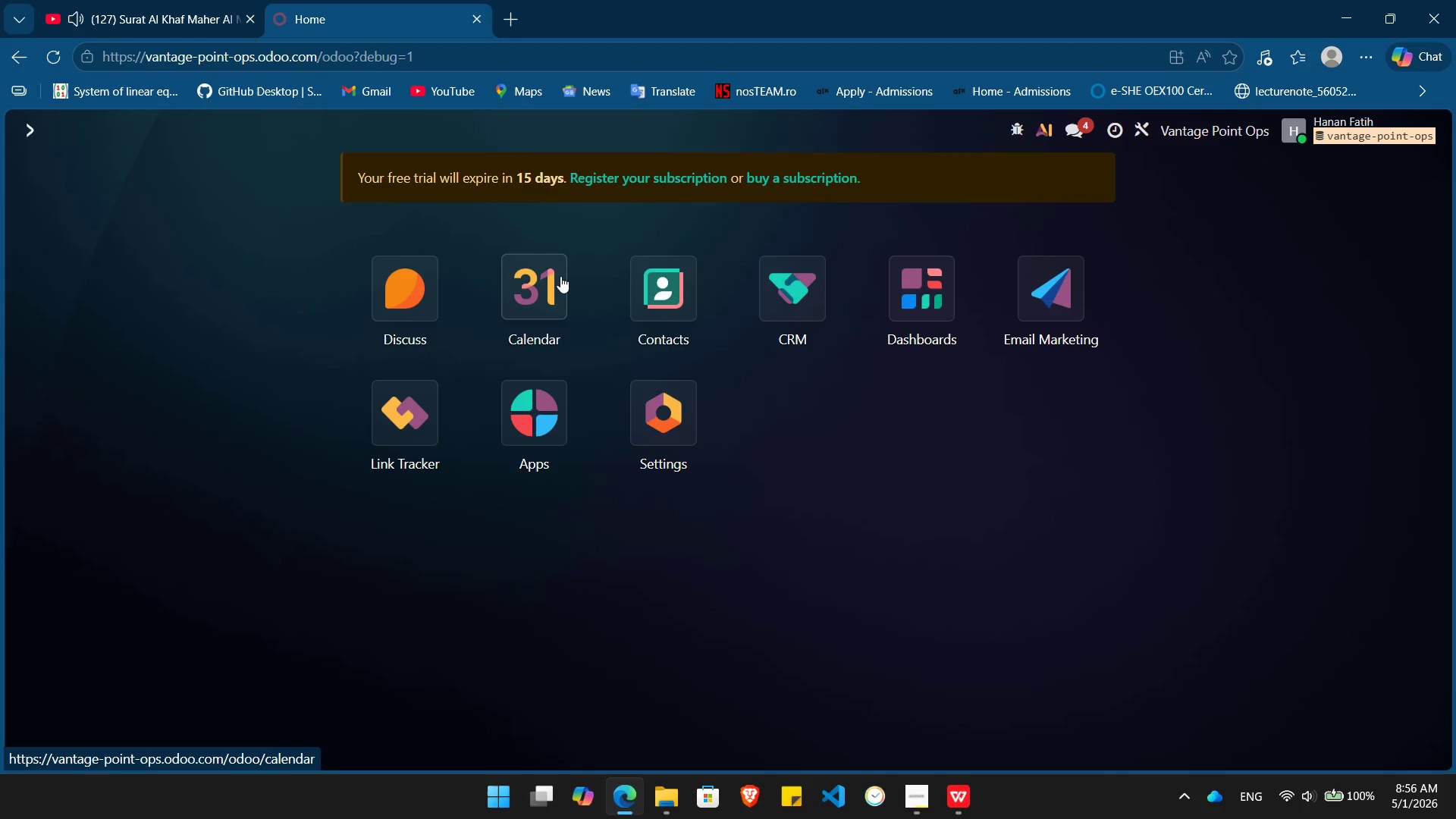 
left_click([560, 276])
 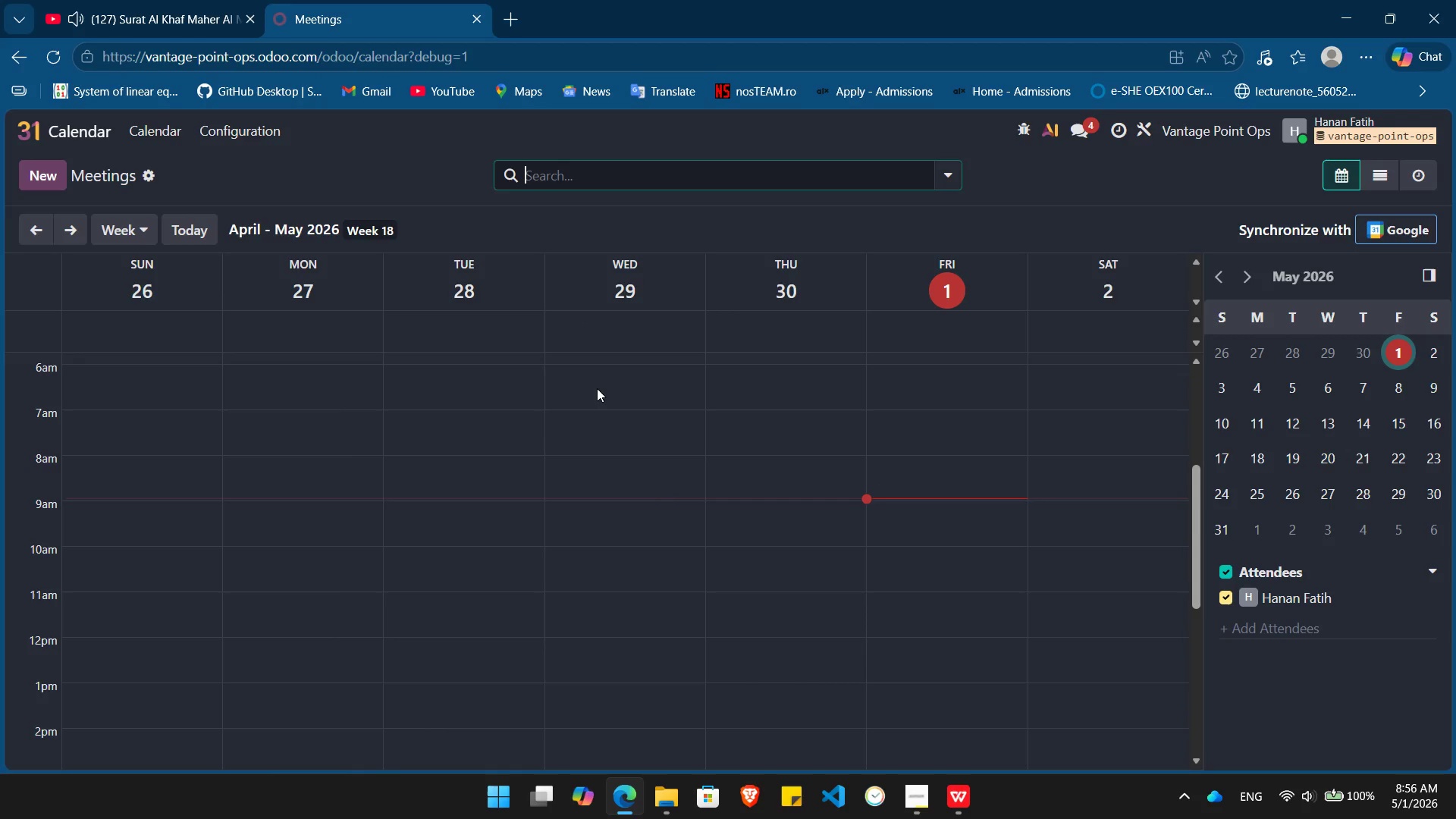 
wait(16.12)
 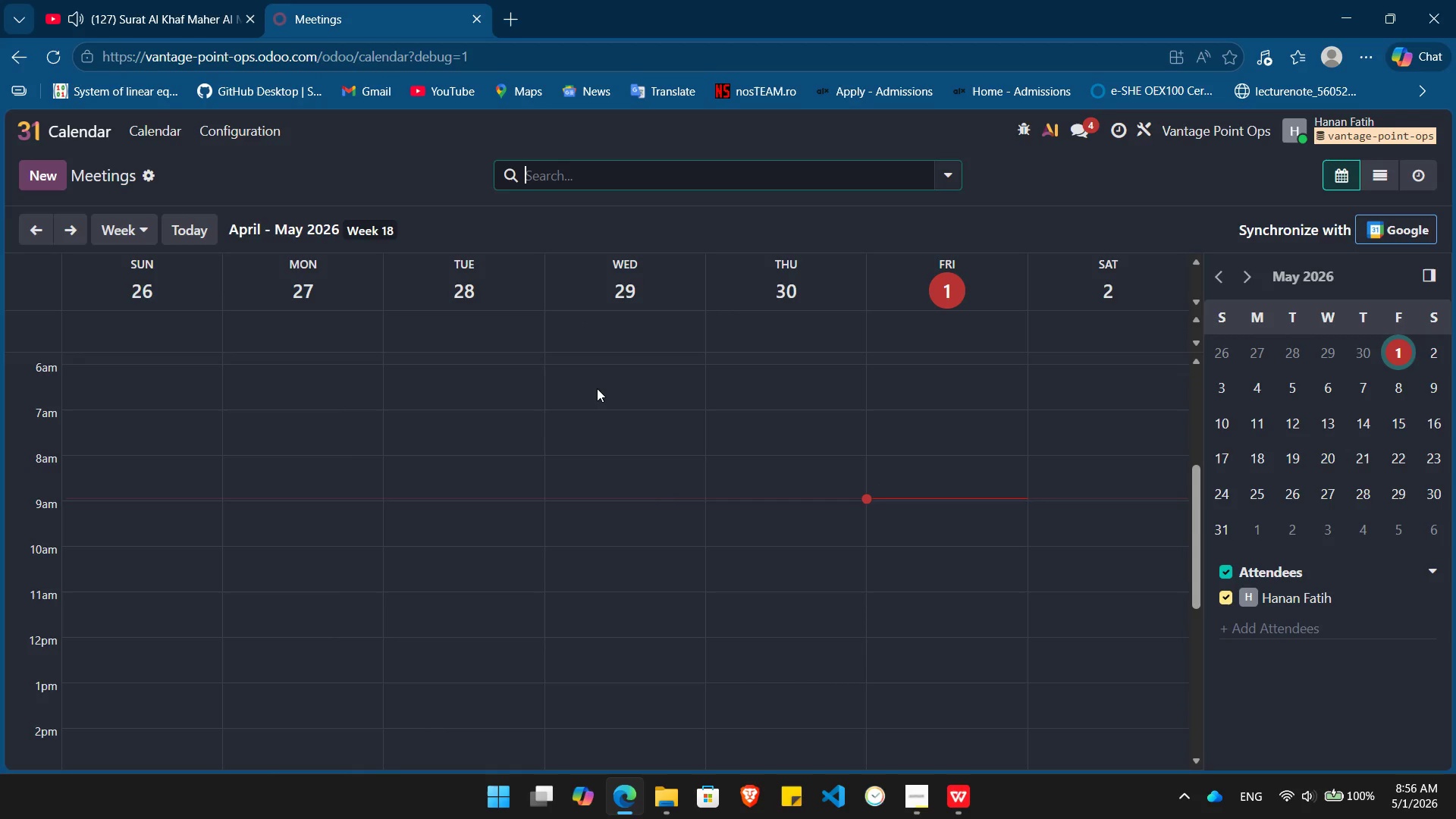 
left_click([1225, 397])
 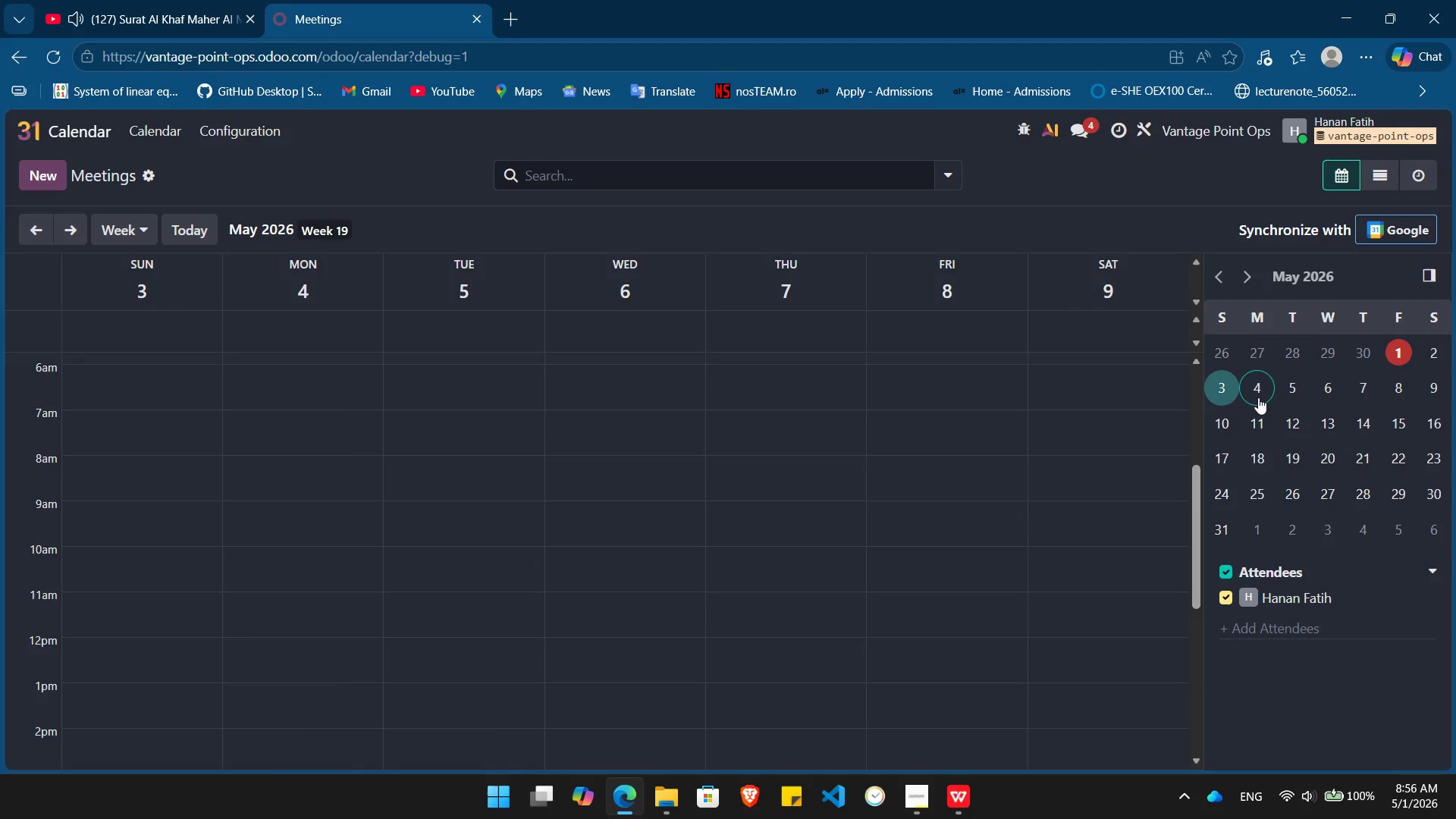 
left_click([1260, 397])
 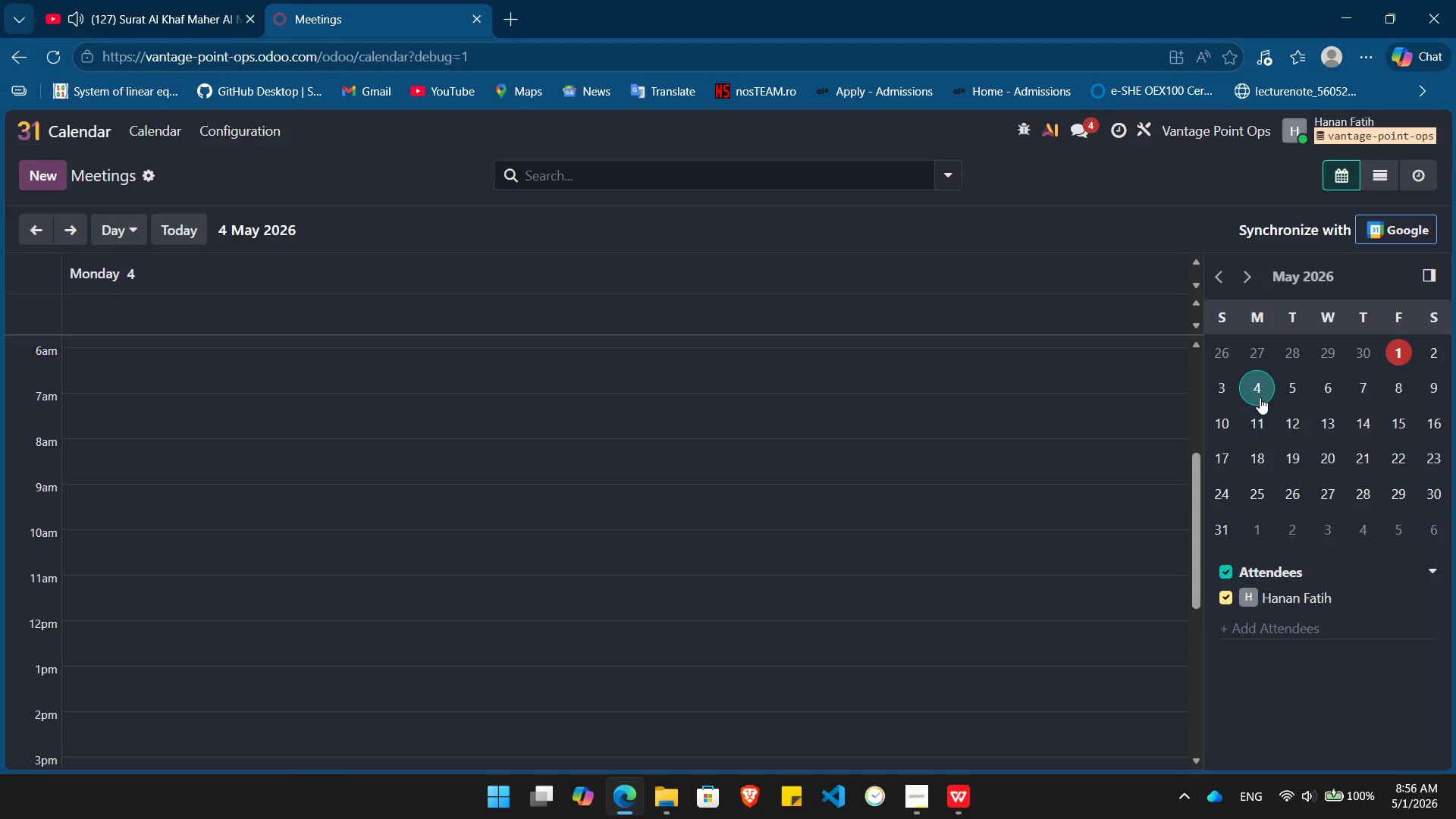 
left_click([1260, 397])
 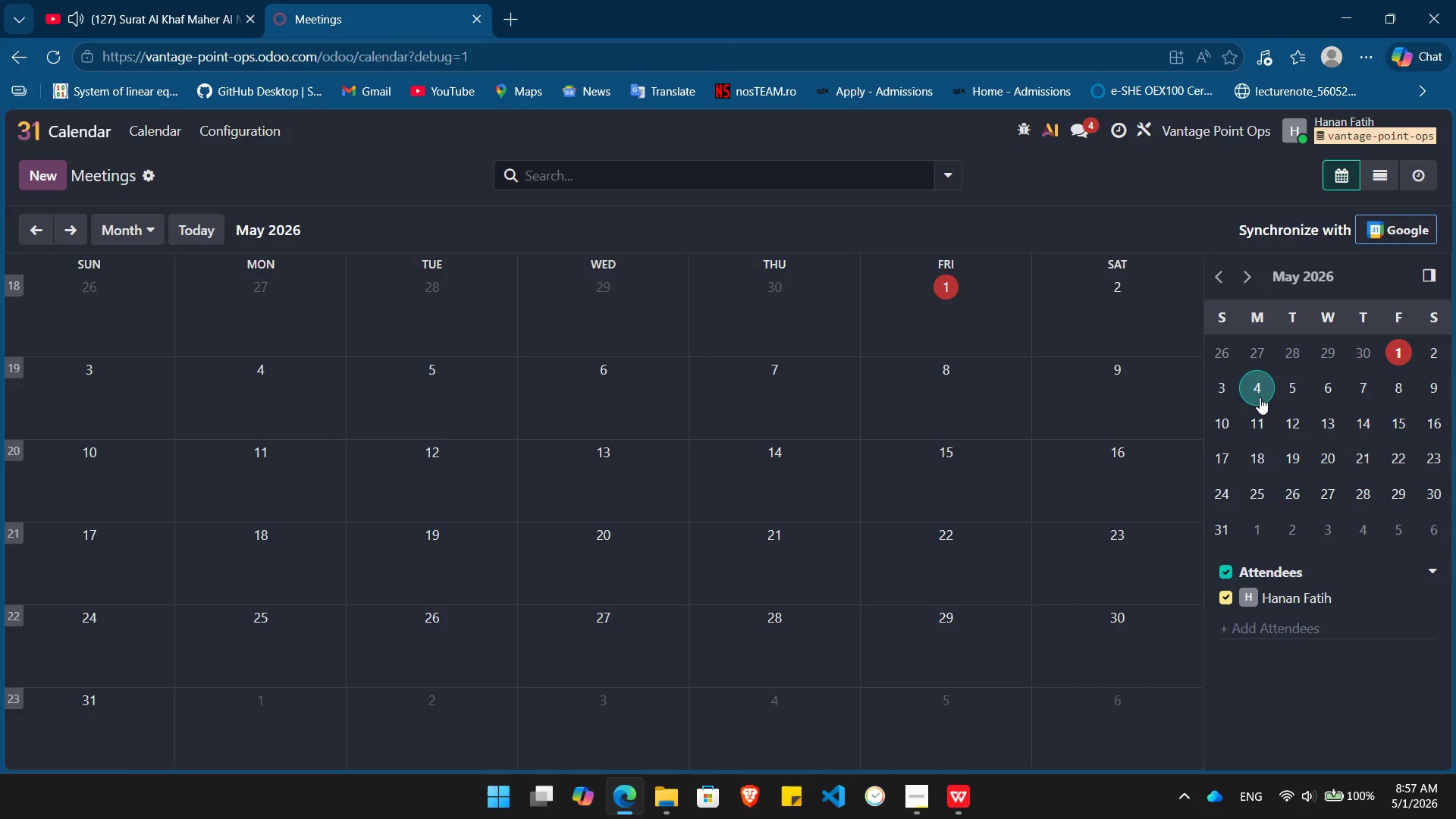 
wait(33.78)
 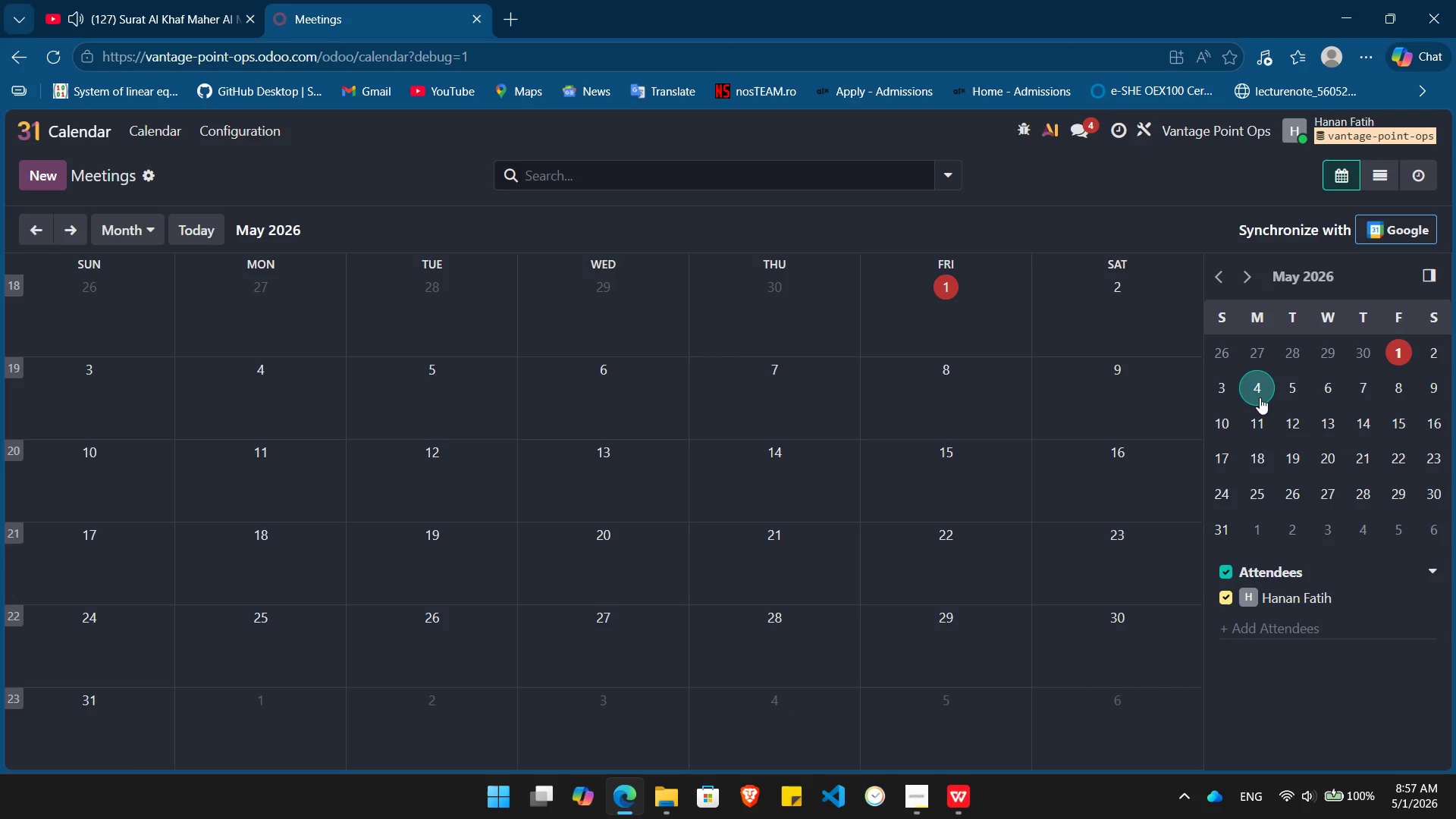 
right_click([946, 288])
 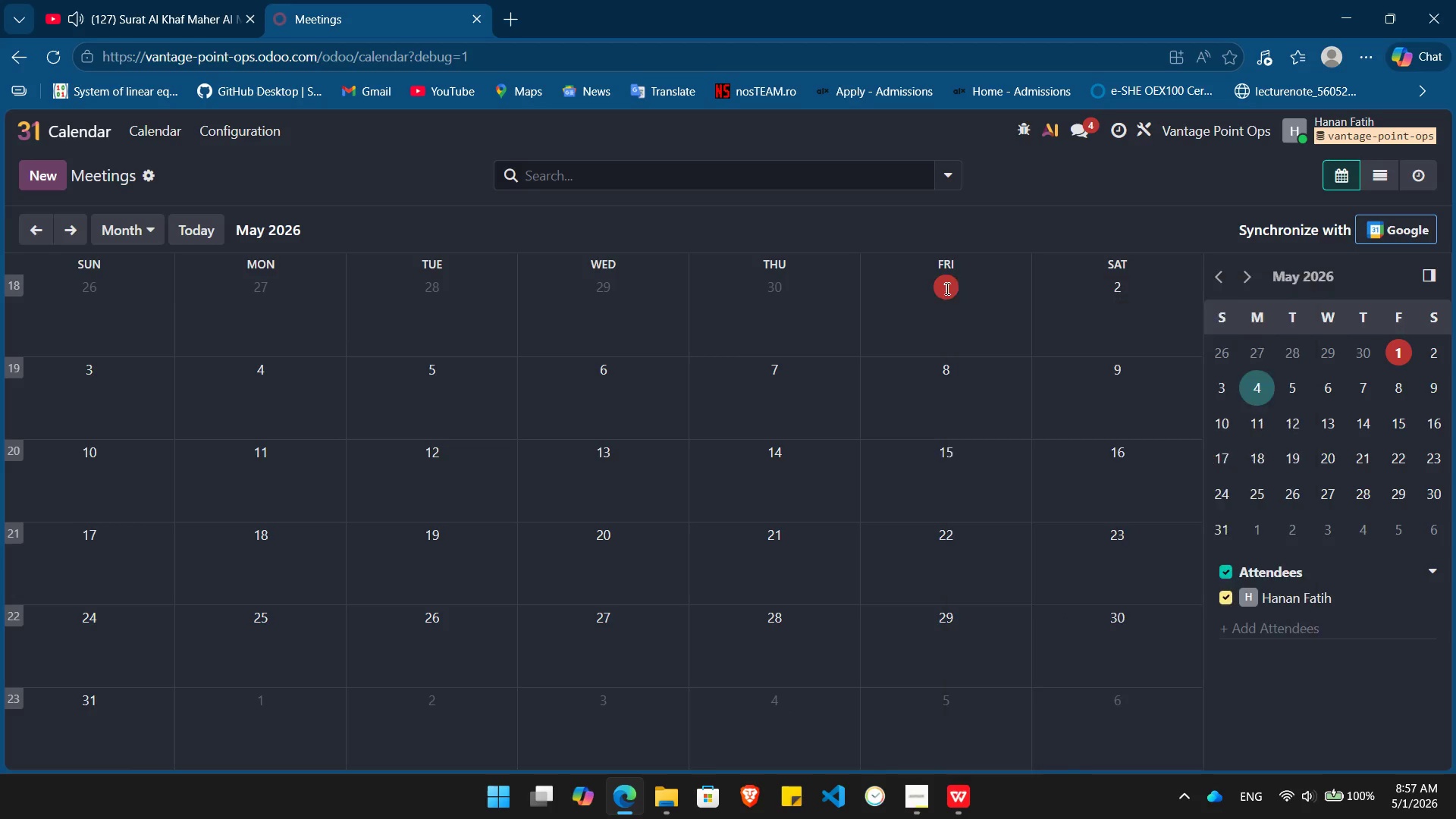 
left_click([946, 288])
 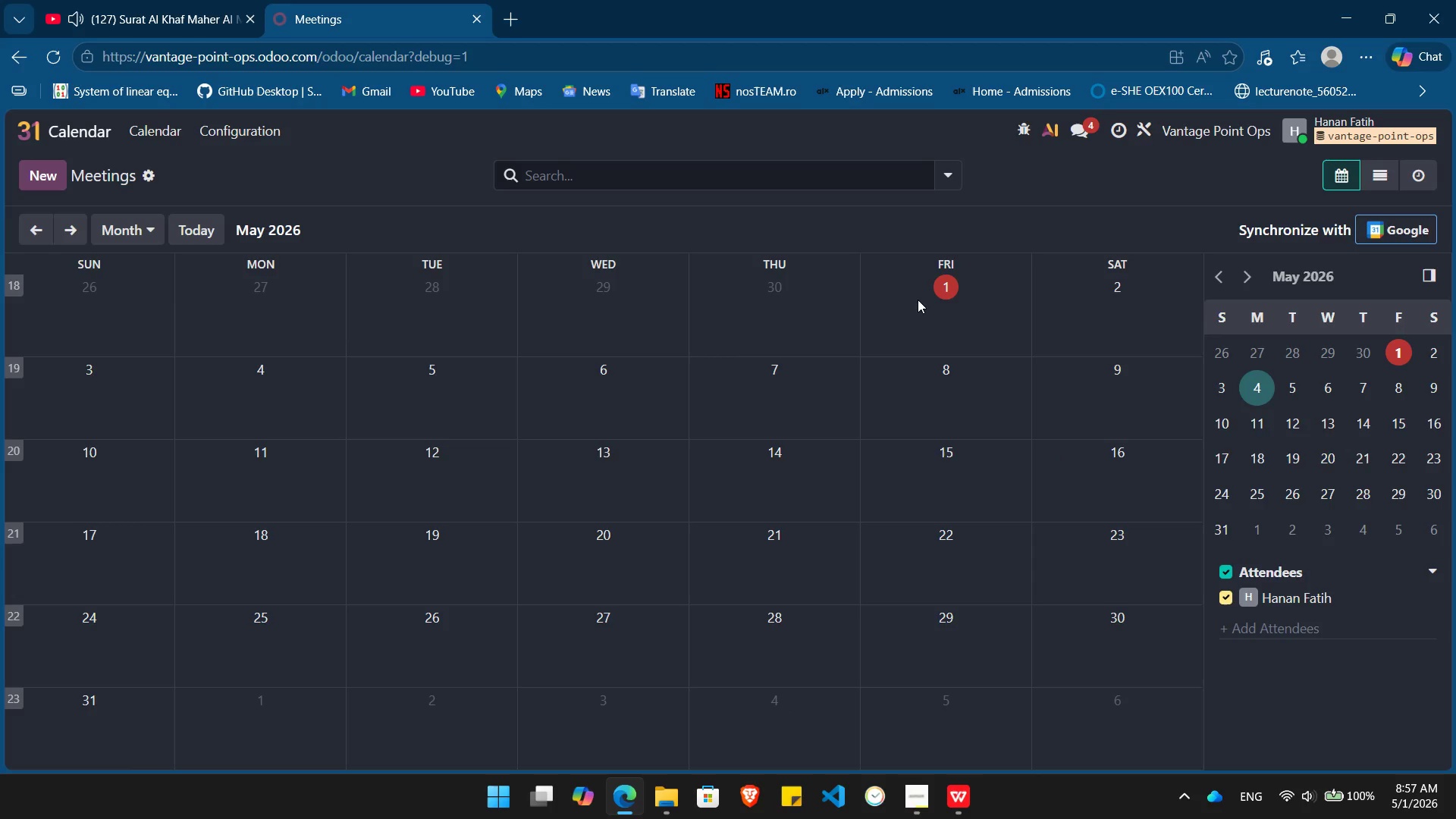 
left_click([918, 300])
 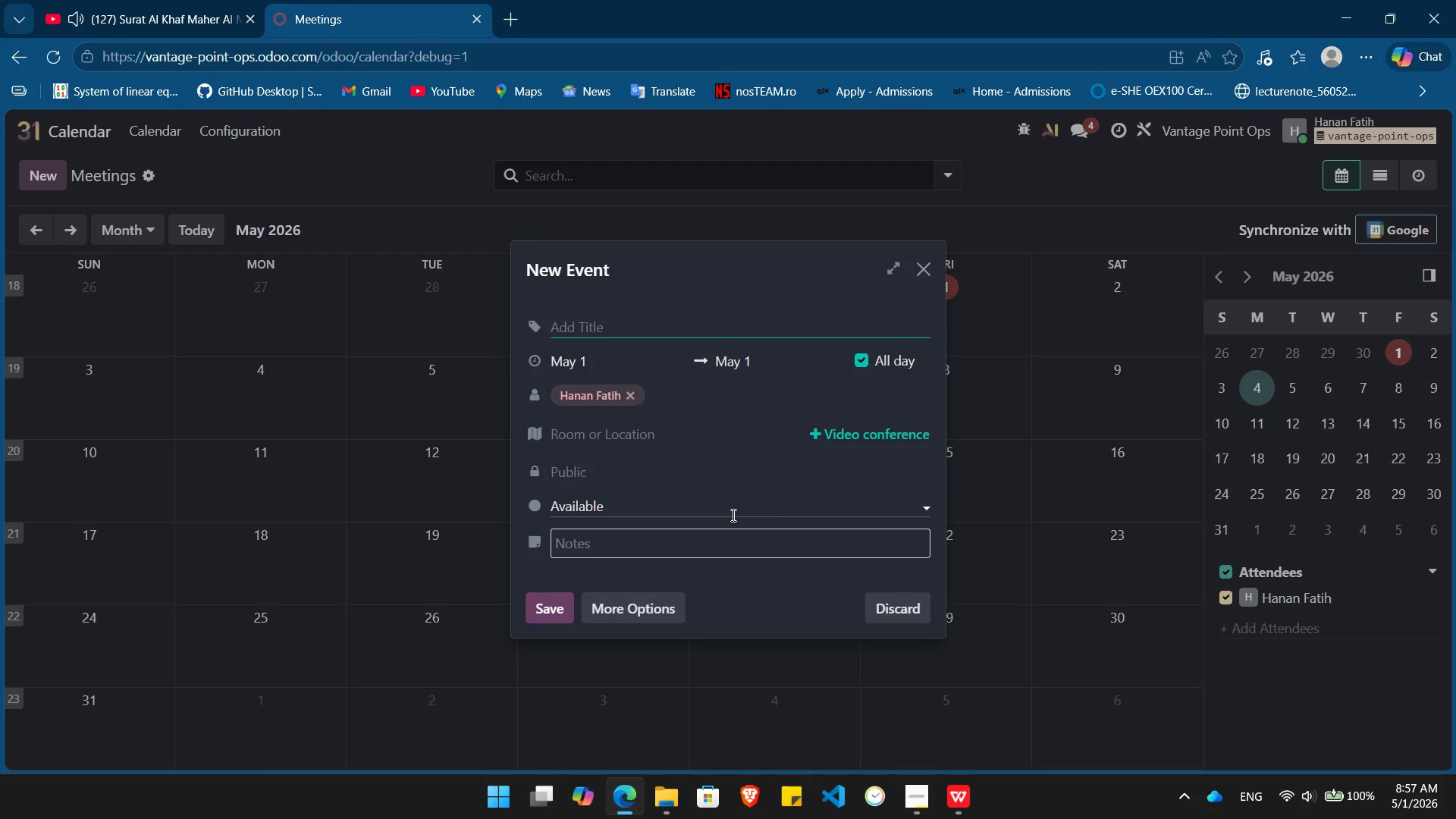 
wait(8.28)
 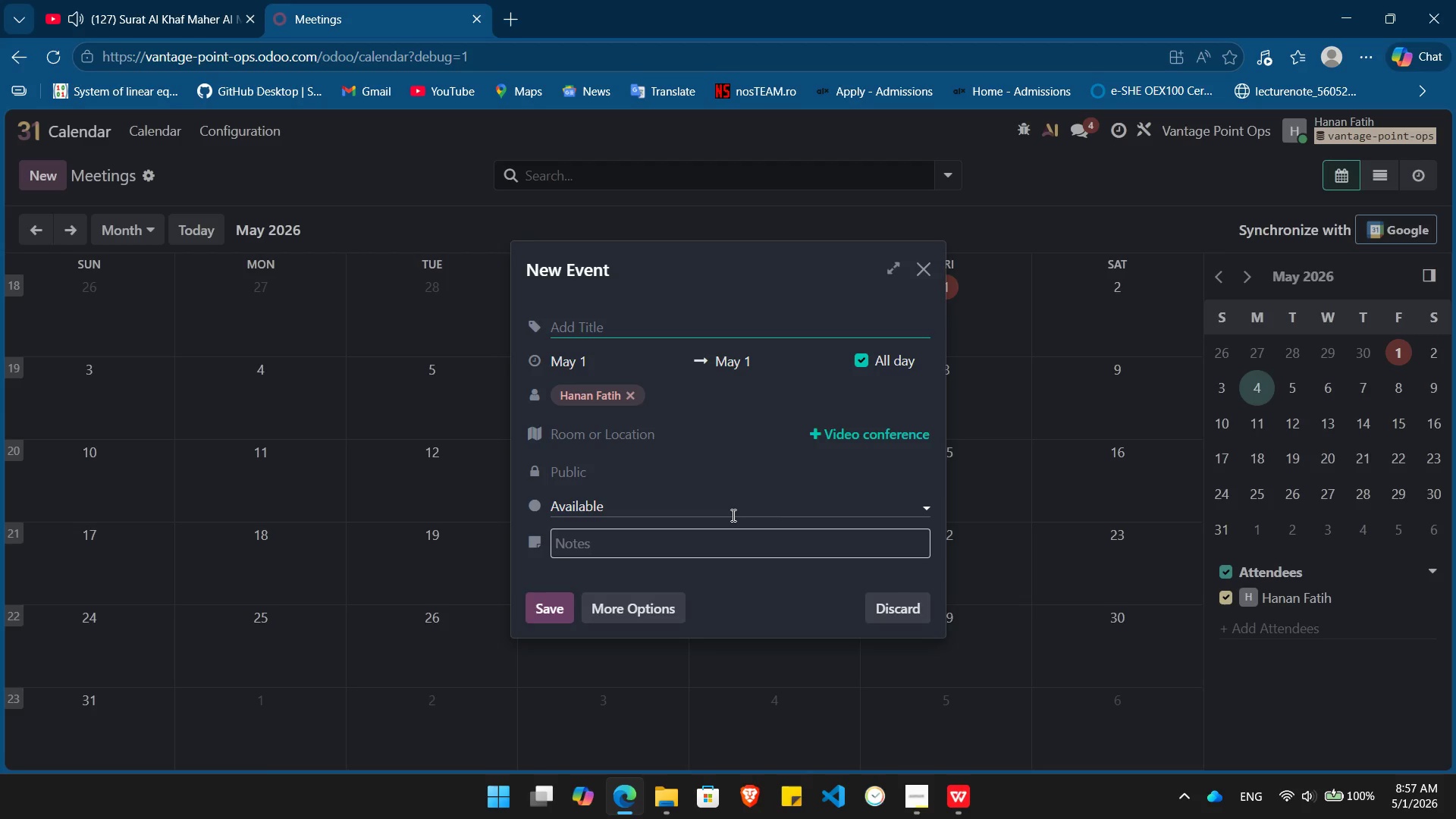 
left_click([428, 201])
 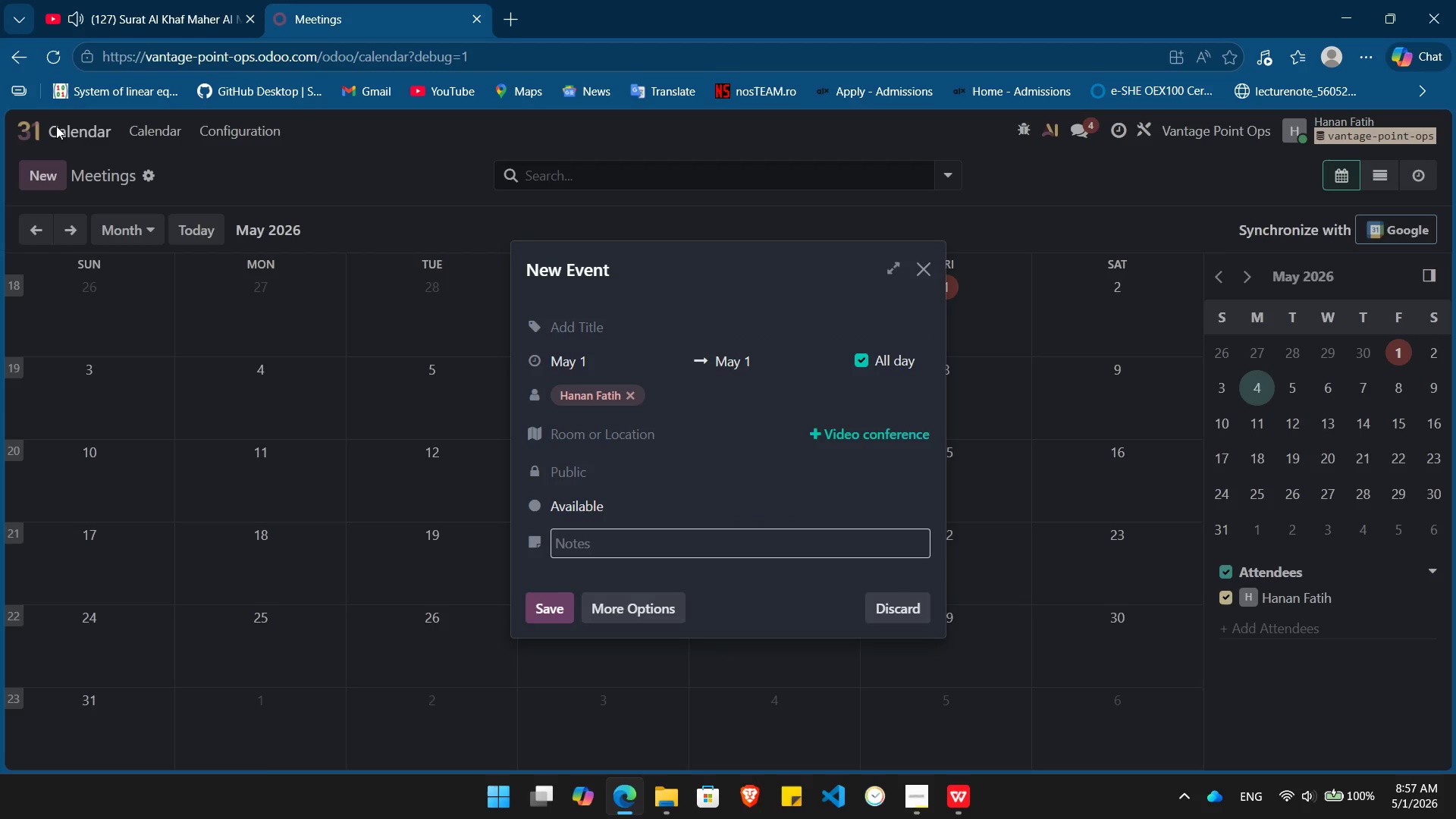 
left_click([55, 127])
 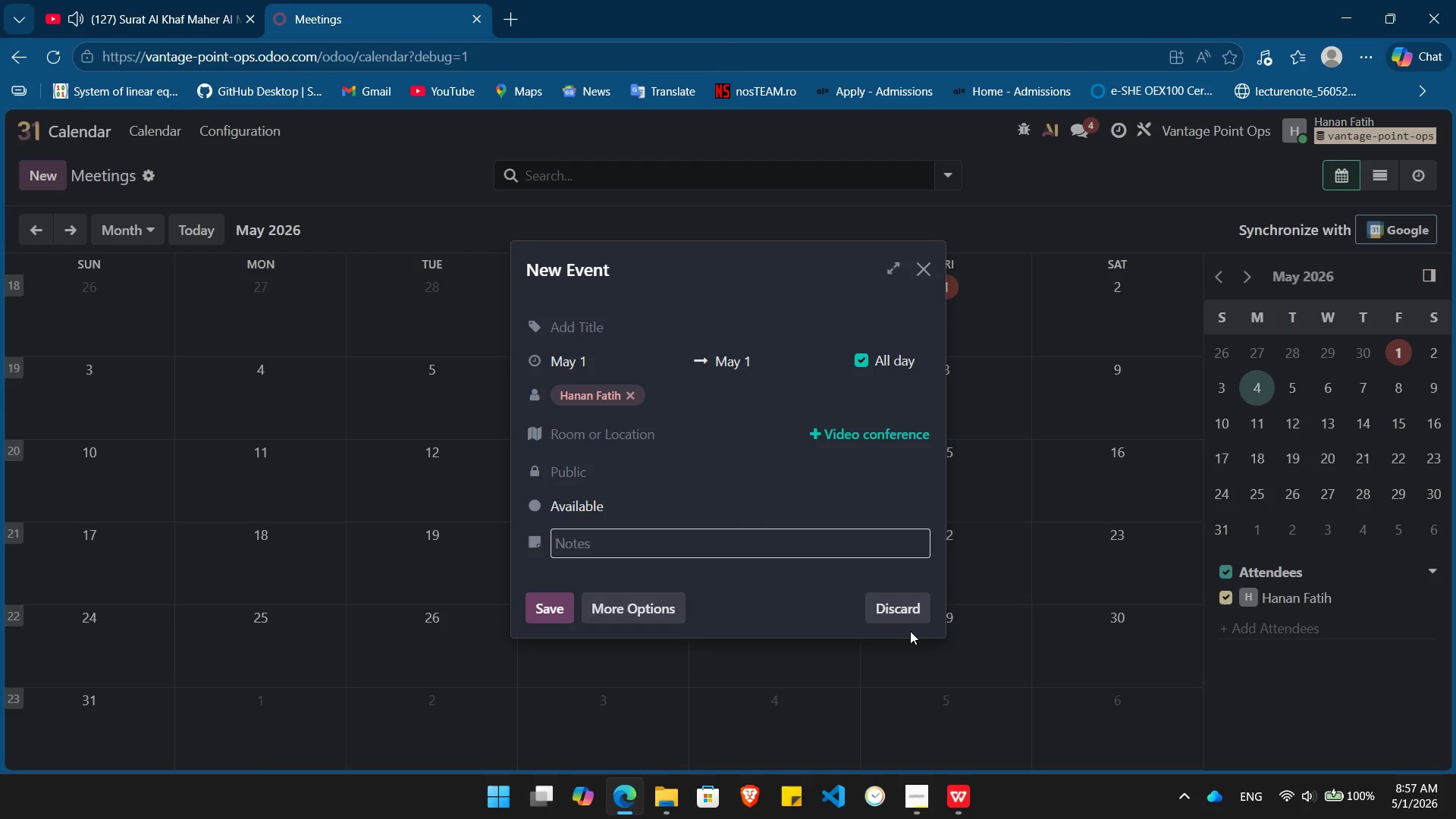 
left_click([905, 616])
 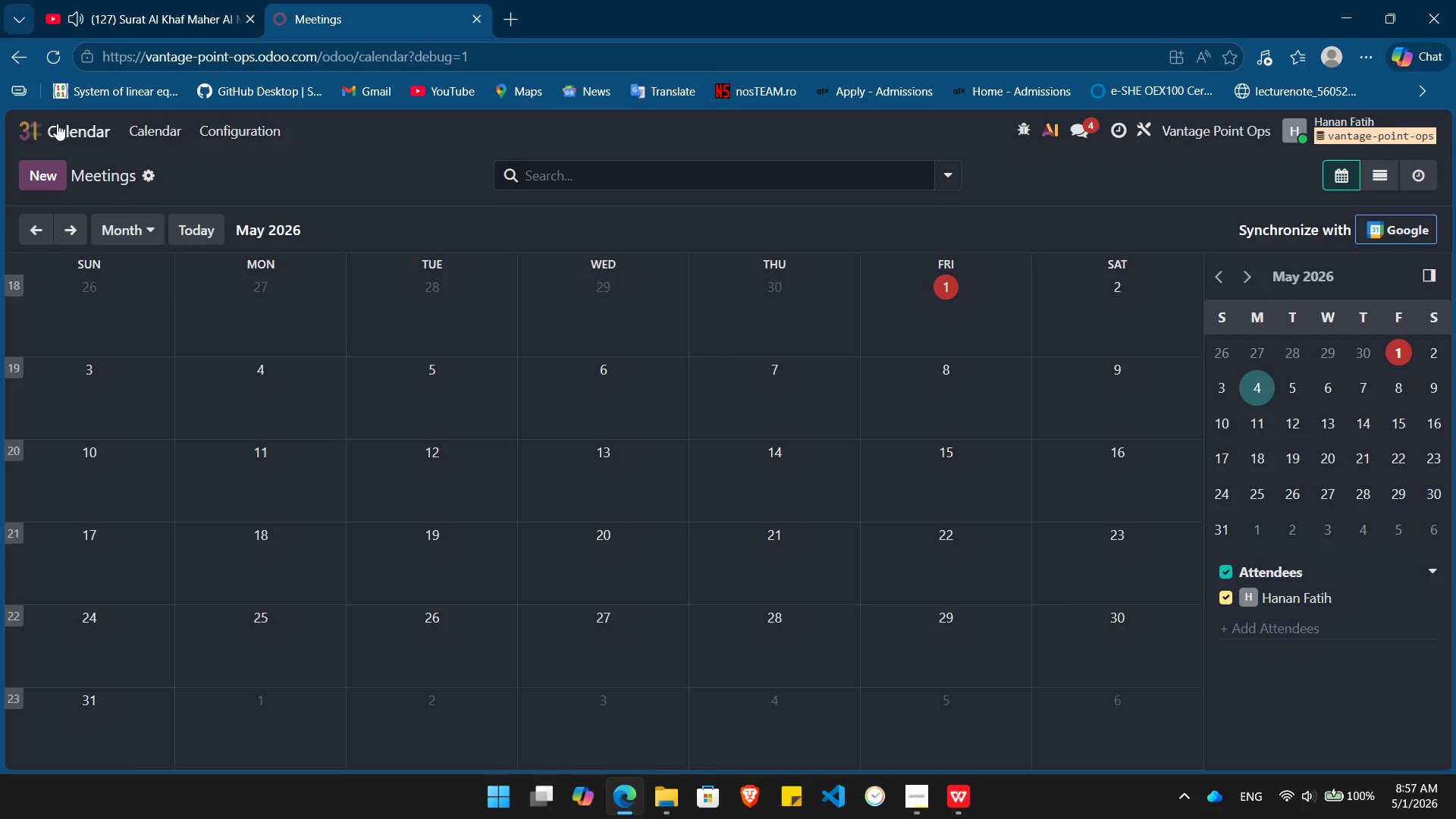 
left_click([57, 124])
 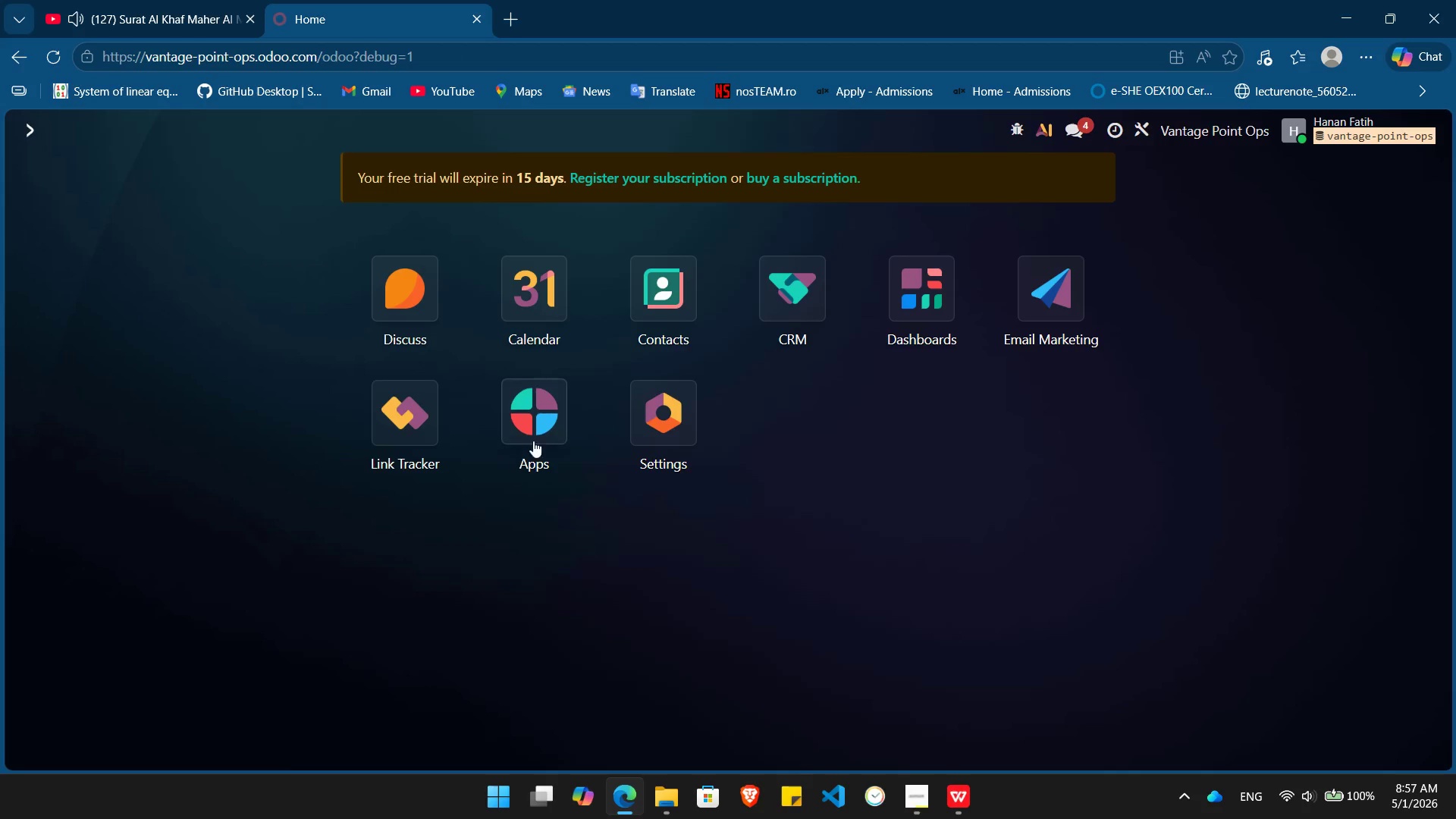 
left_click([540, 419])
 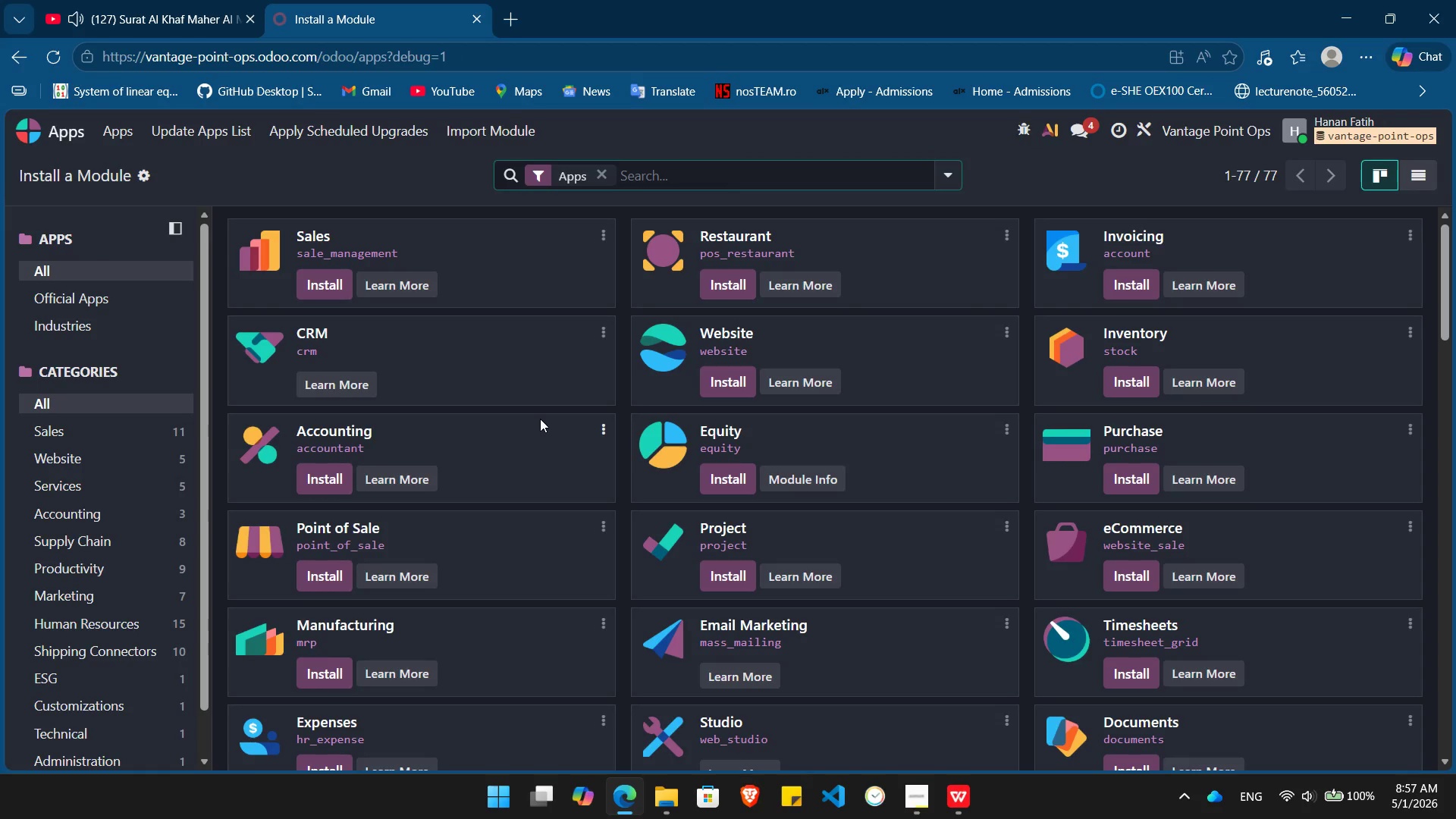 
wait(5.56)
 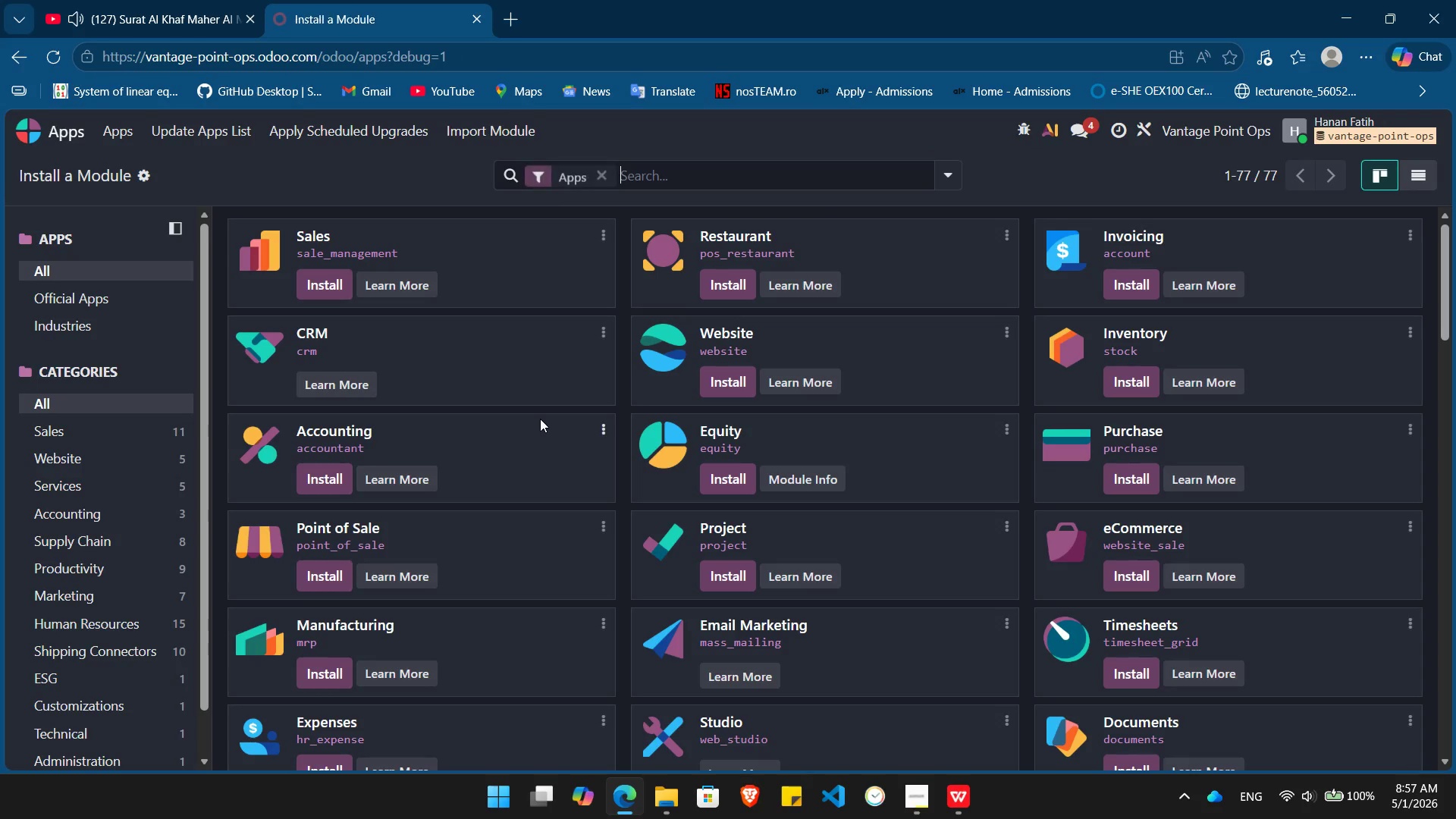 
type(appoint)
 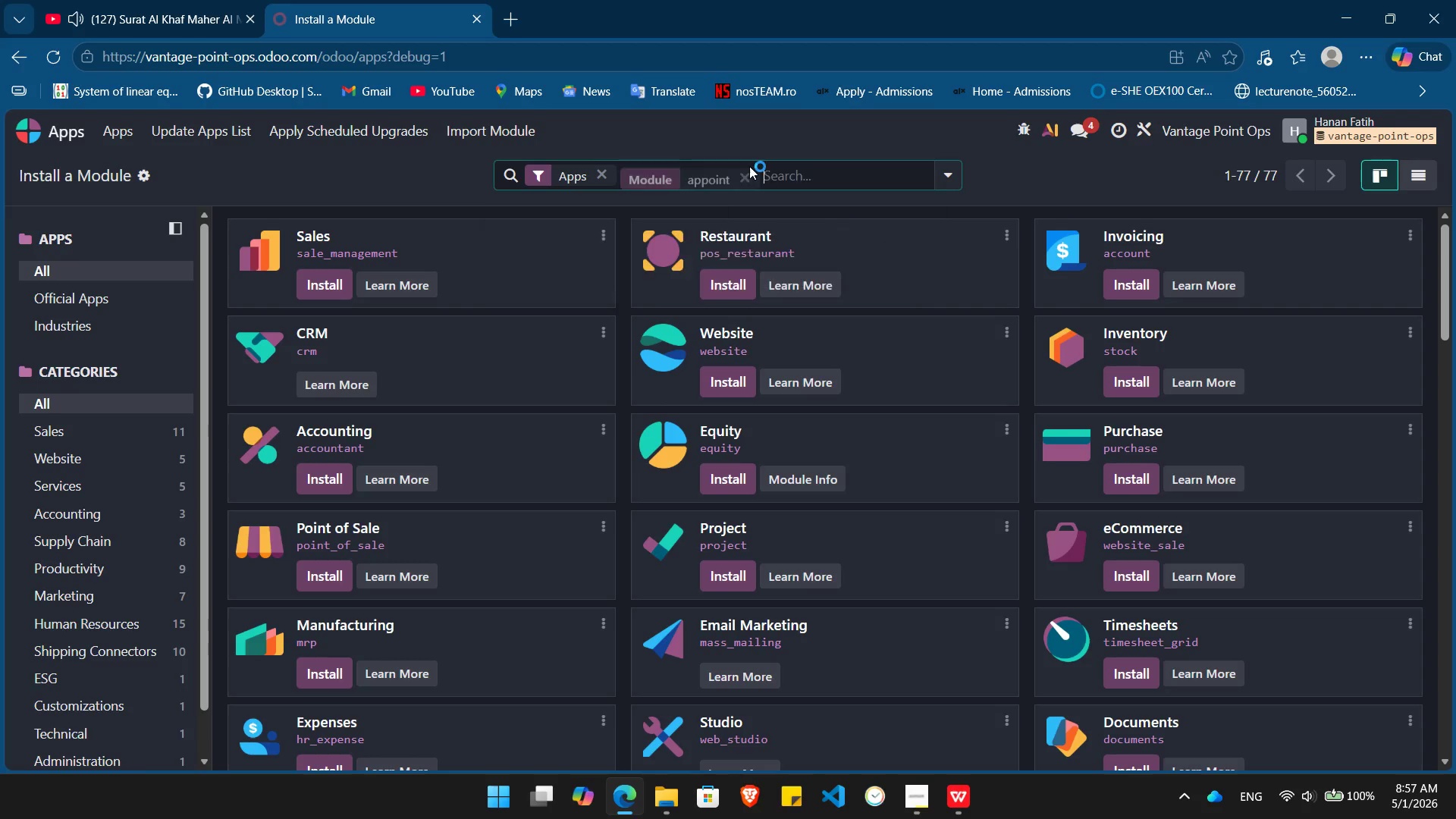 
key(Enter)
 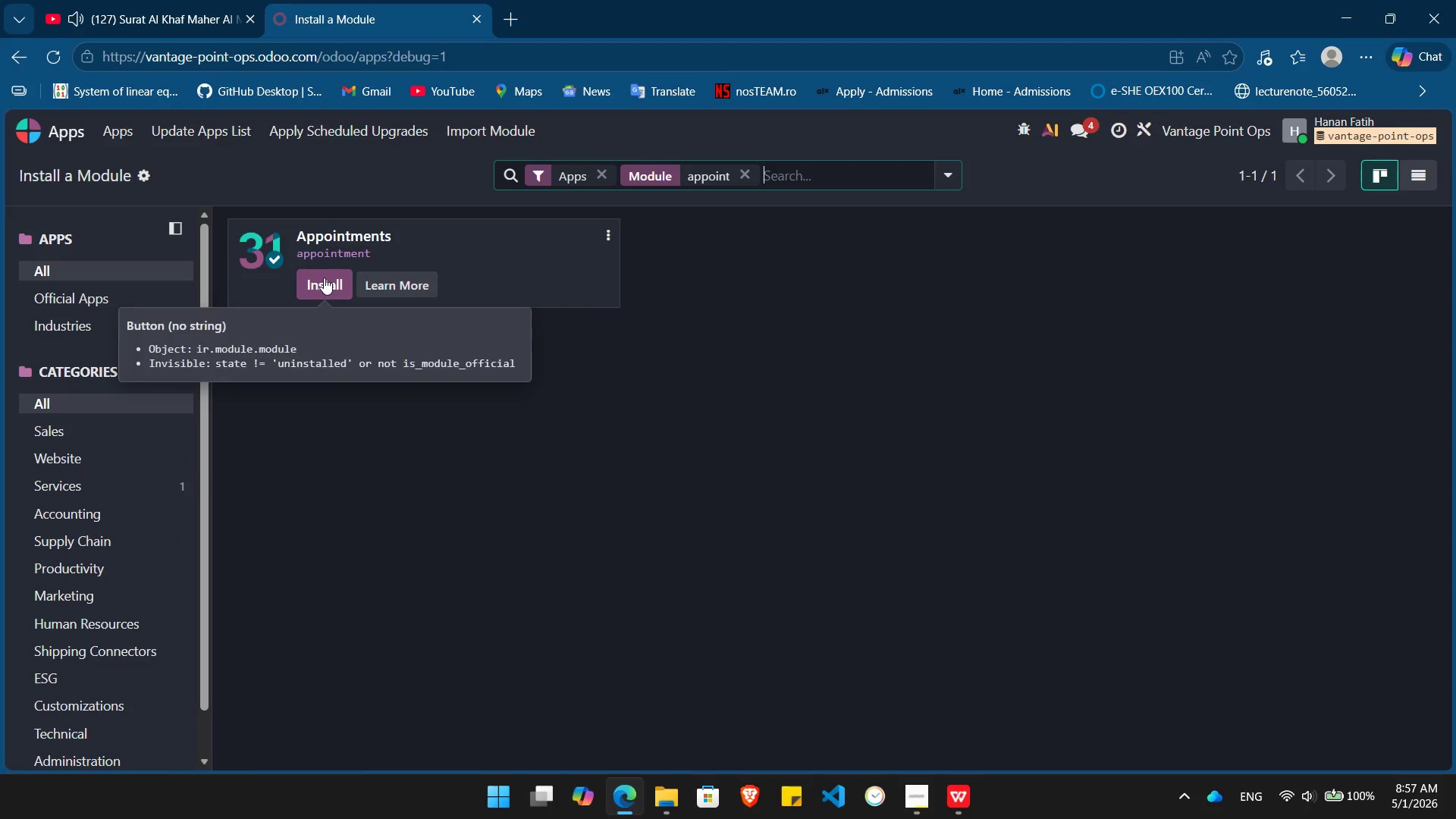 
left_click([324, 278])
 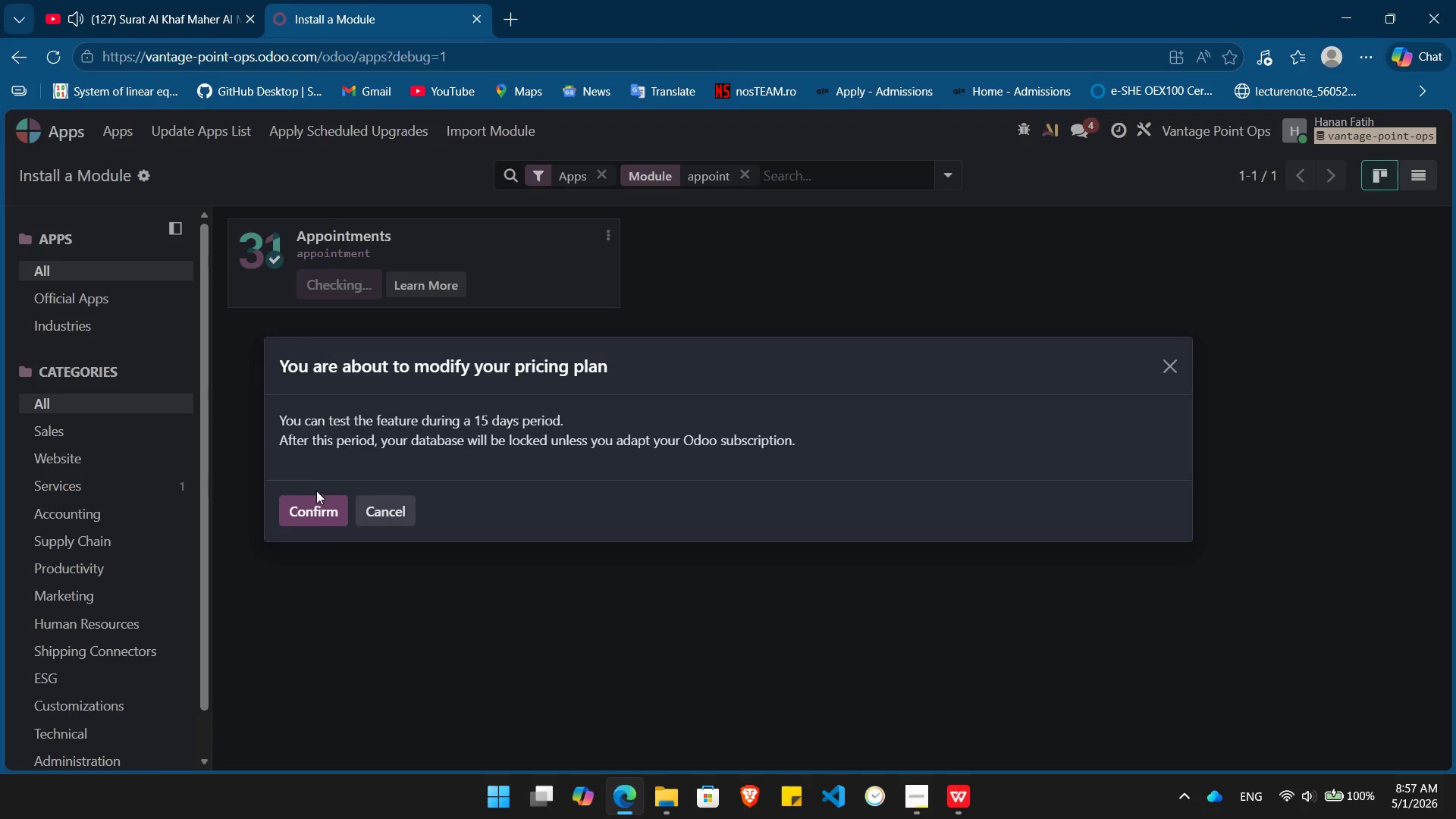 
left_click([312, 504])
 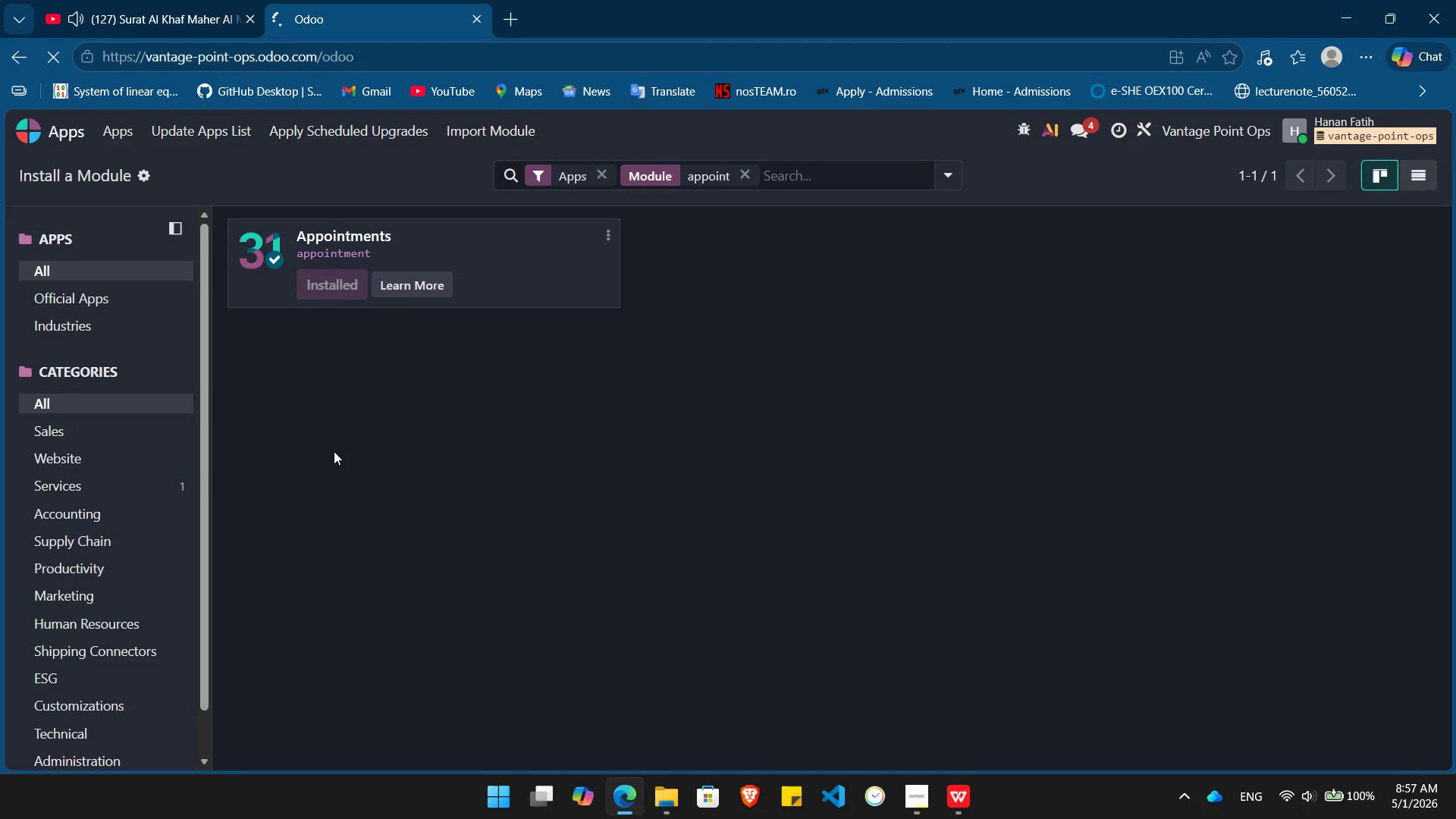 
wait(11.41)
 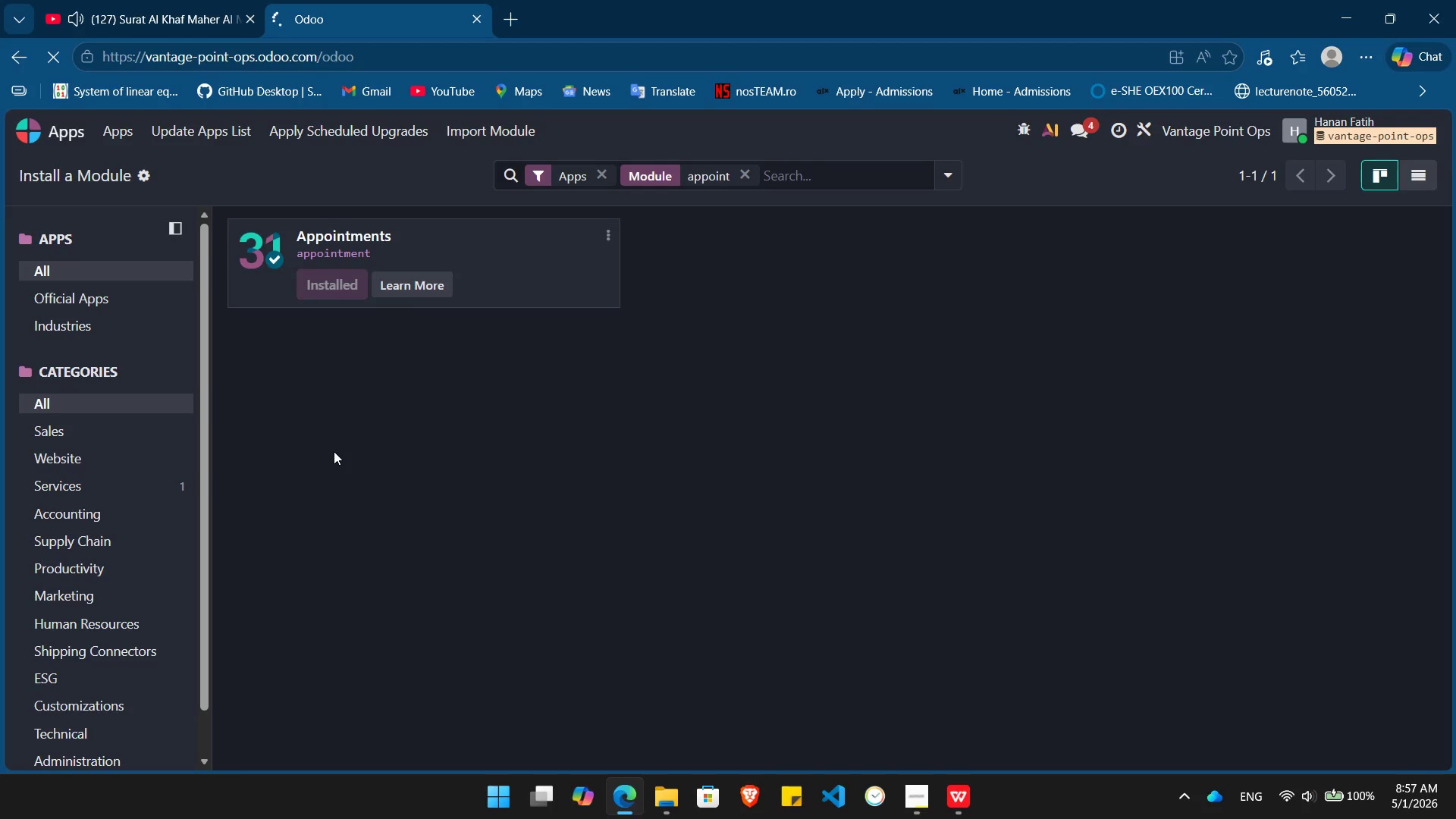 
left_click([676, 318])
 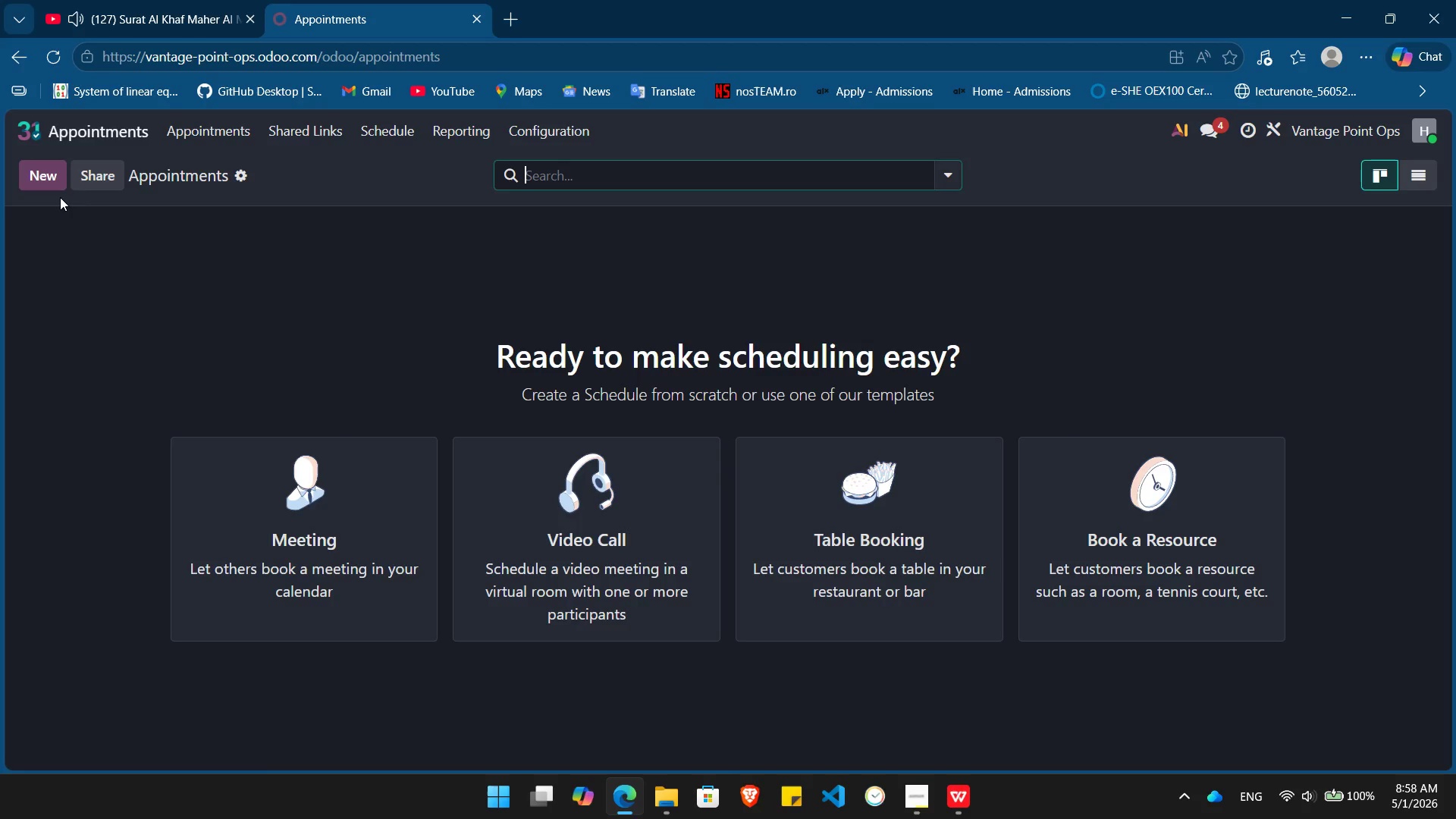 
wait(22.11)
 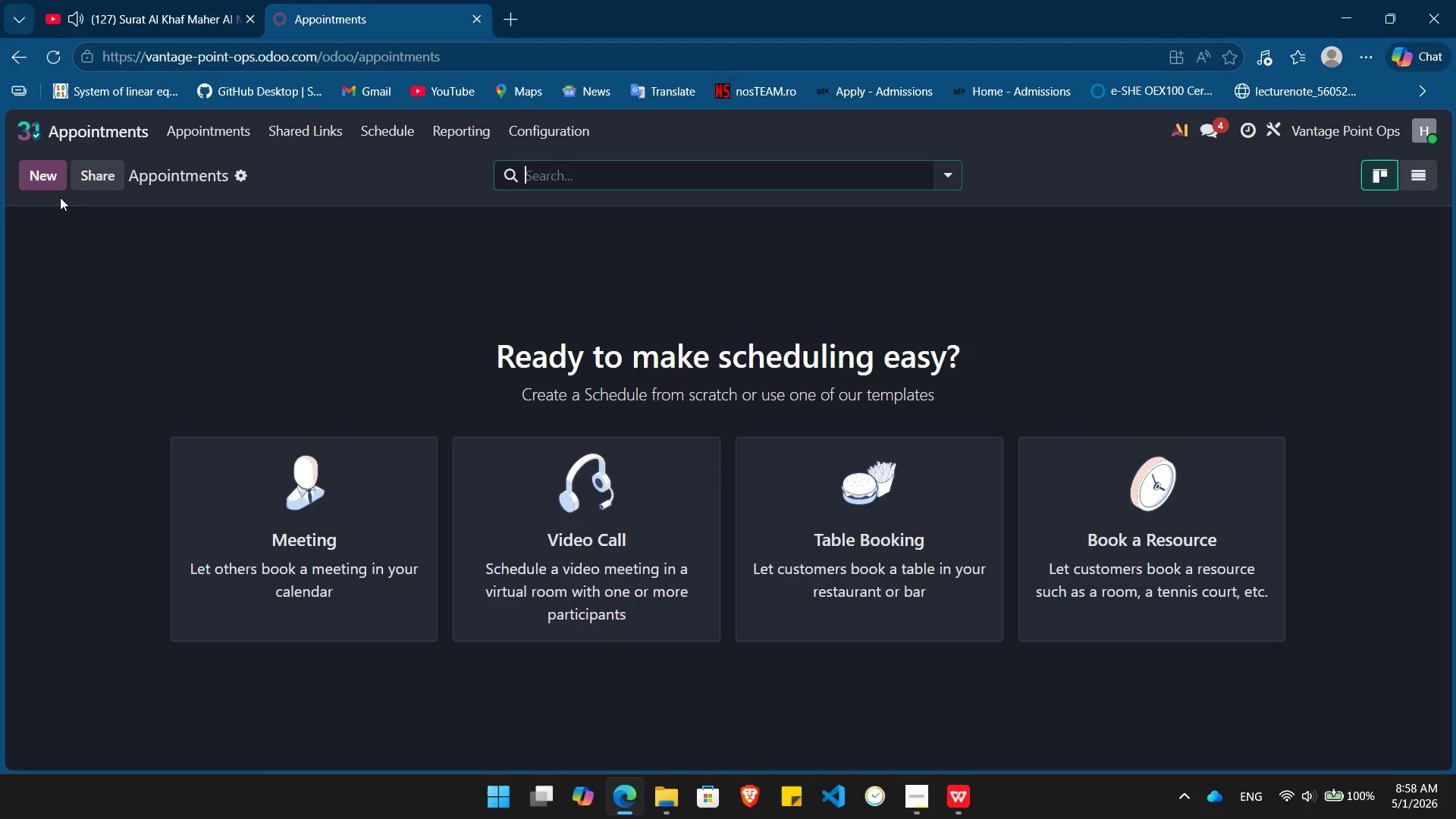 
left_click([46, 174])
 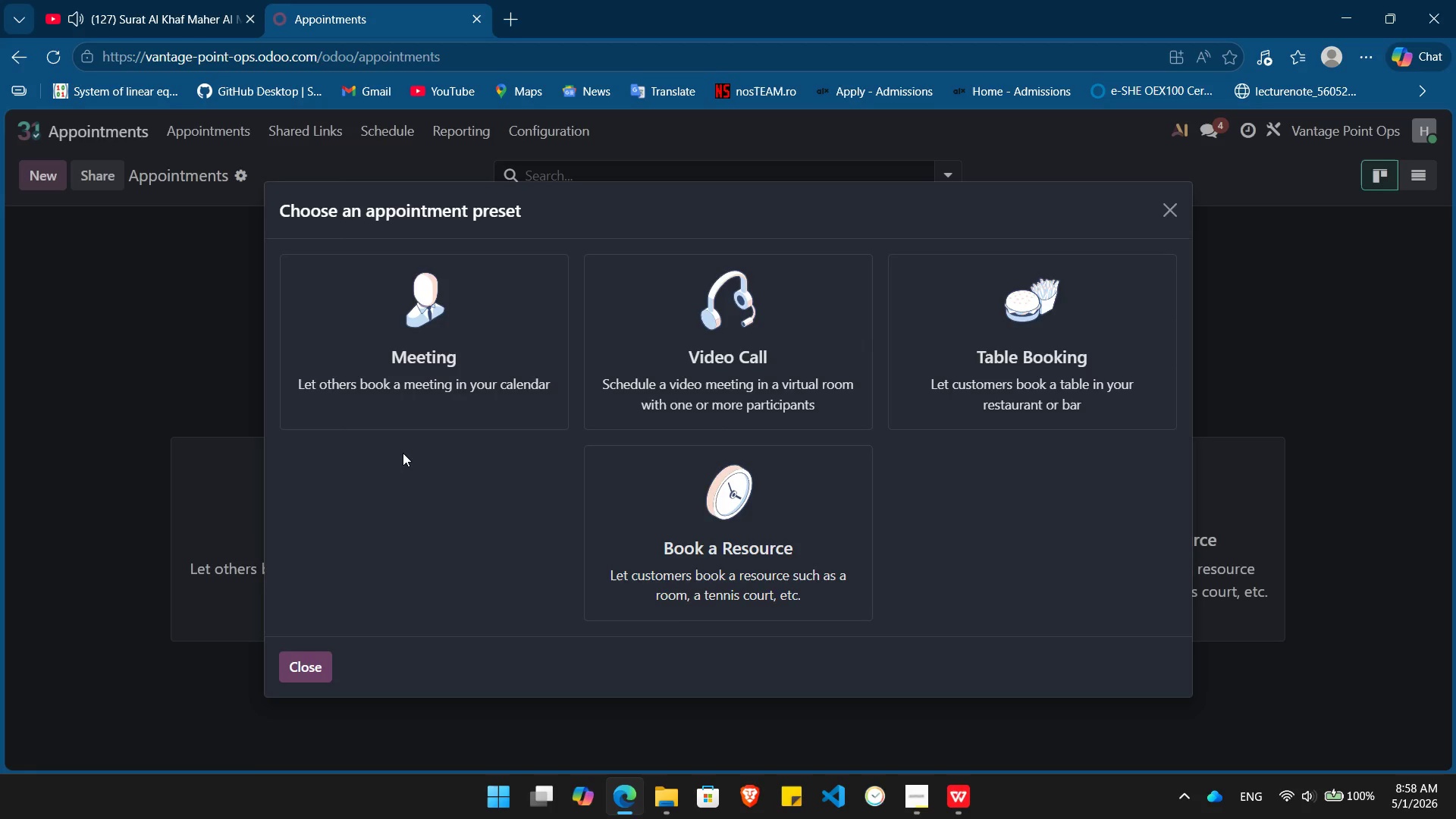 
wait(9.38)
 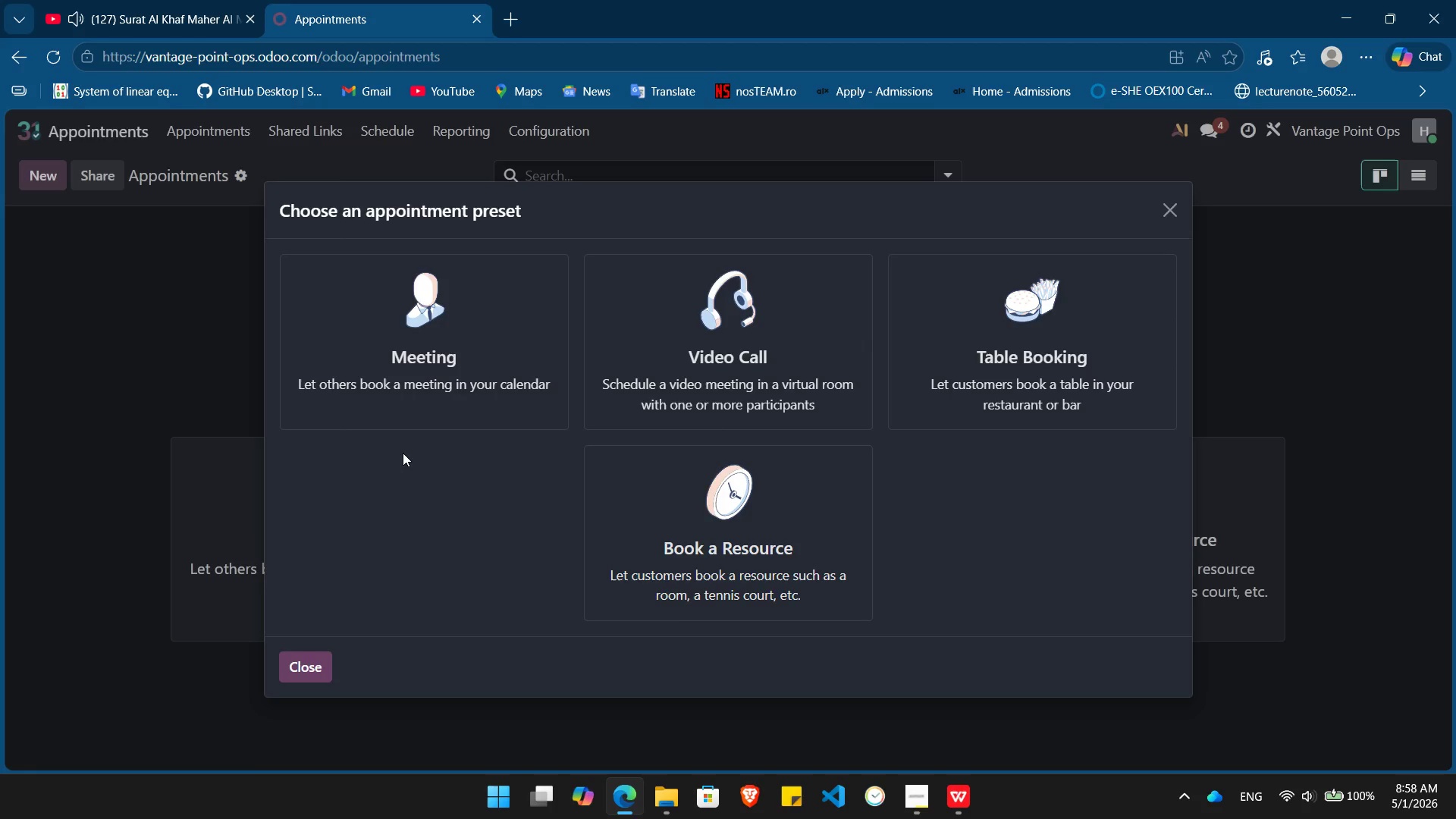 
left_click([375, 320])
 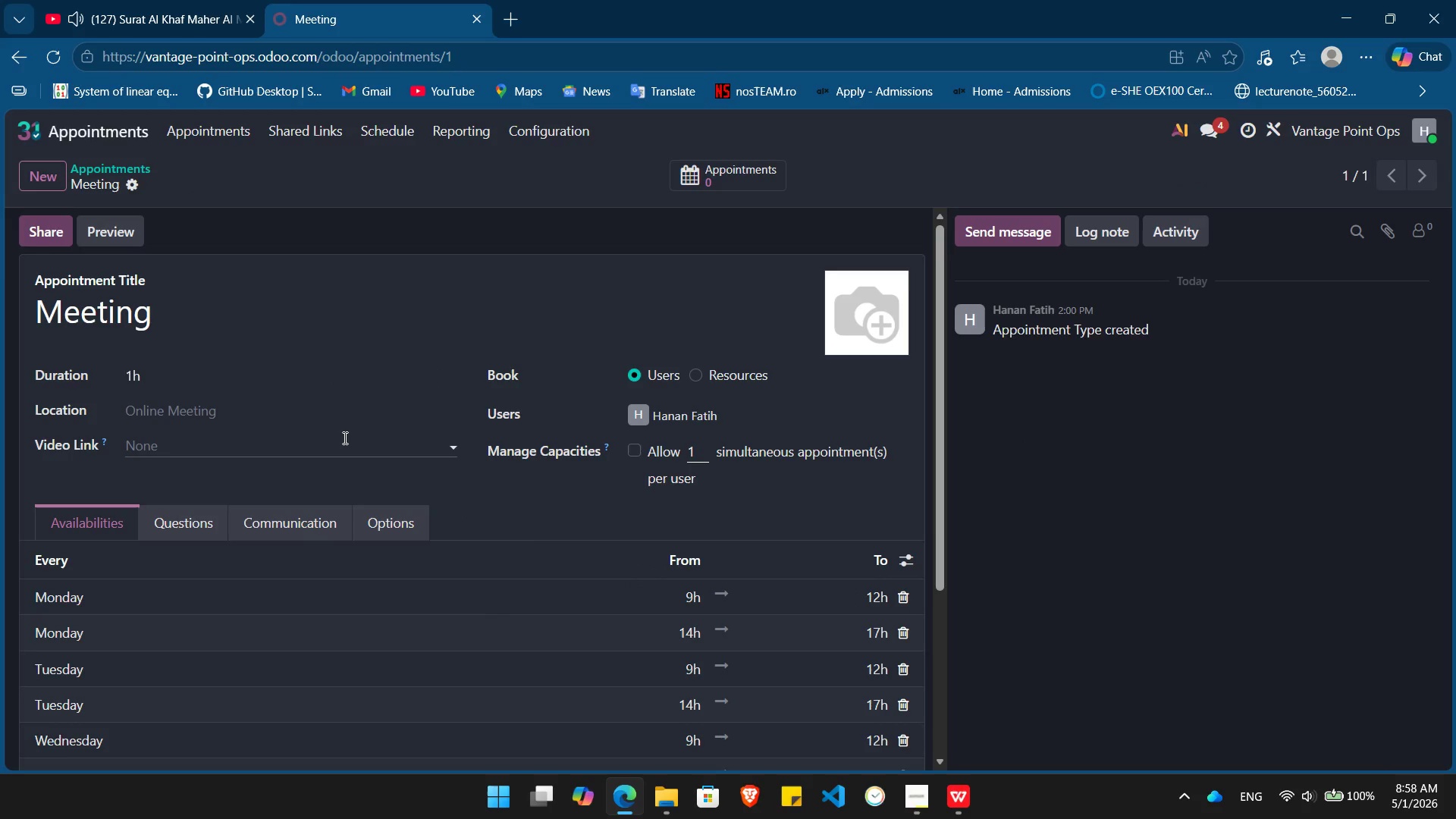 
wait(30.22)
 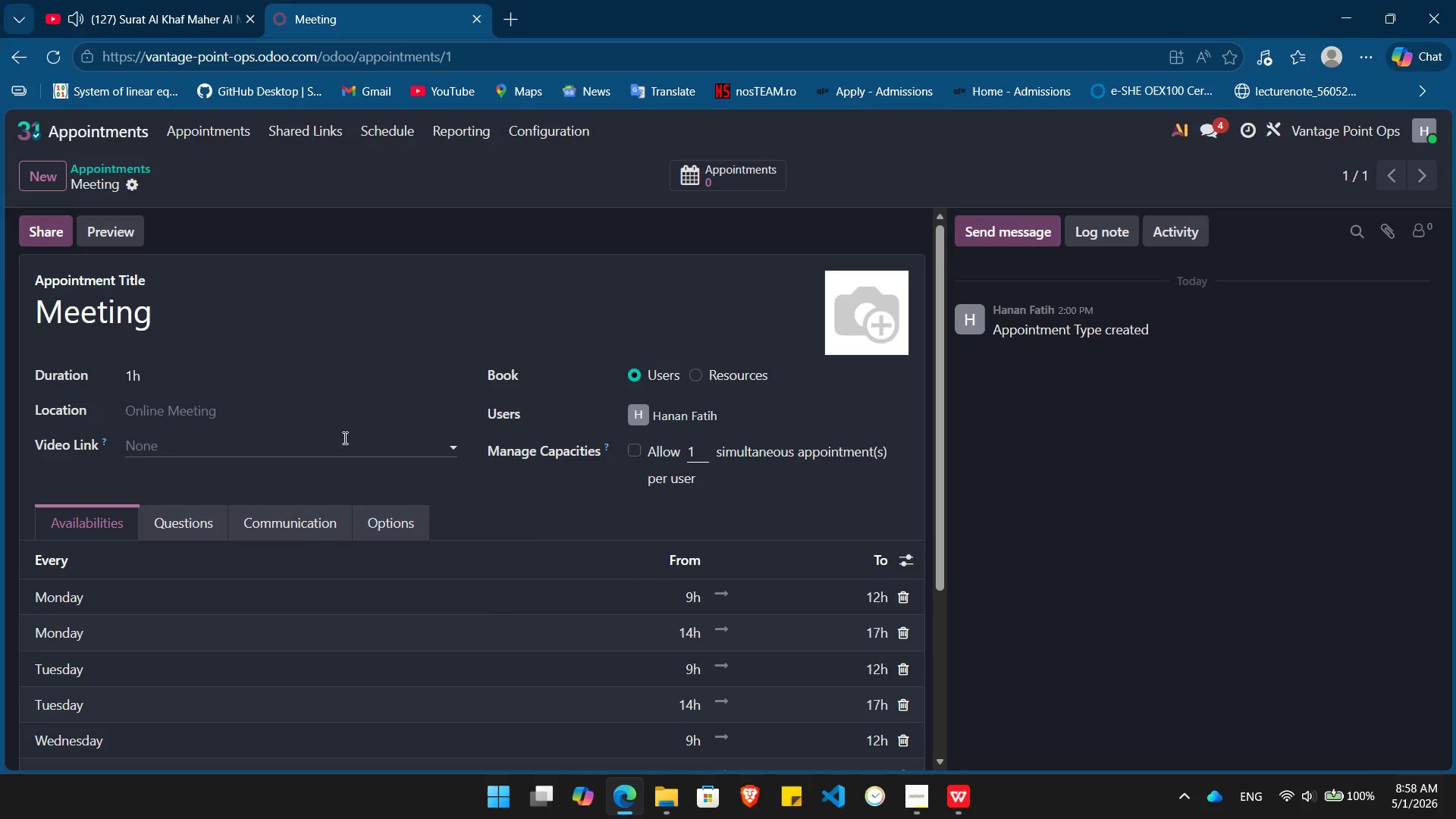 
left_click([218, 400])
 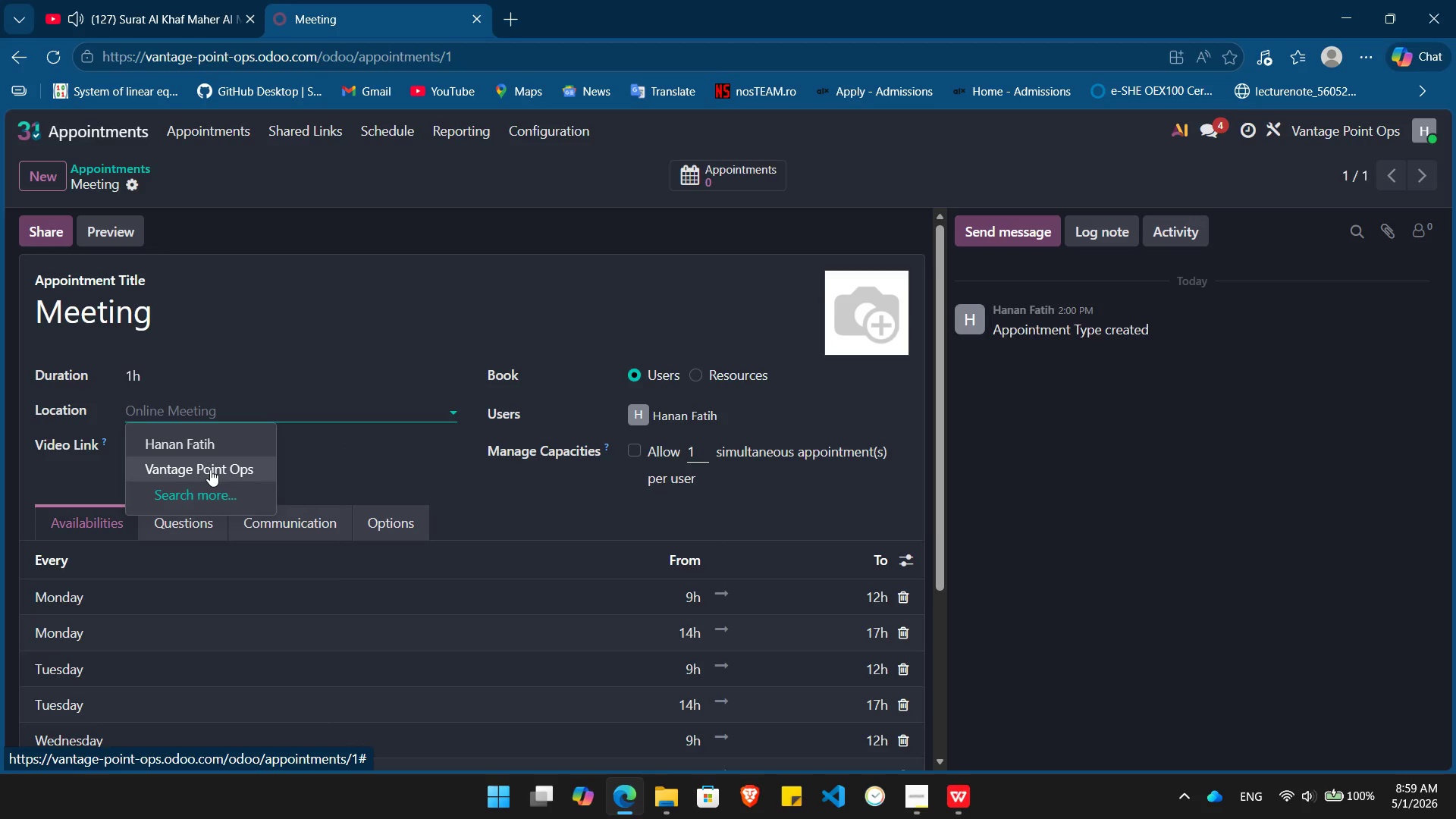 
left_click([210, 469])
 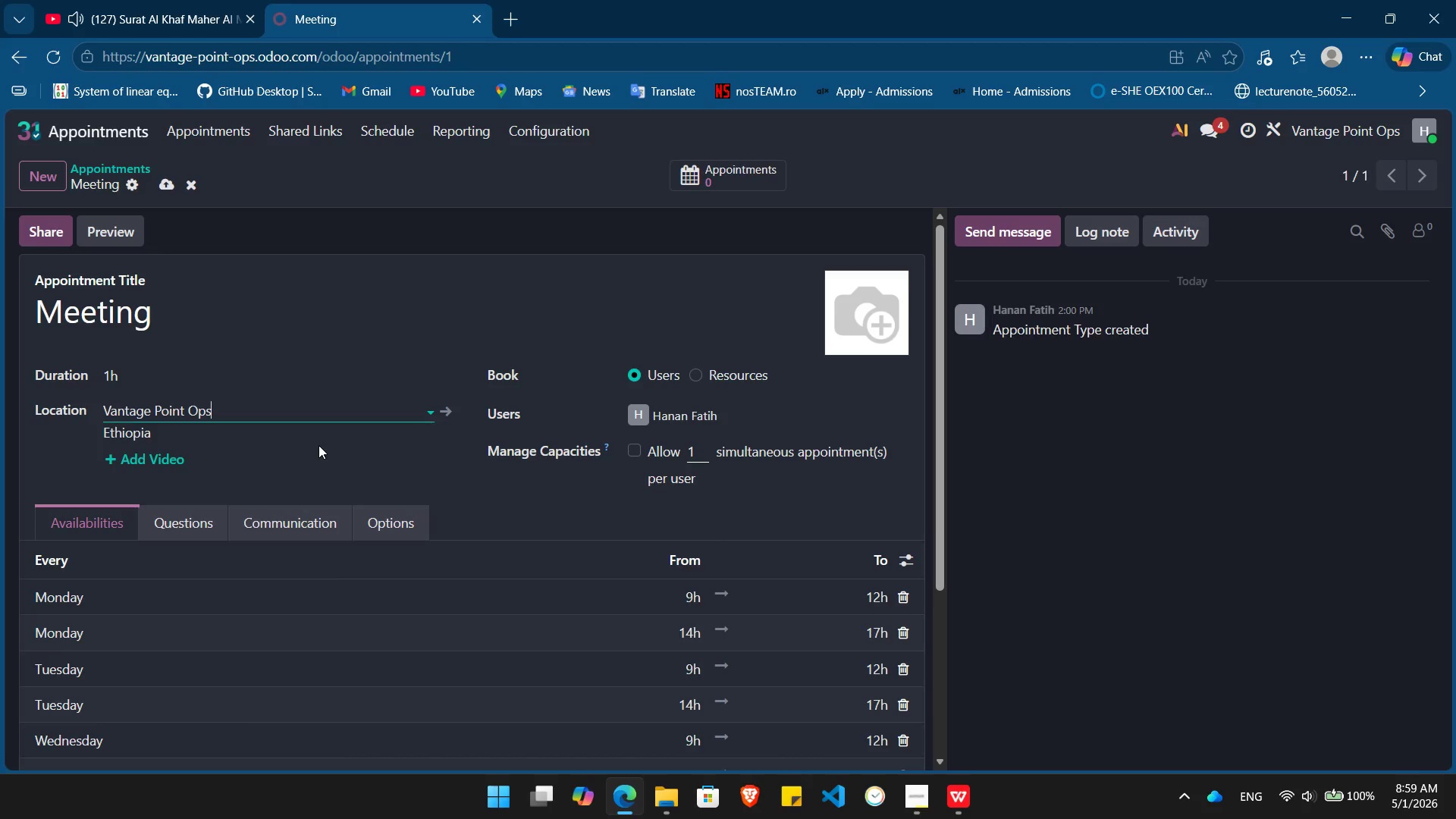 
wait(10.42)
 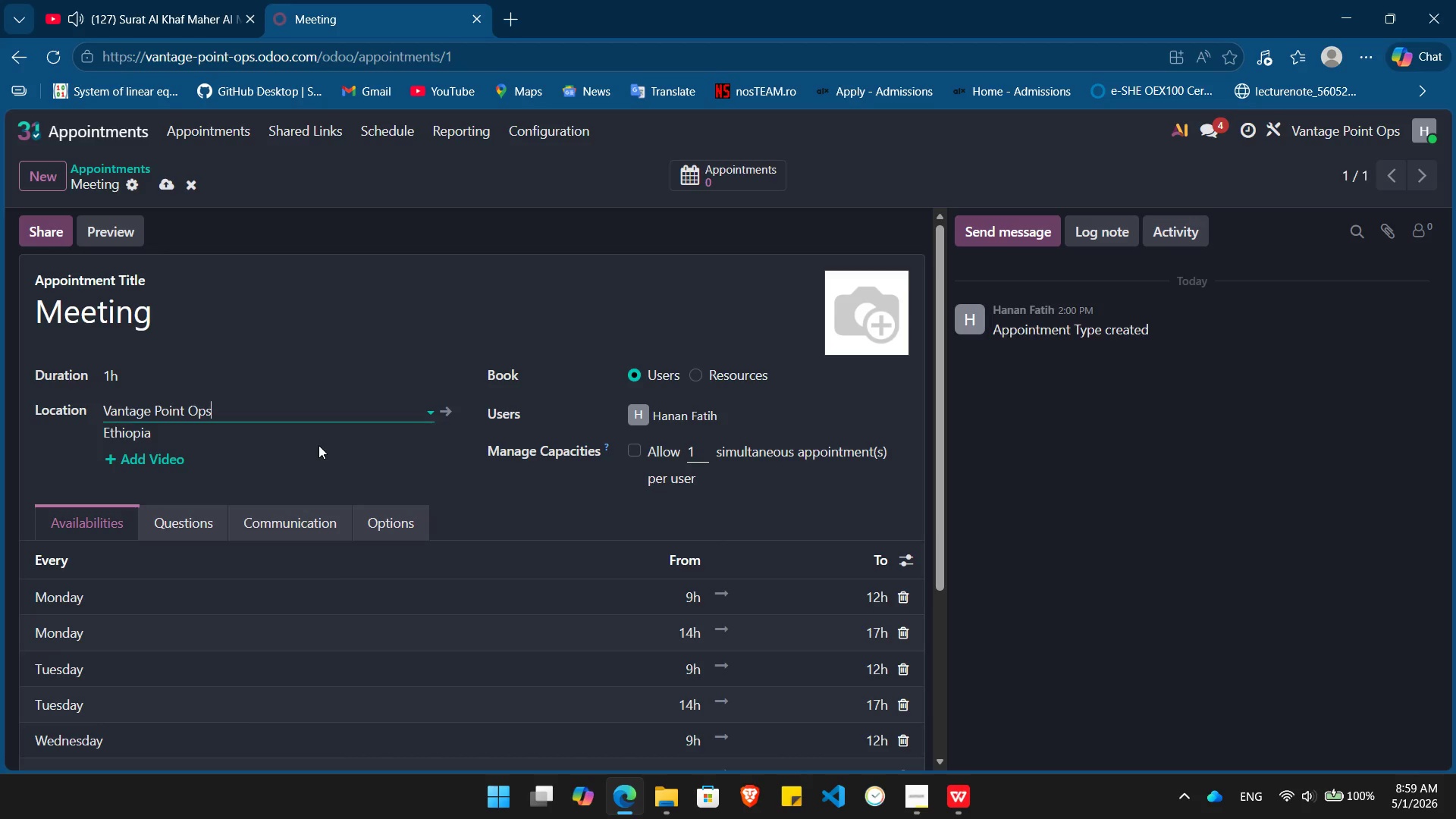 
left_click([271, 419])
 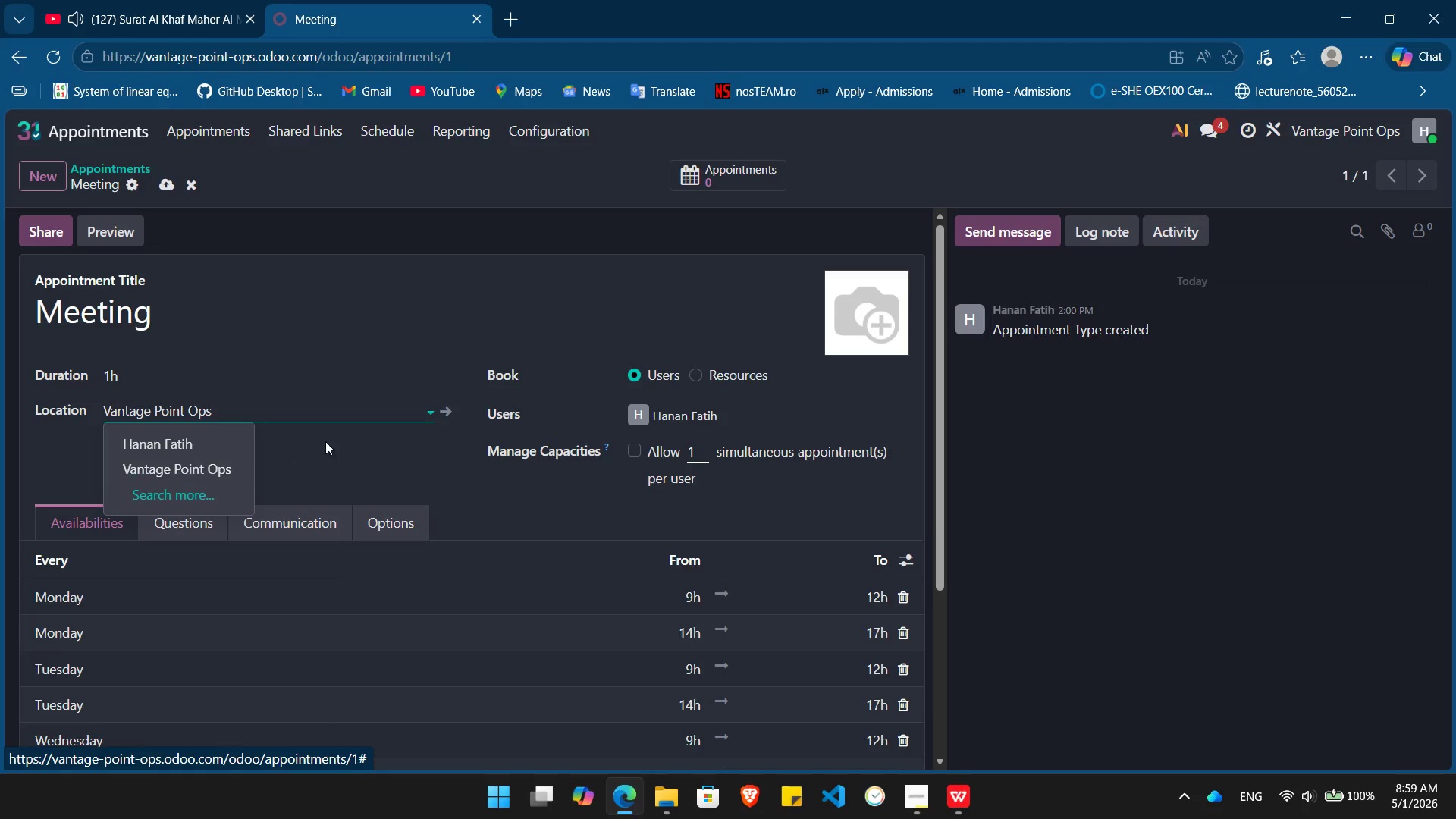 
left_click([336, 442])
 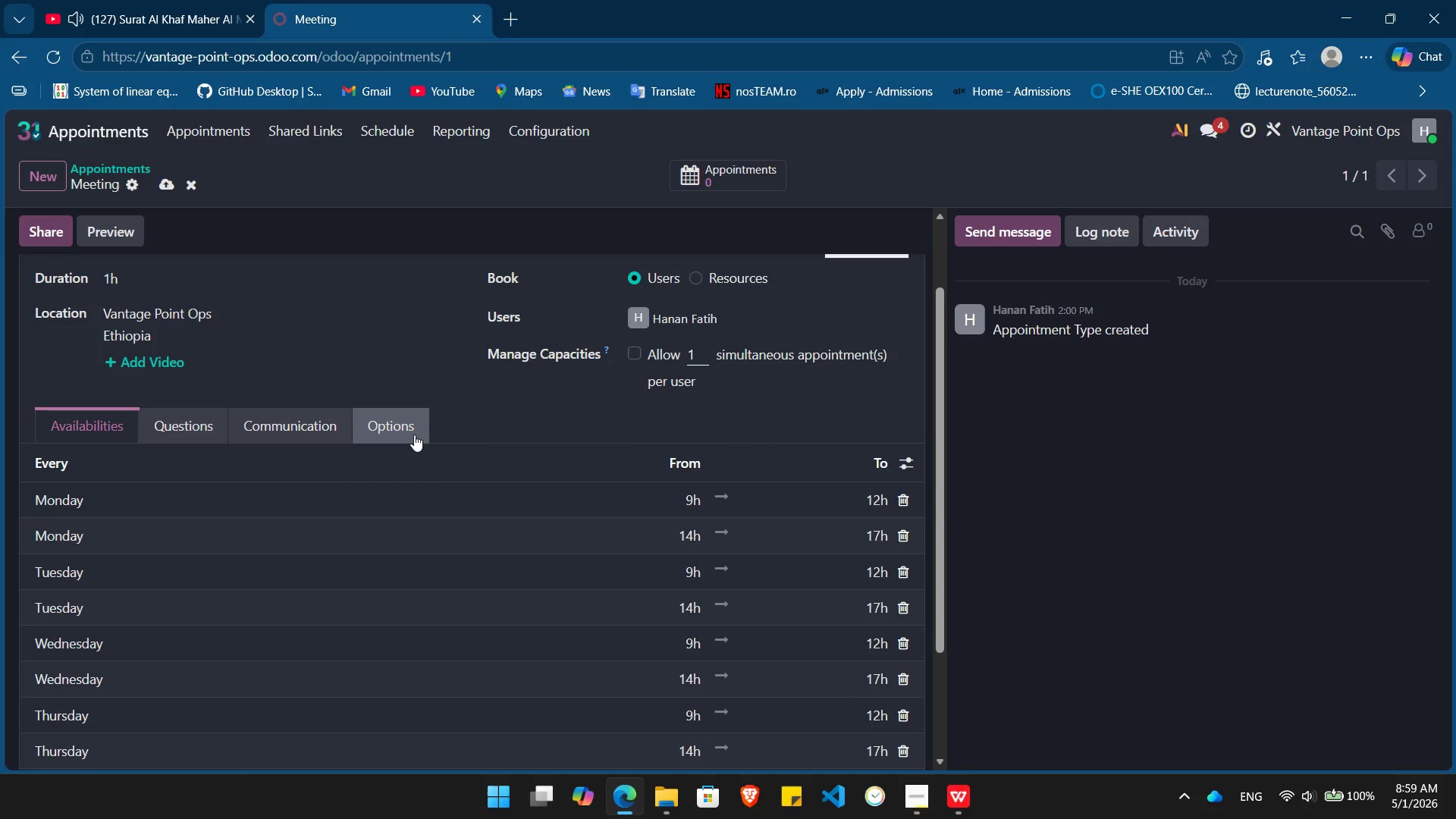 
mouse_move([367, 552])
 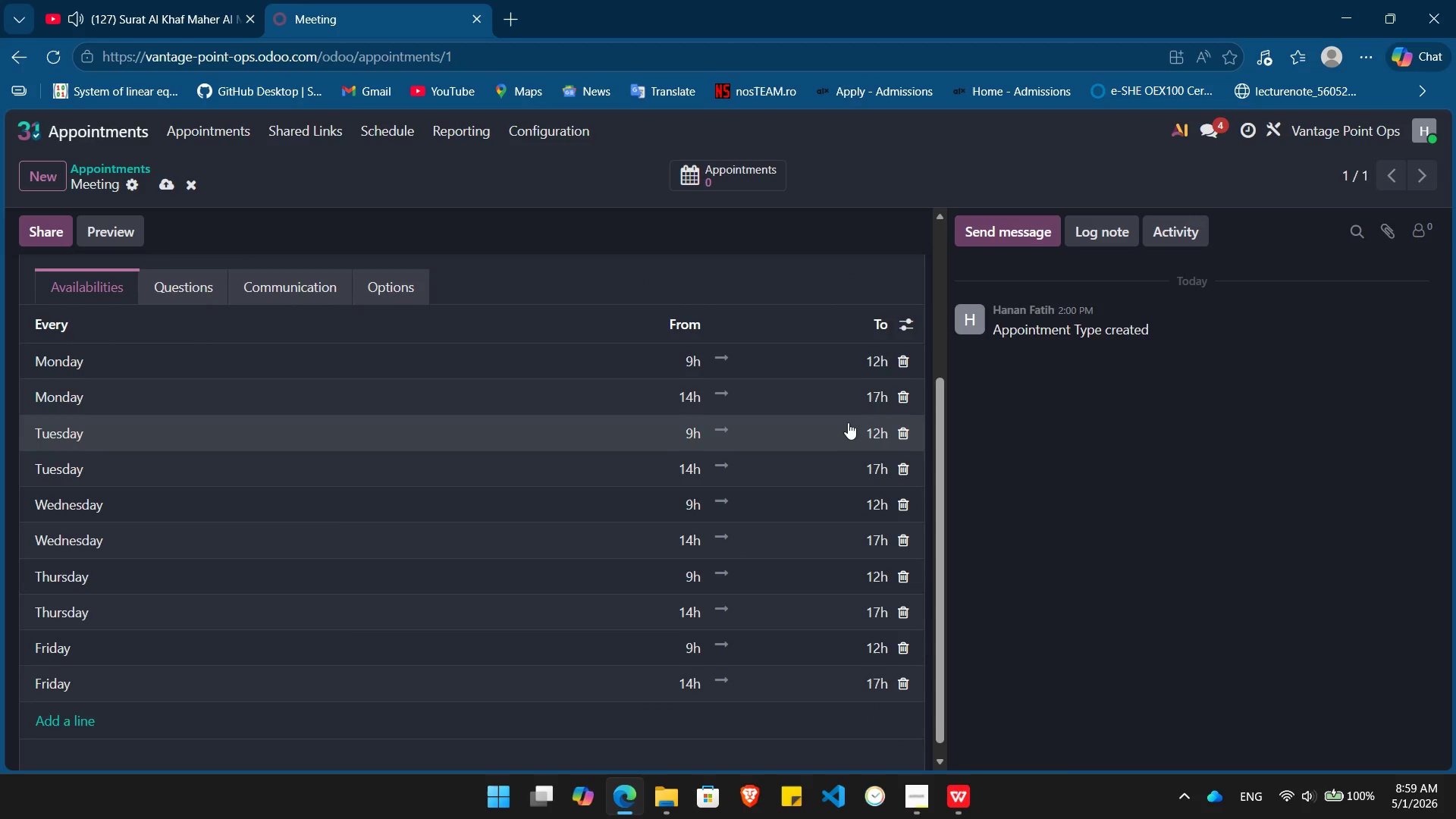 
wait(7.16)
 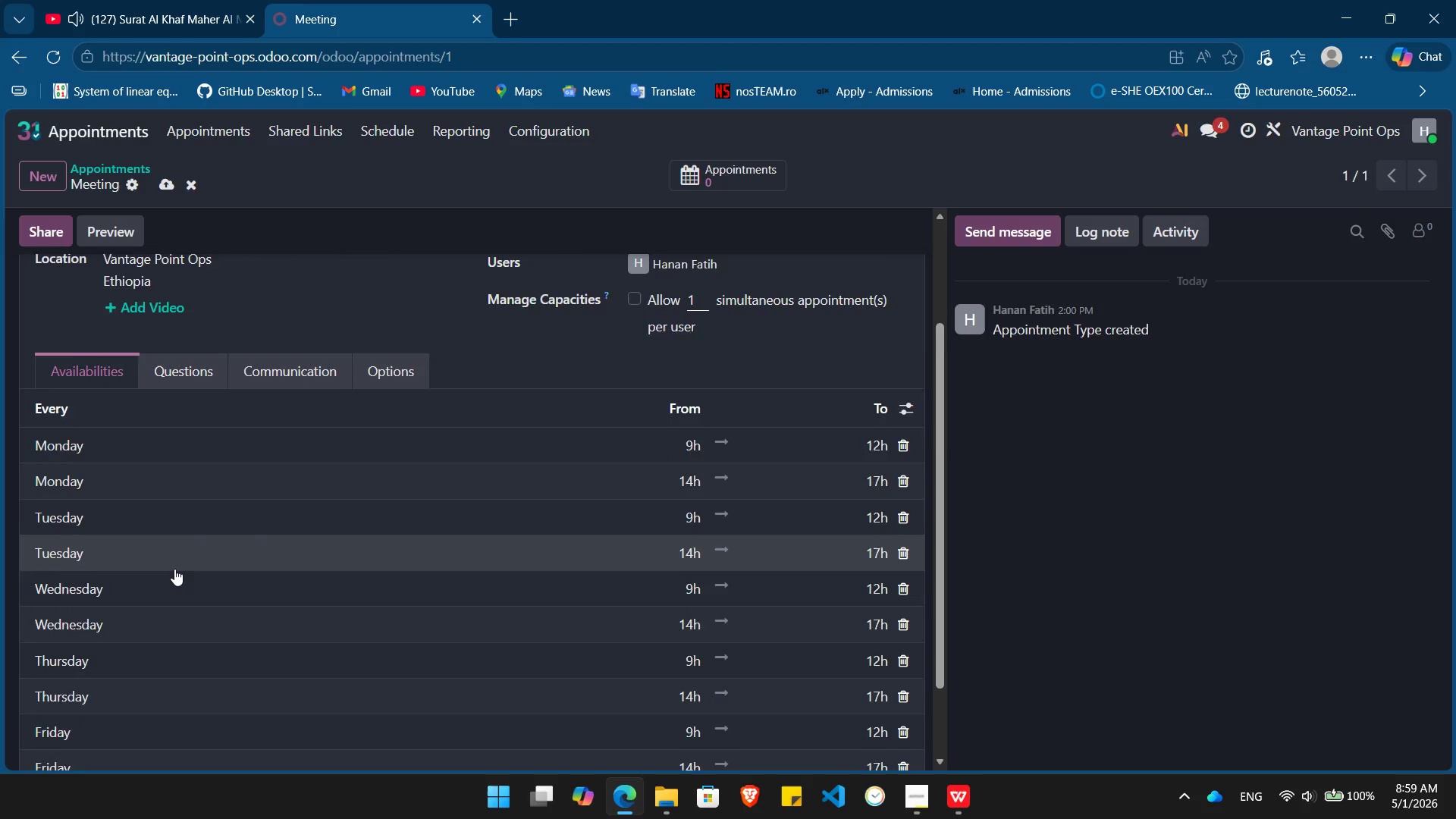 
left_click([900, 395])
 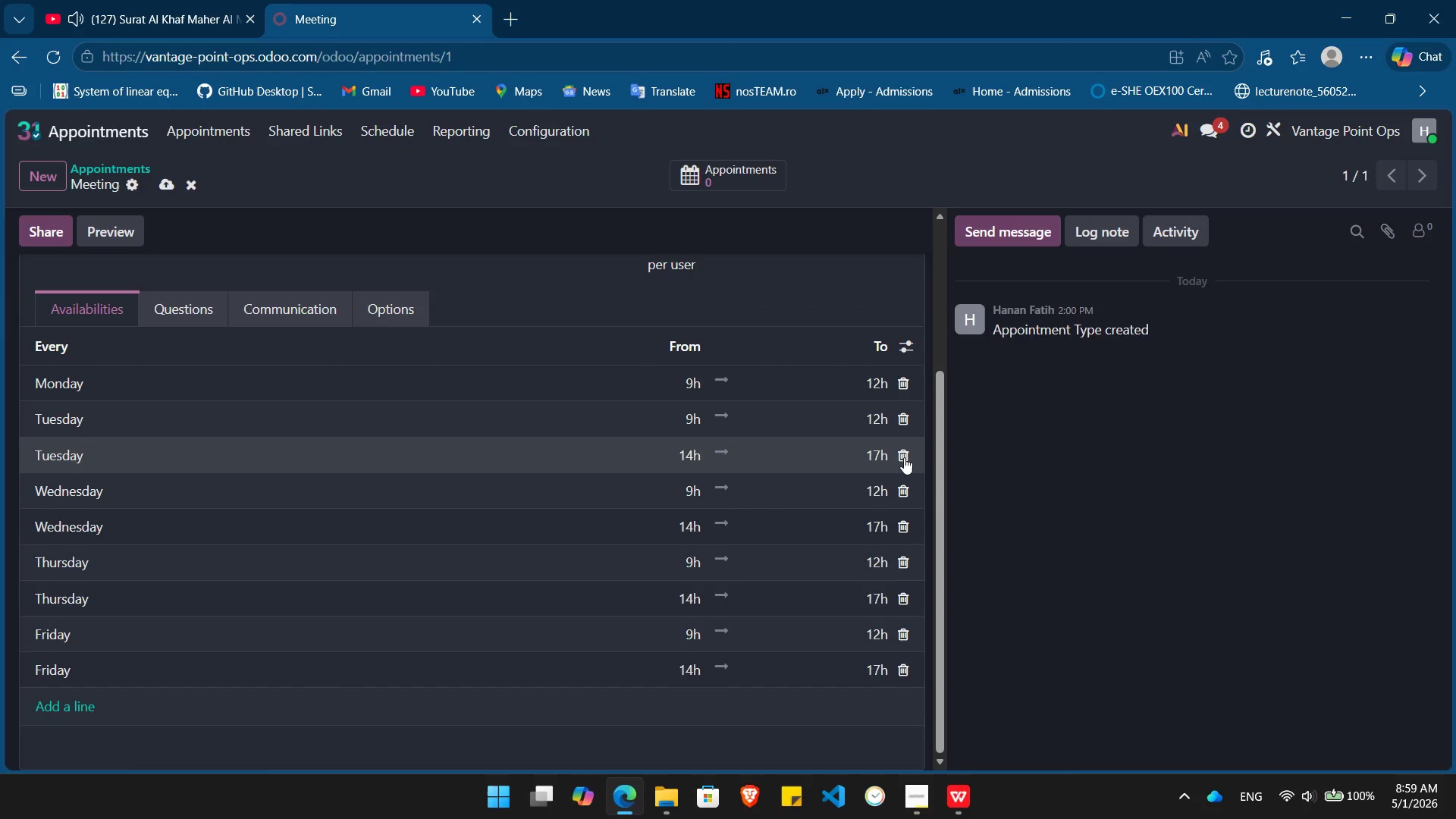 
left_click([907, 456])
 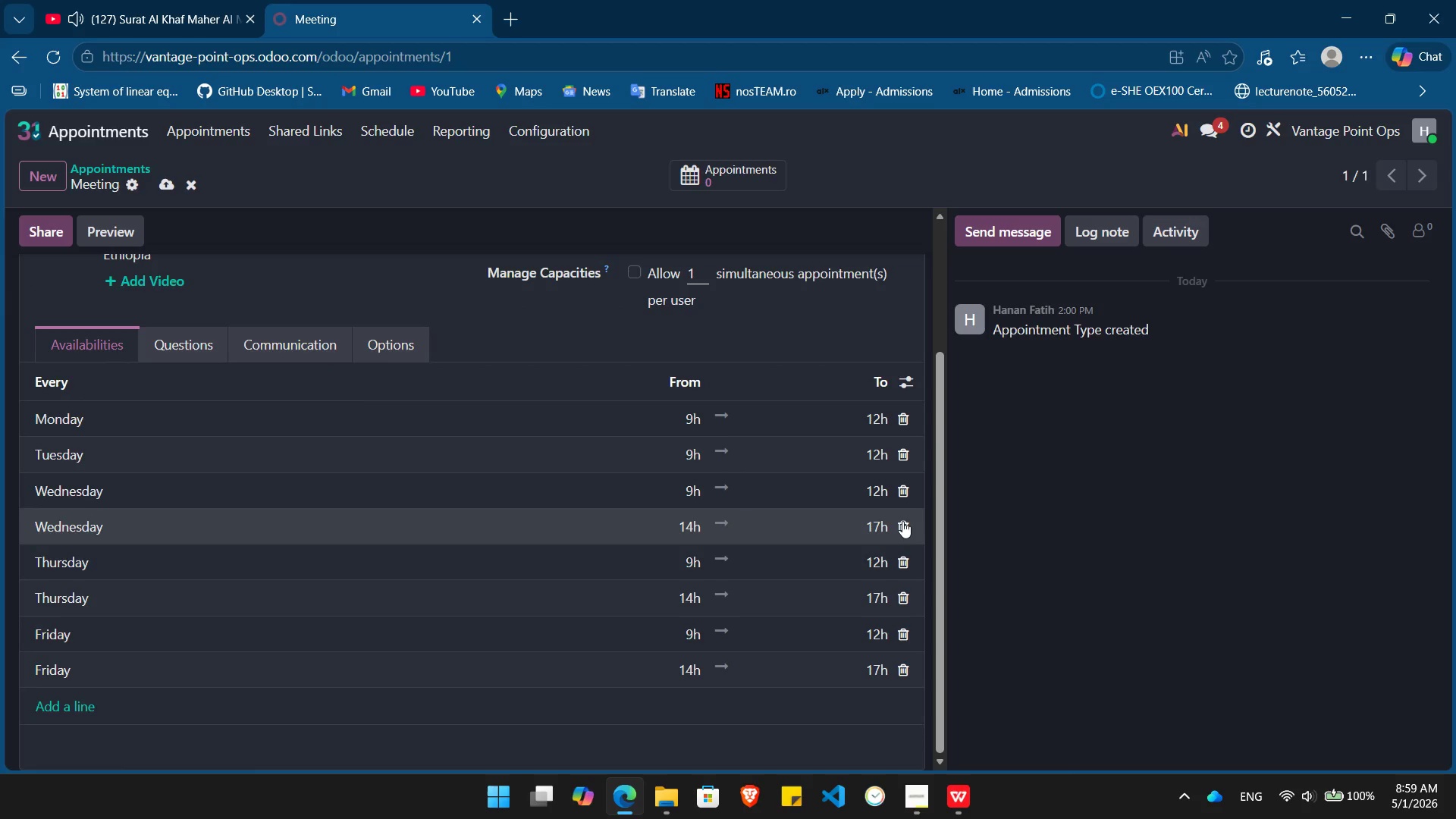 
left_click([902, 522])
 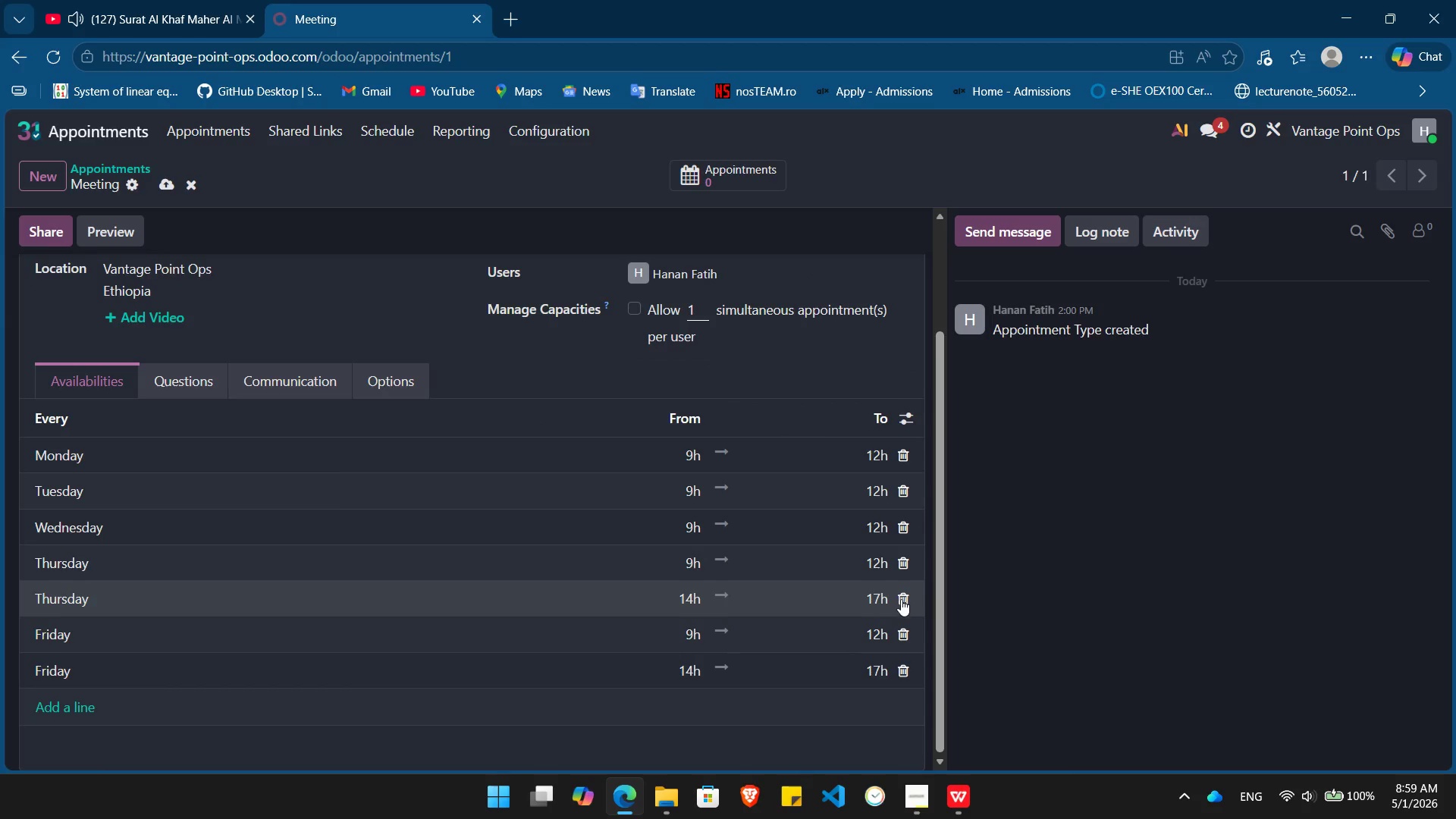 
left_click([902, 601])
 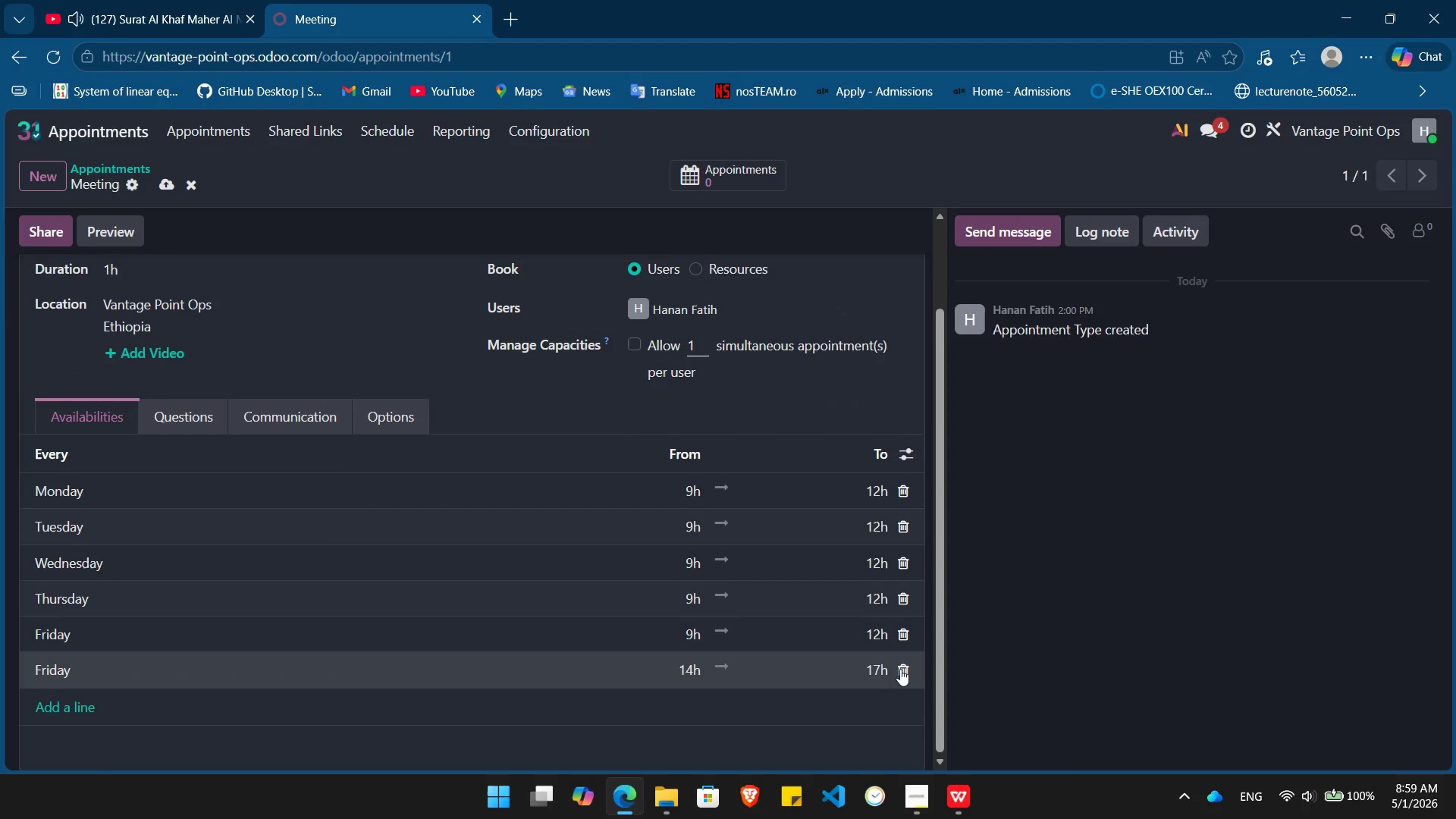 
left_click([900, 670])
 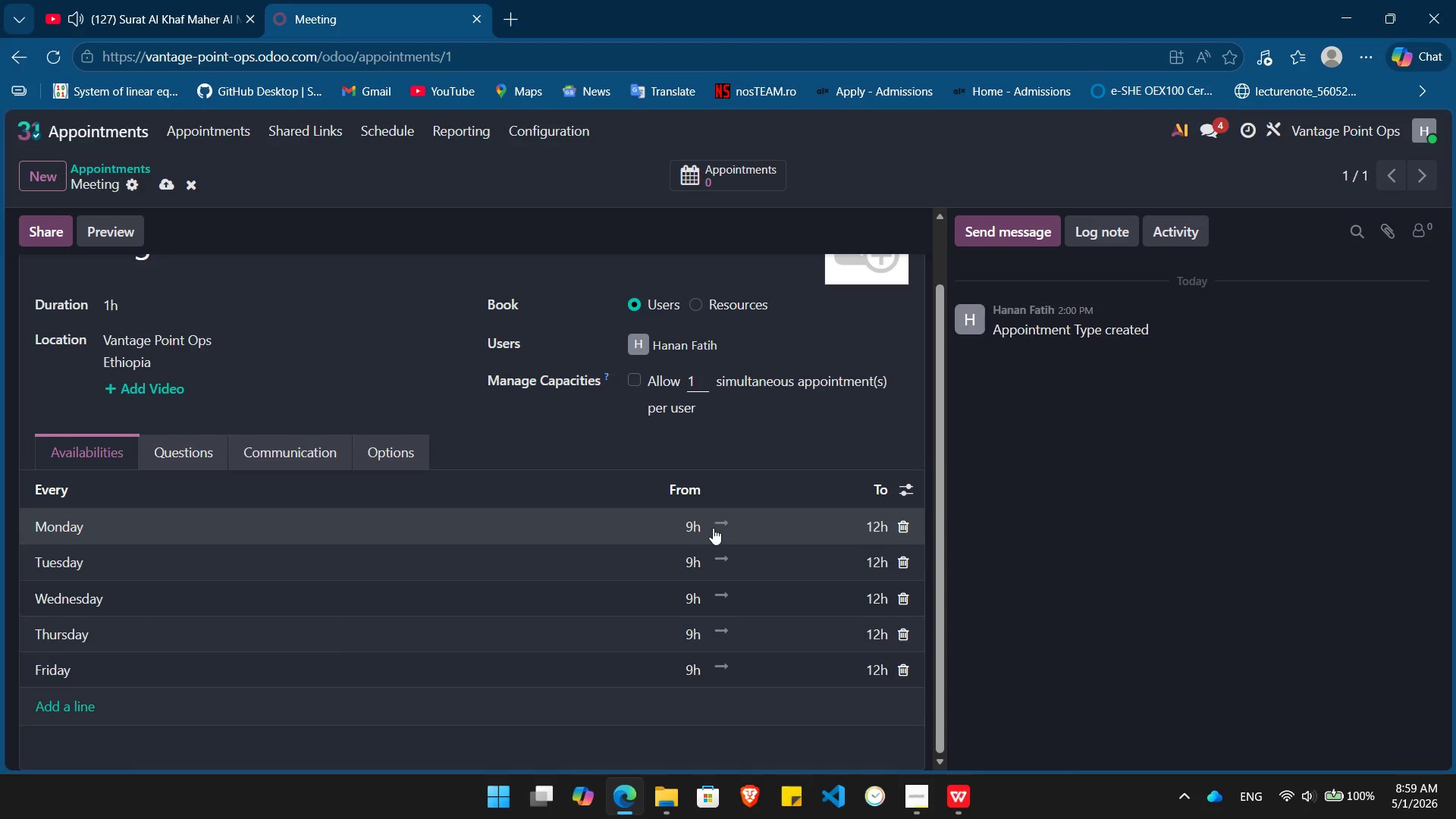 
wait(10.11)
 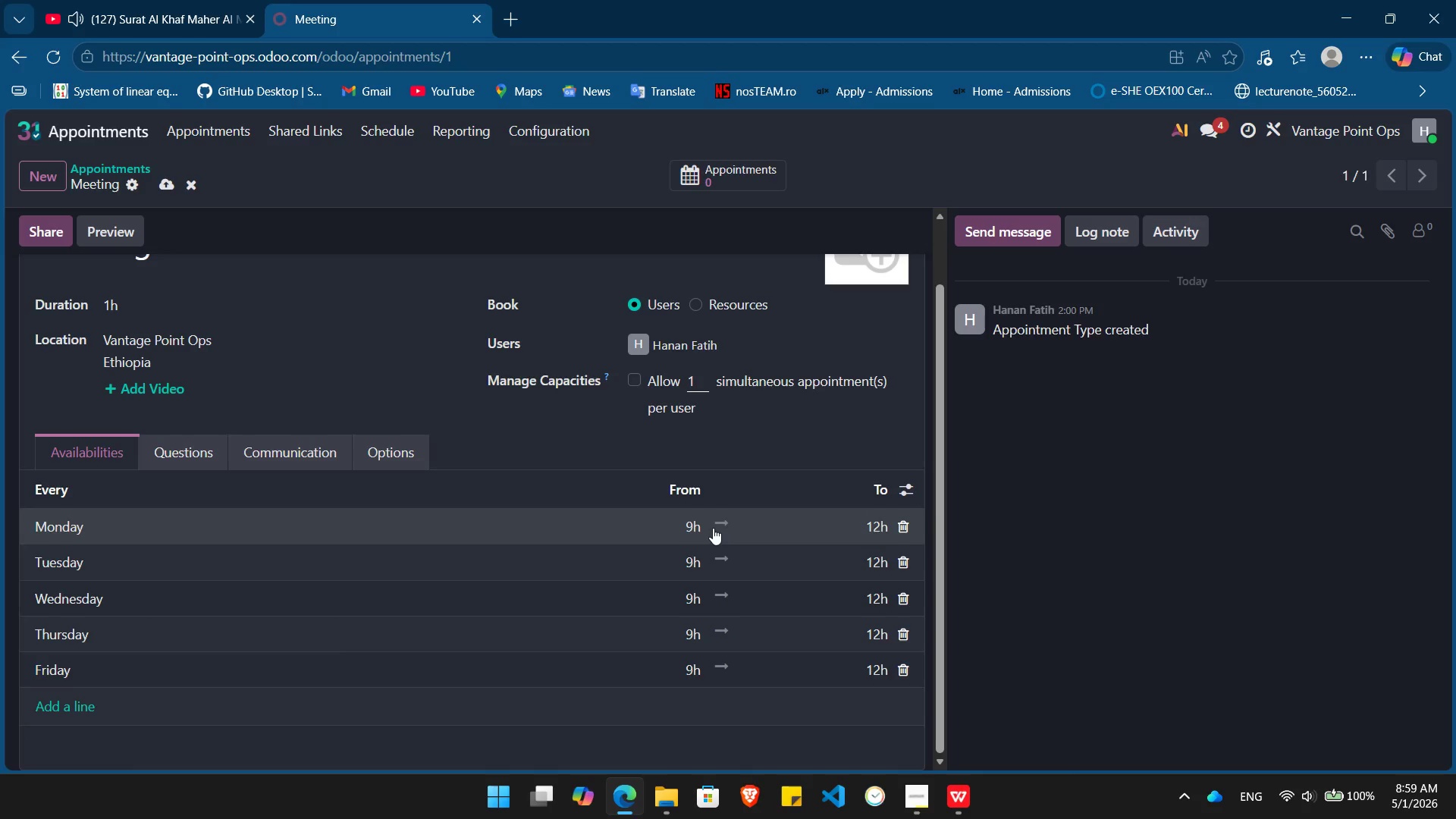 
left_click([171, 312])
 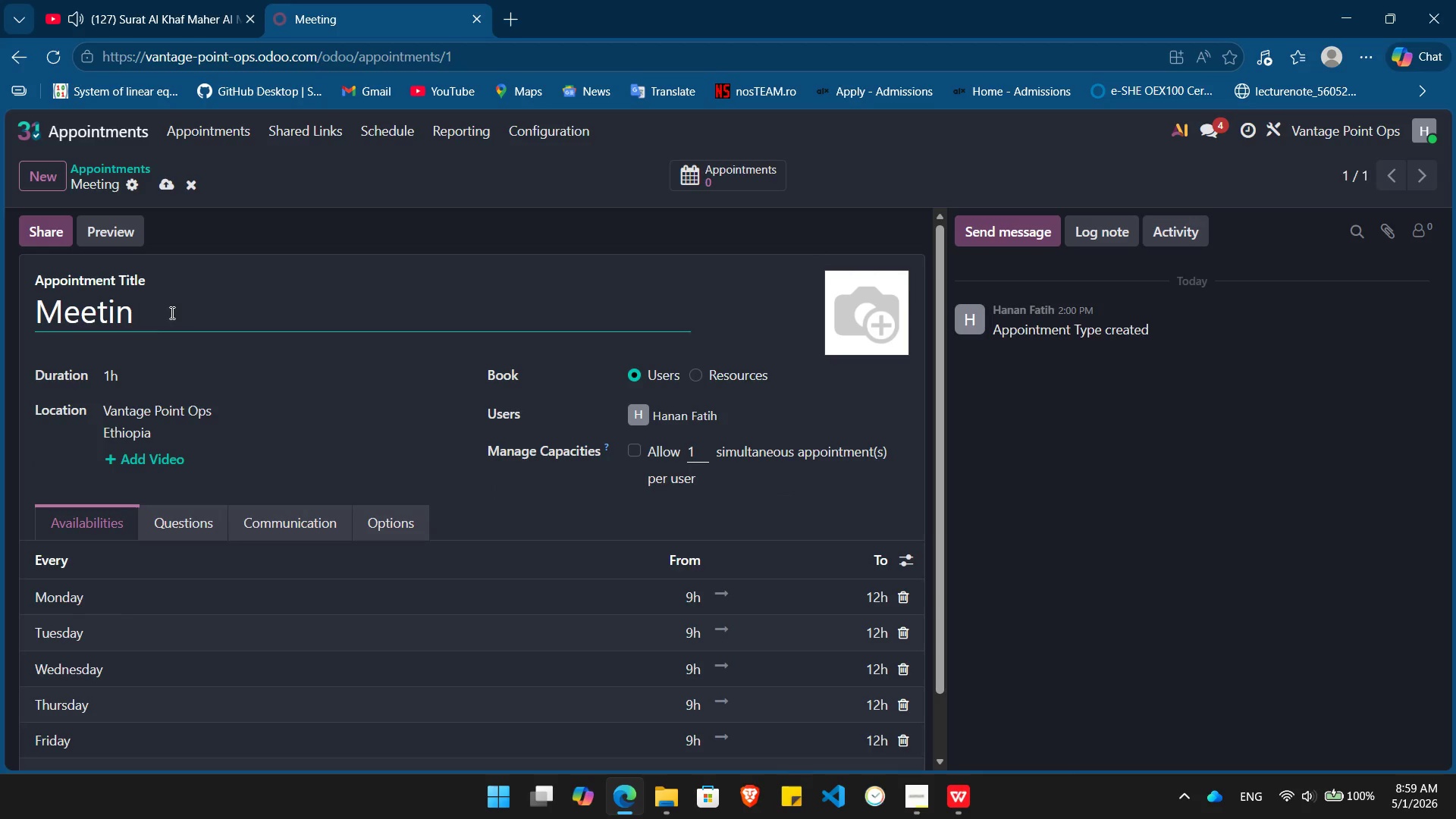 
hold_key(key=Backspace, duration=0.77)
 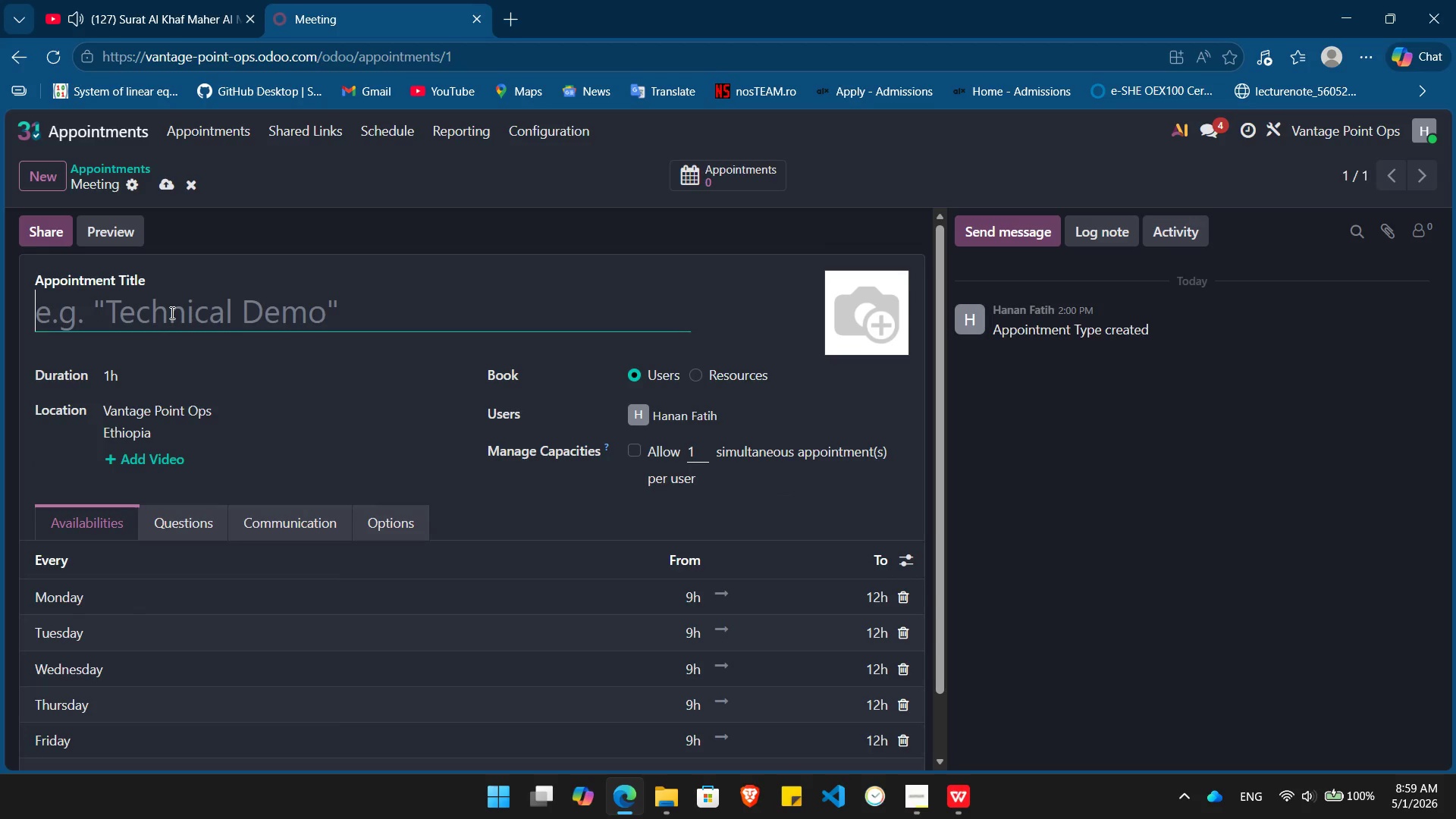 
key(Numpad1)
 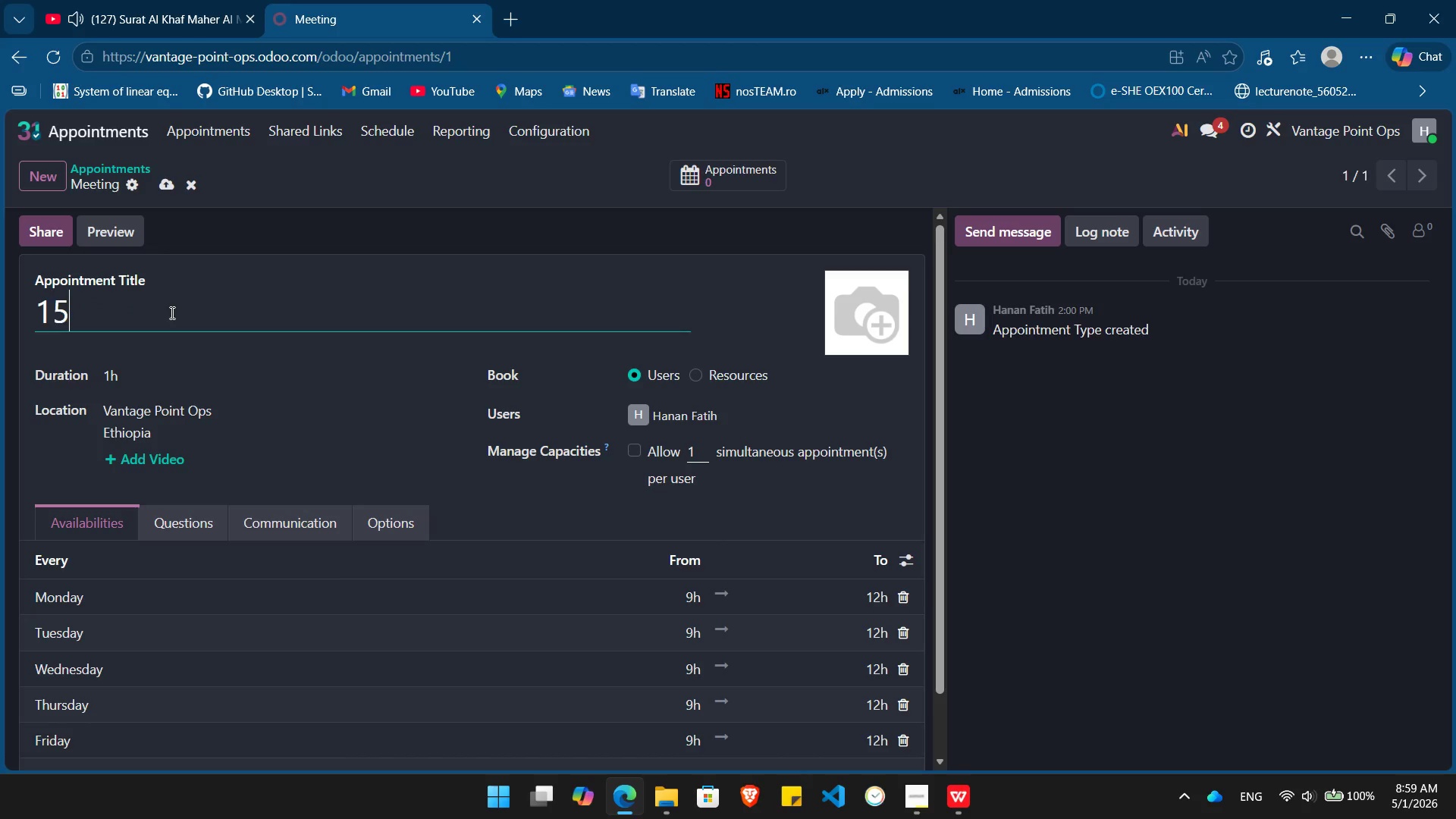 
key(Numpad5)
 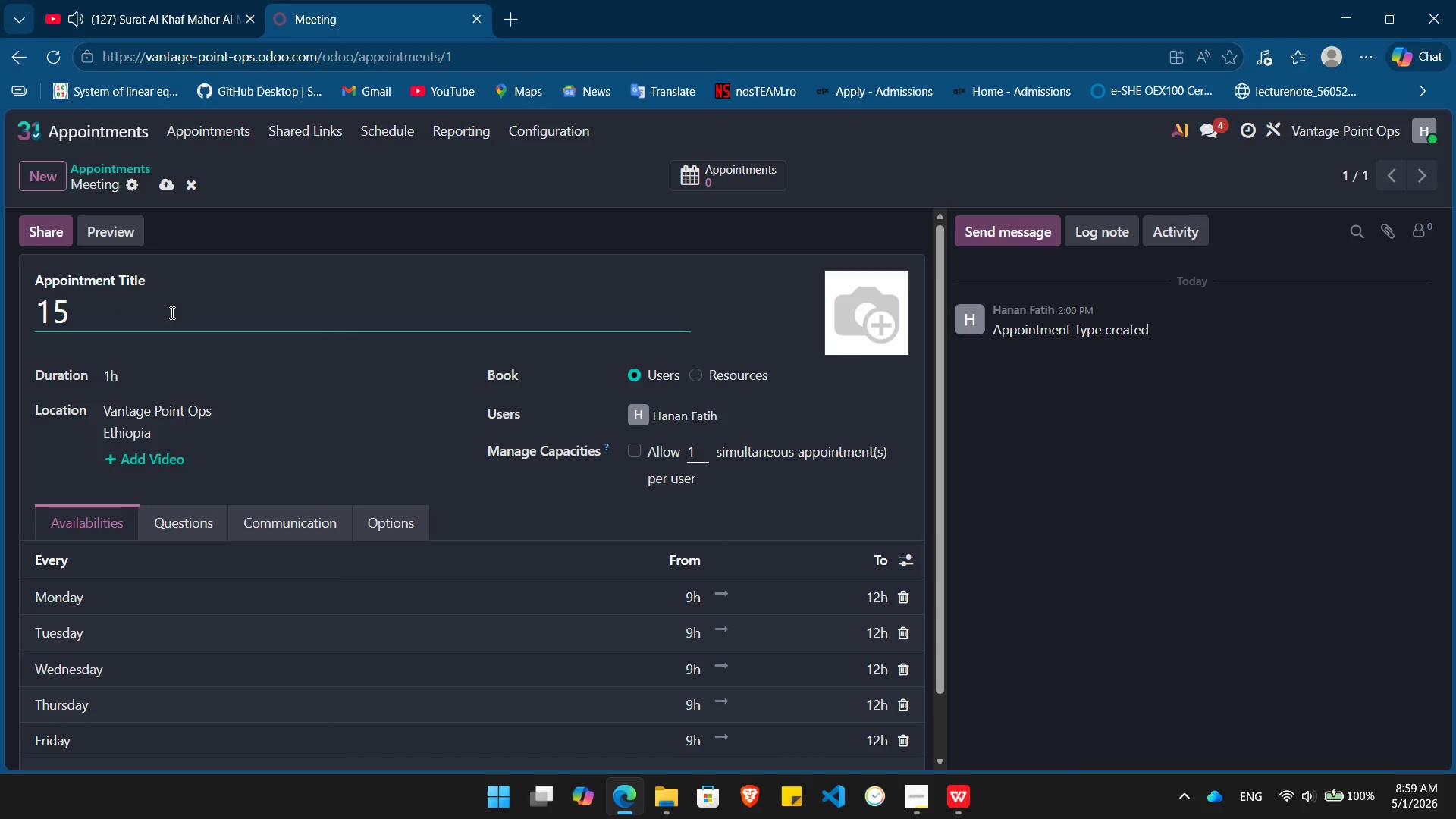 
key(Space)
 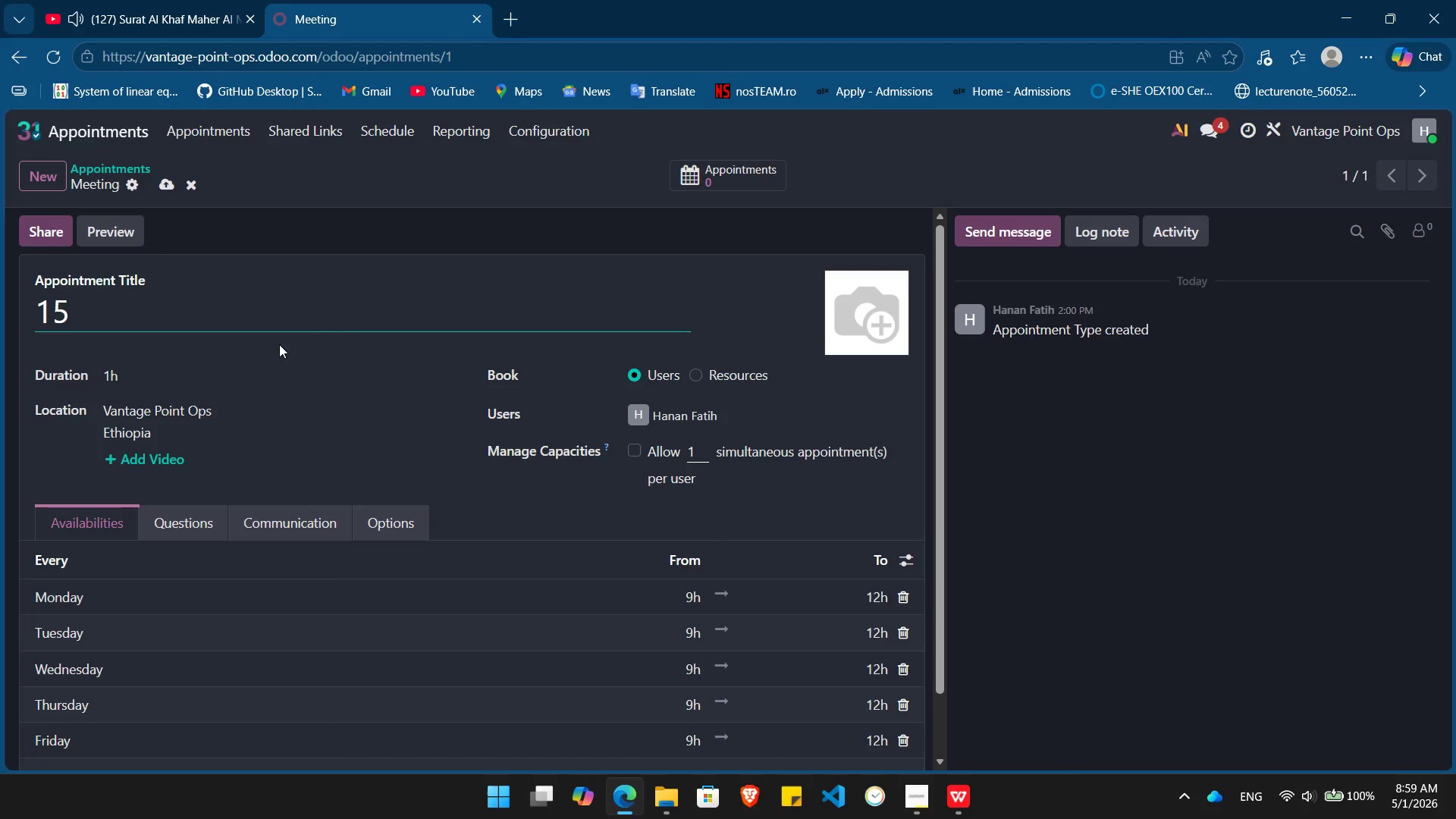 
wait(8.7)
 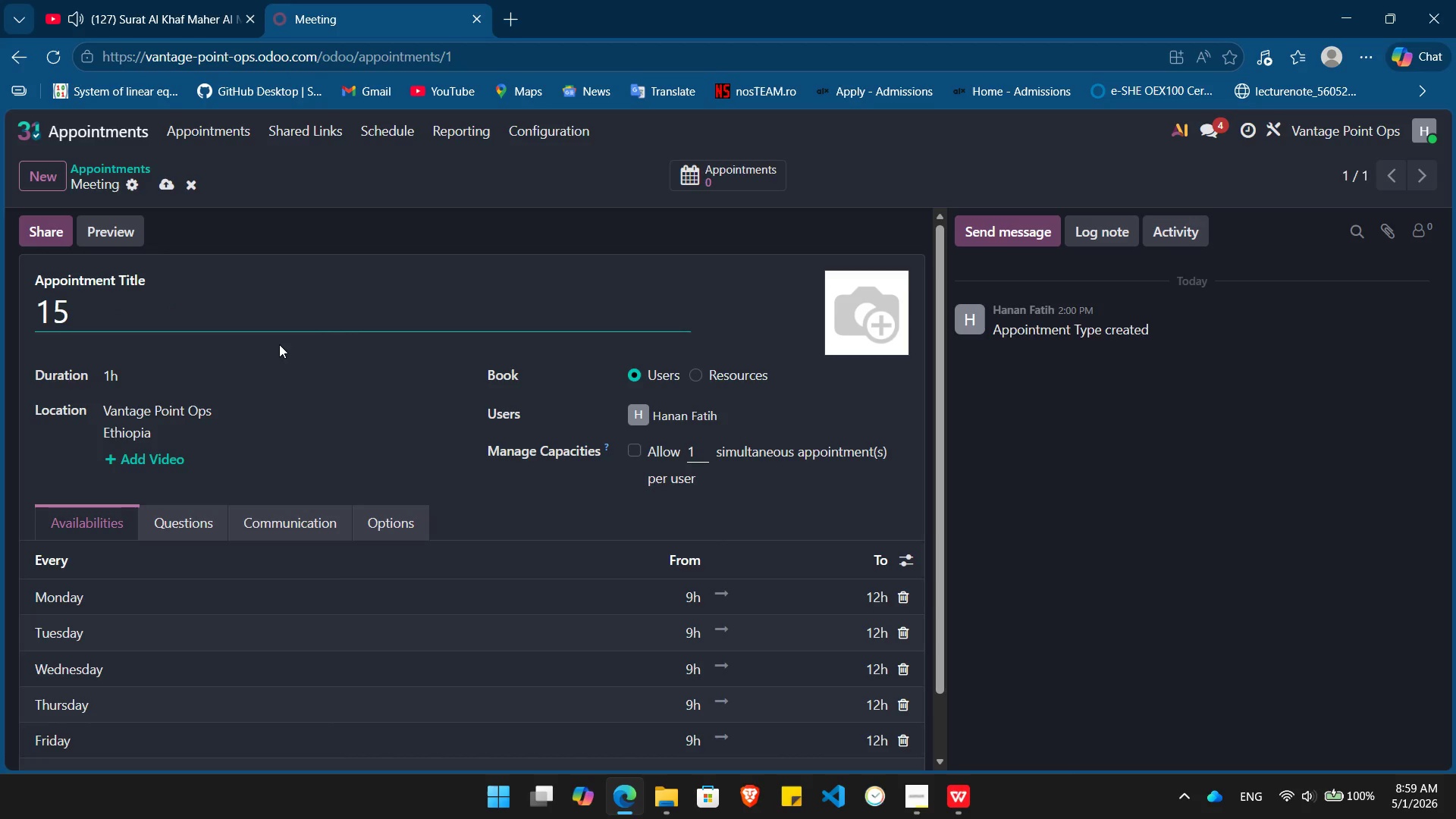 
type(Minute efficiency Roadmap)
 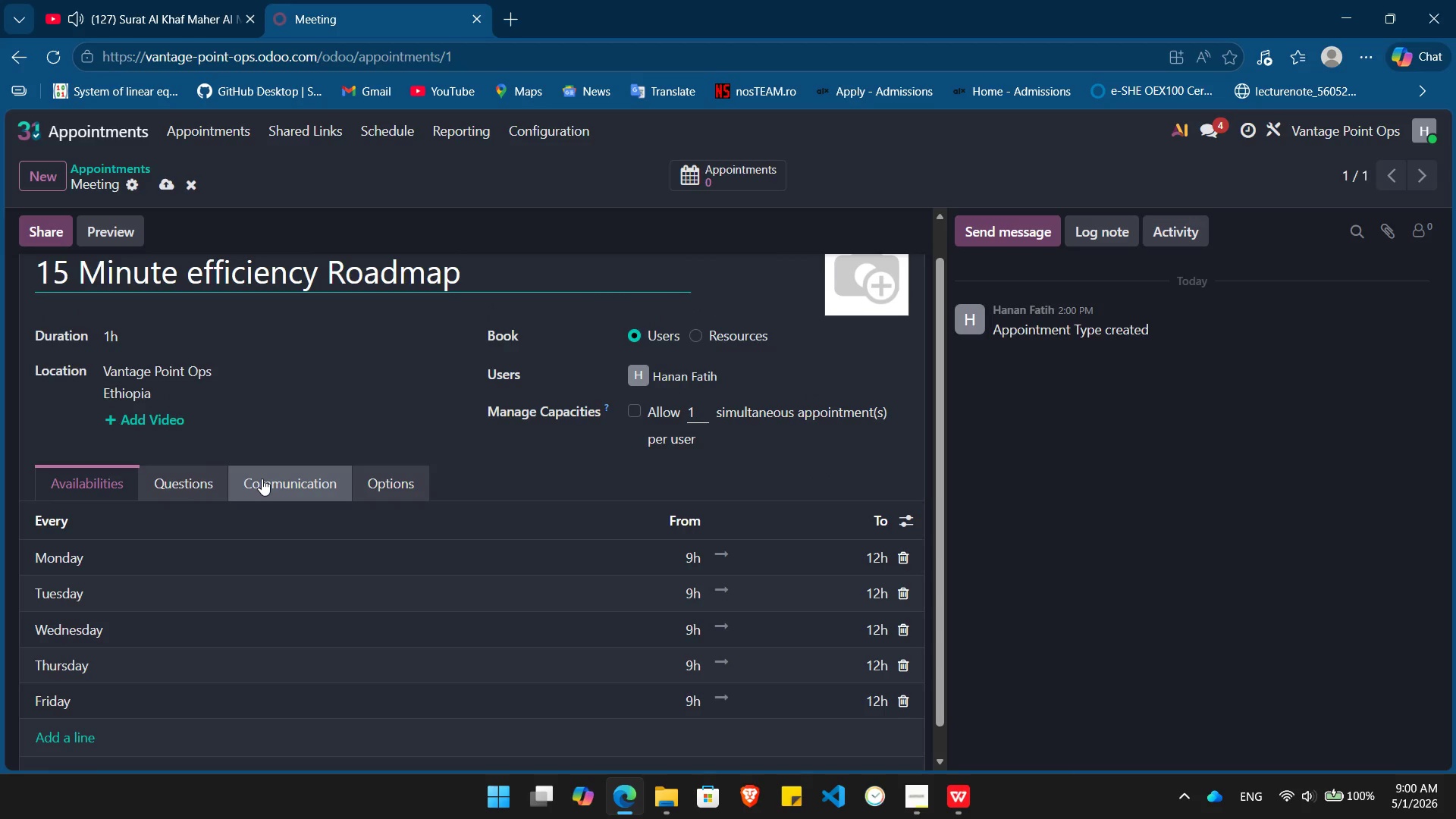 
wait(15.33)
 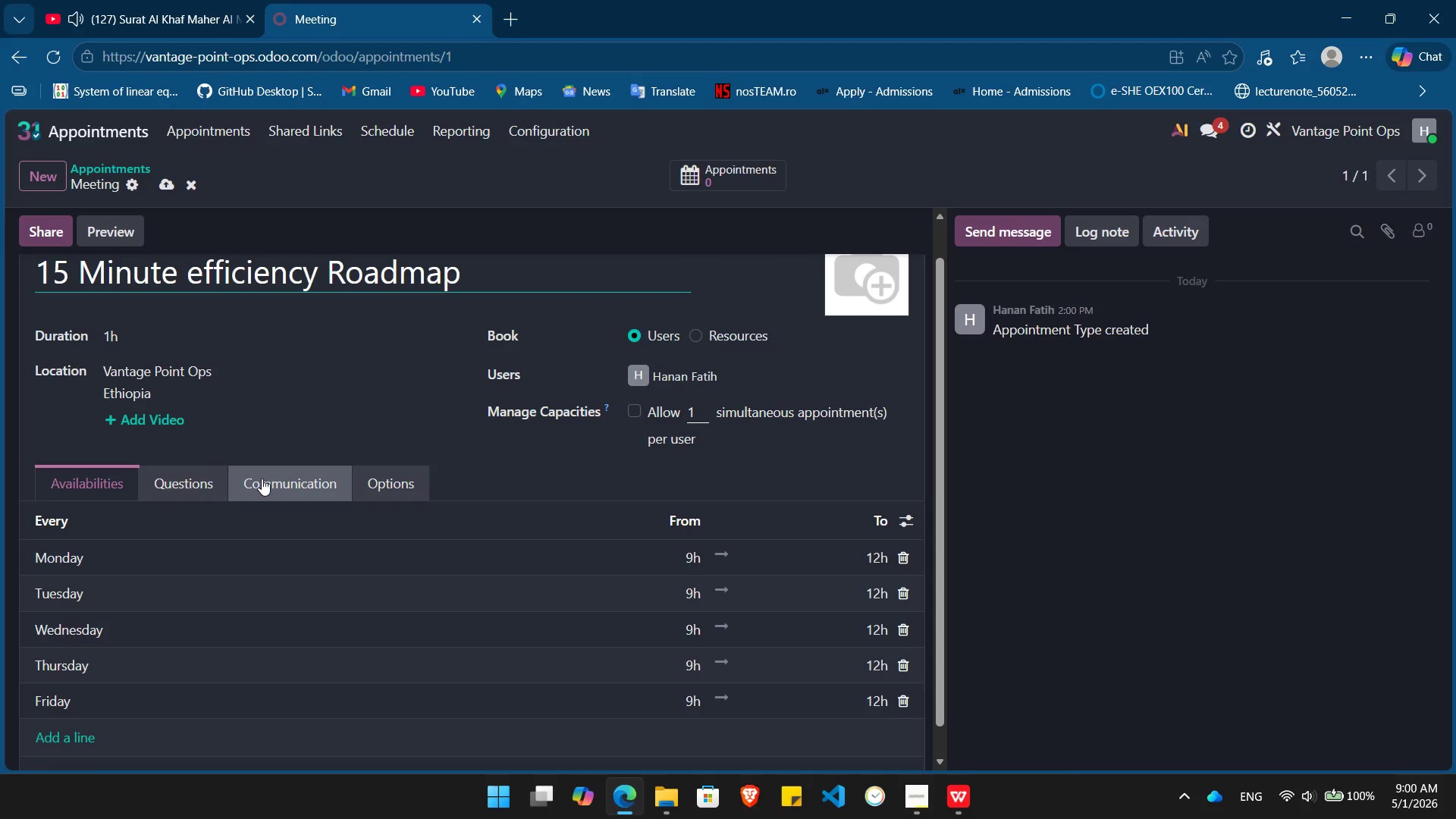 
left_click([377, 481])
 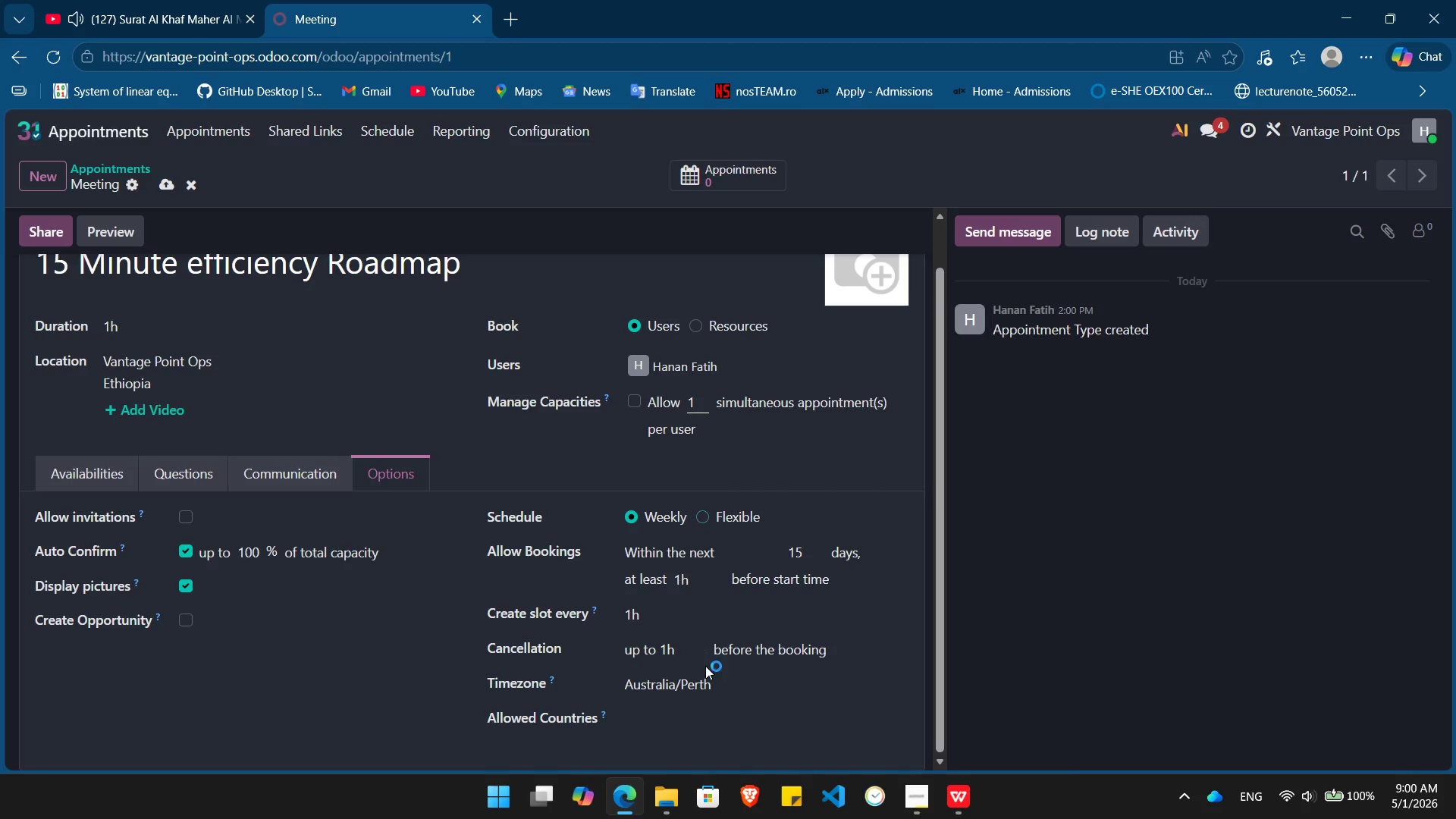 
wait(20.16)
 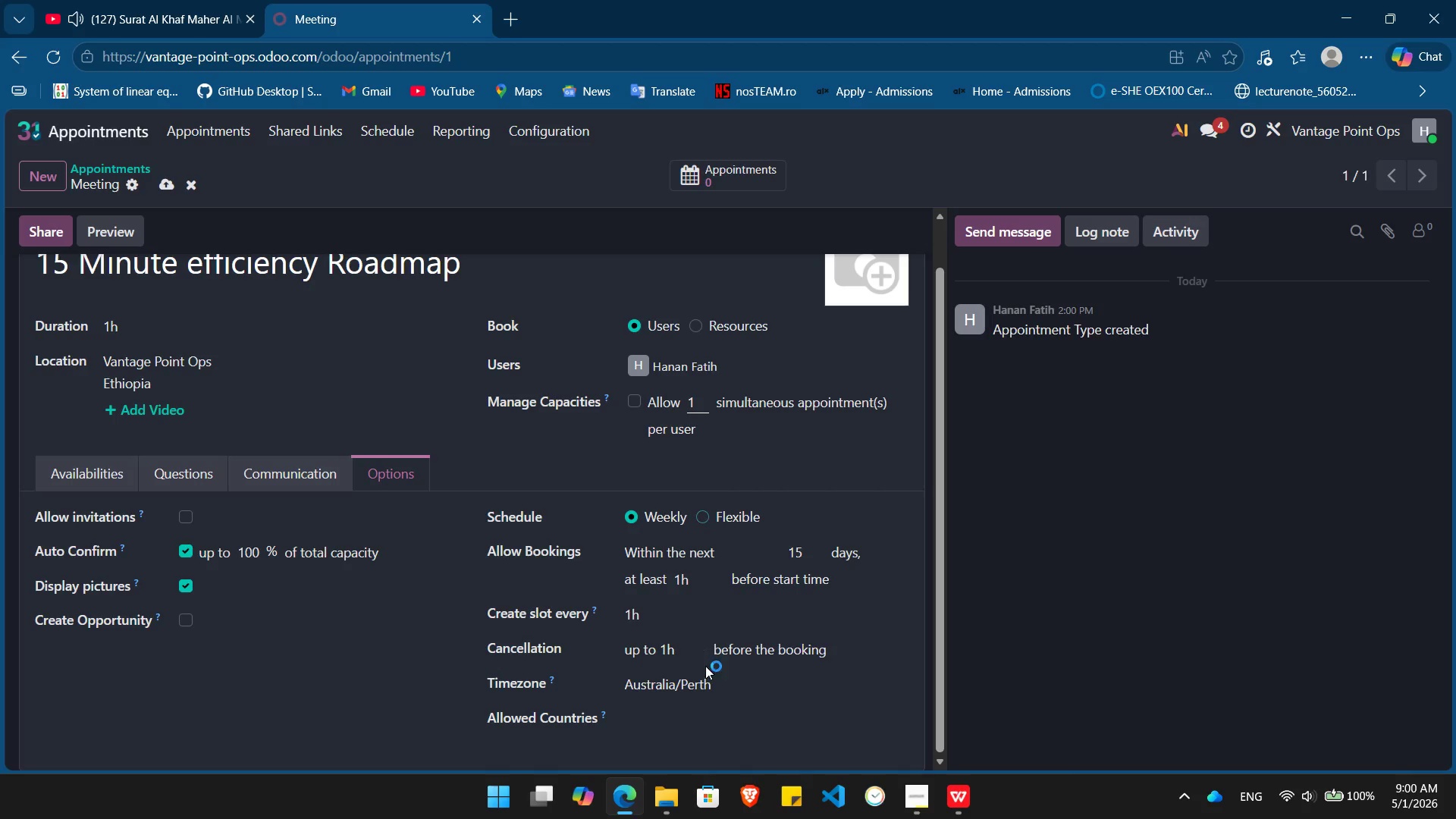 
left_click([655, 616])
 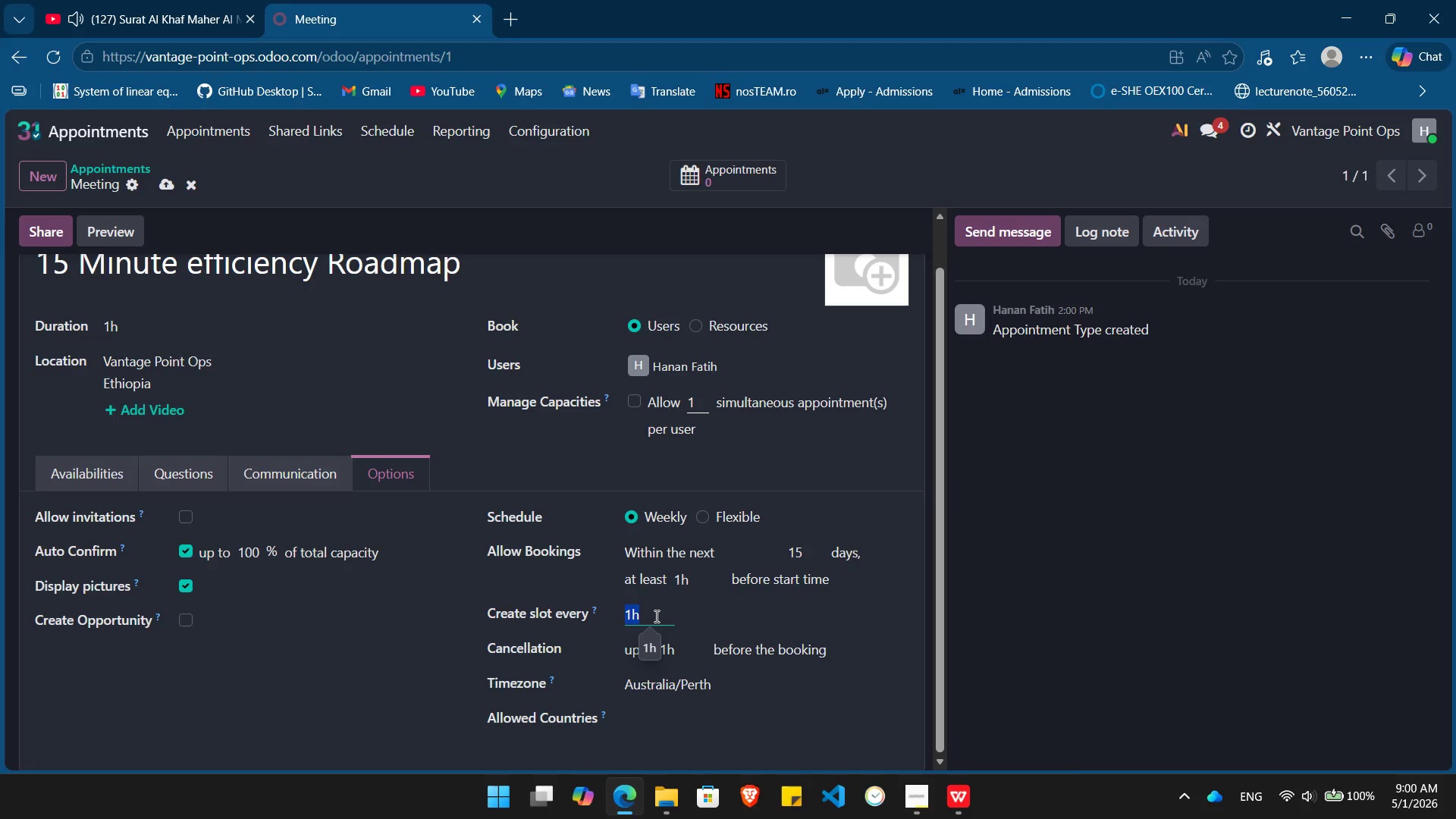 
wait(5.25)
 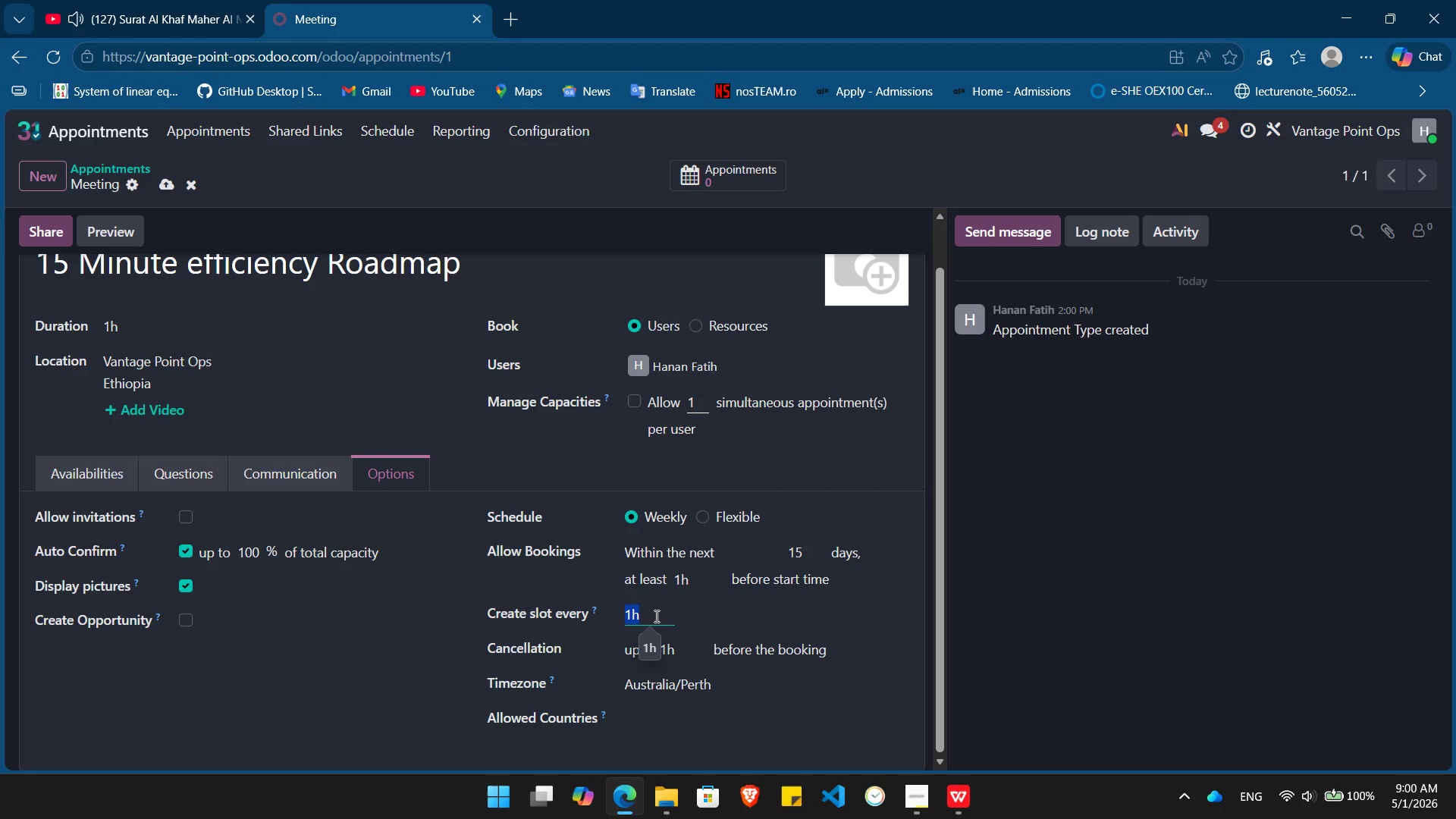 
left_click([735, 607])
 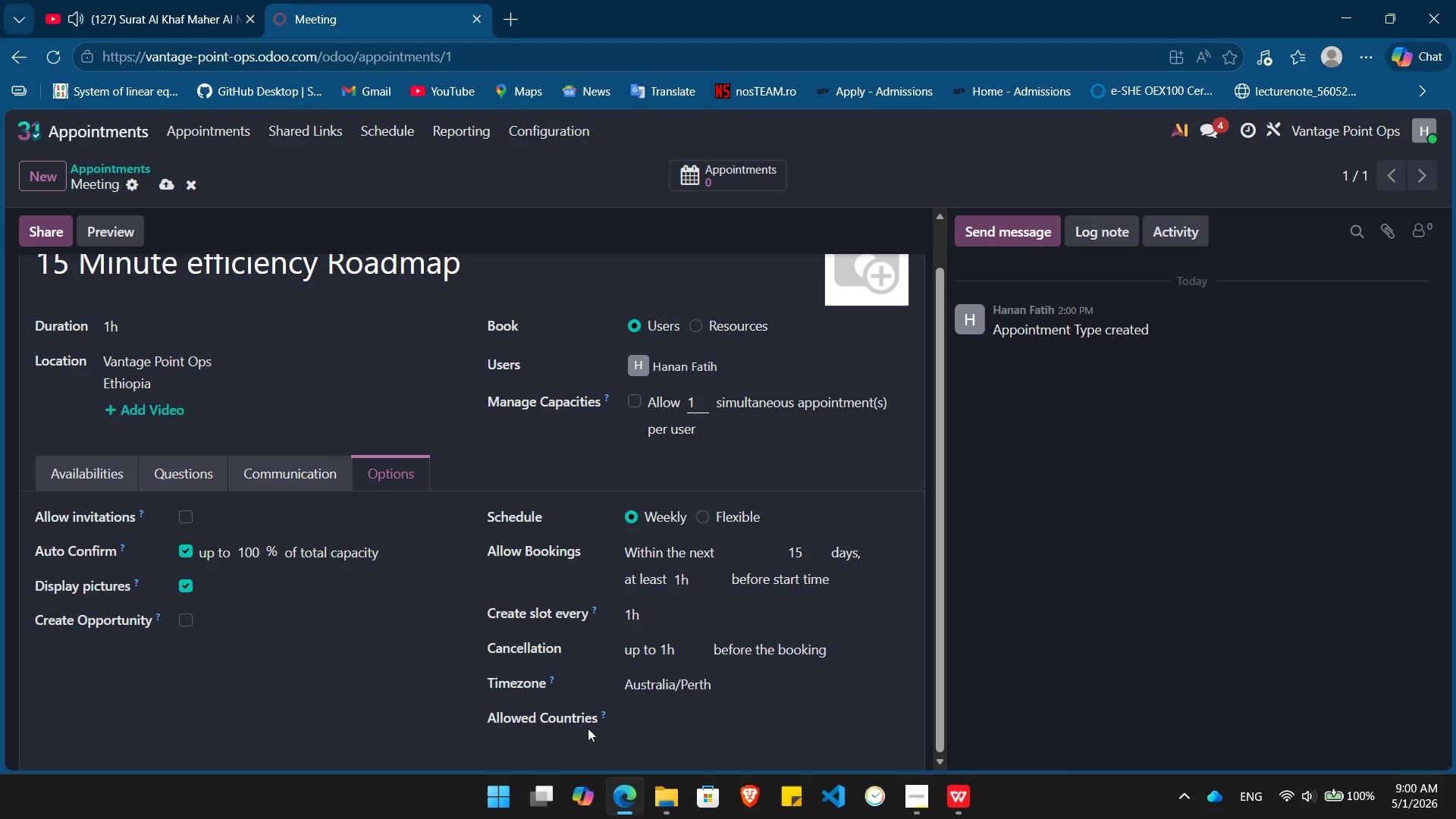 
wait(8.66)
 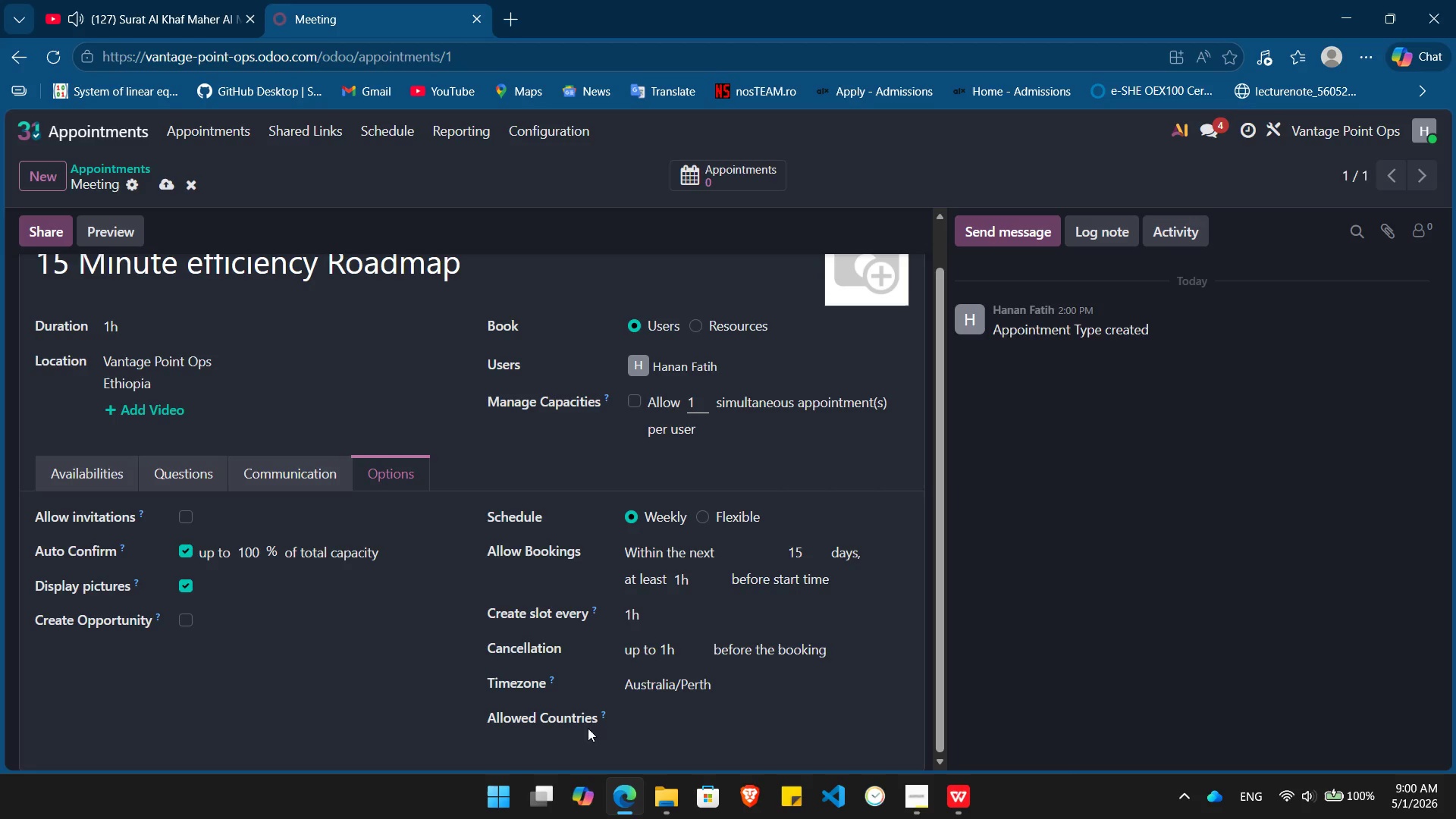 
left_click([712, 517])
 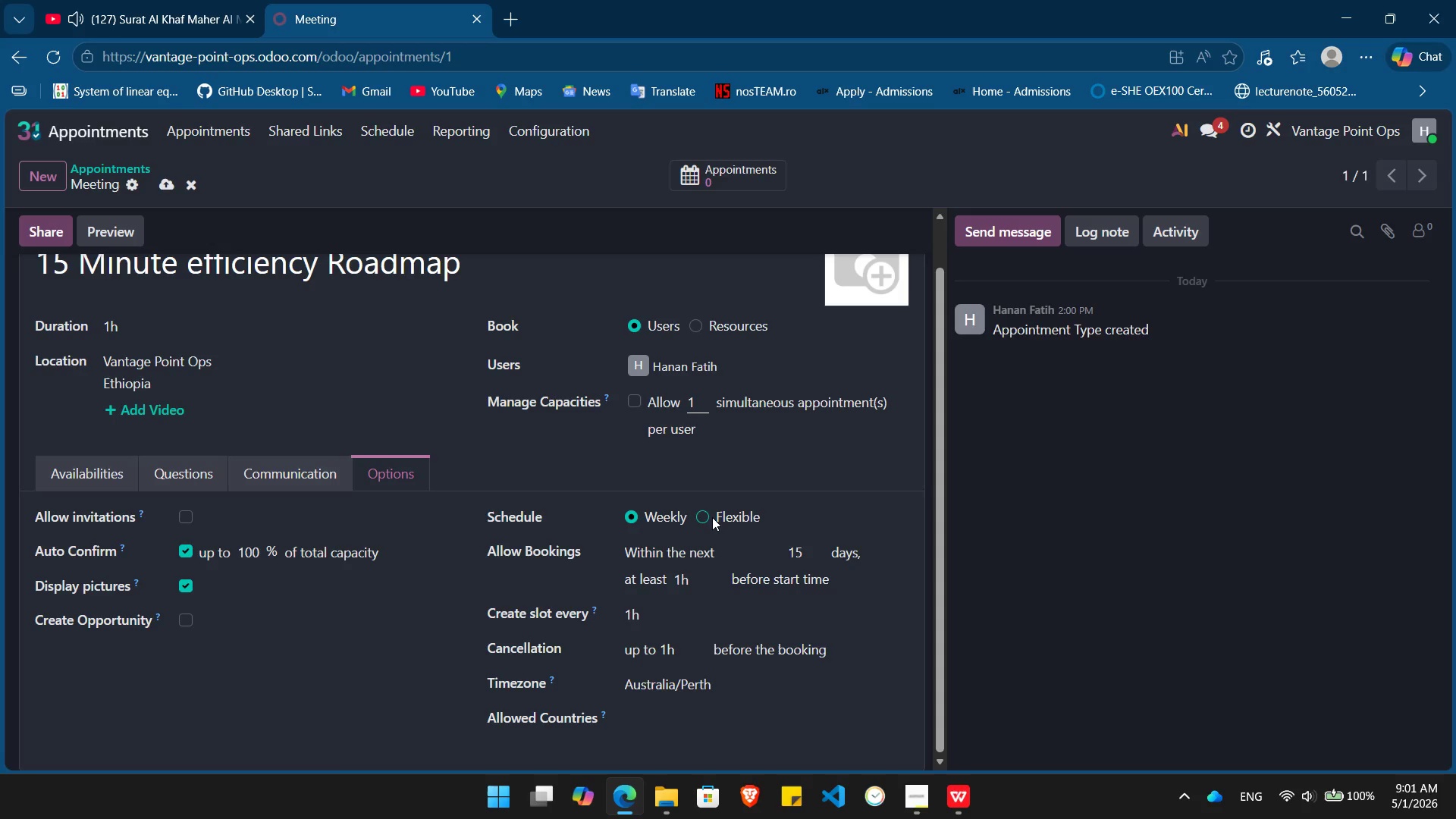 
left_click([700, 516])
 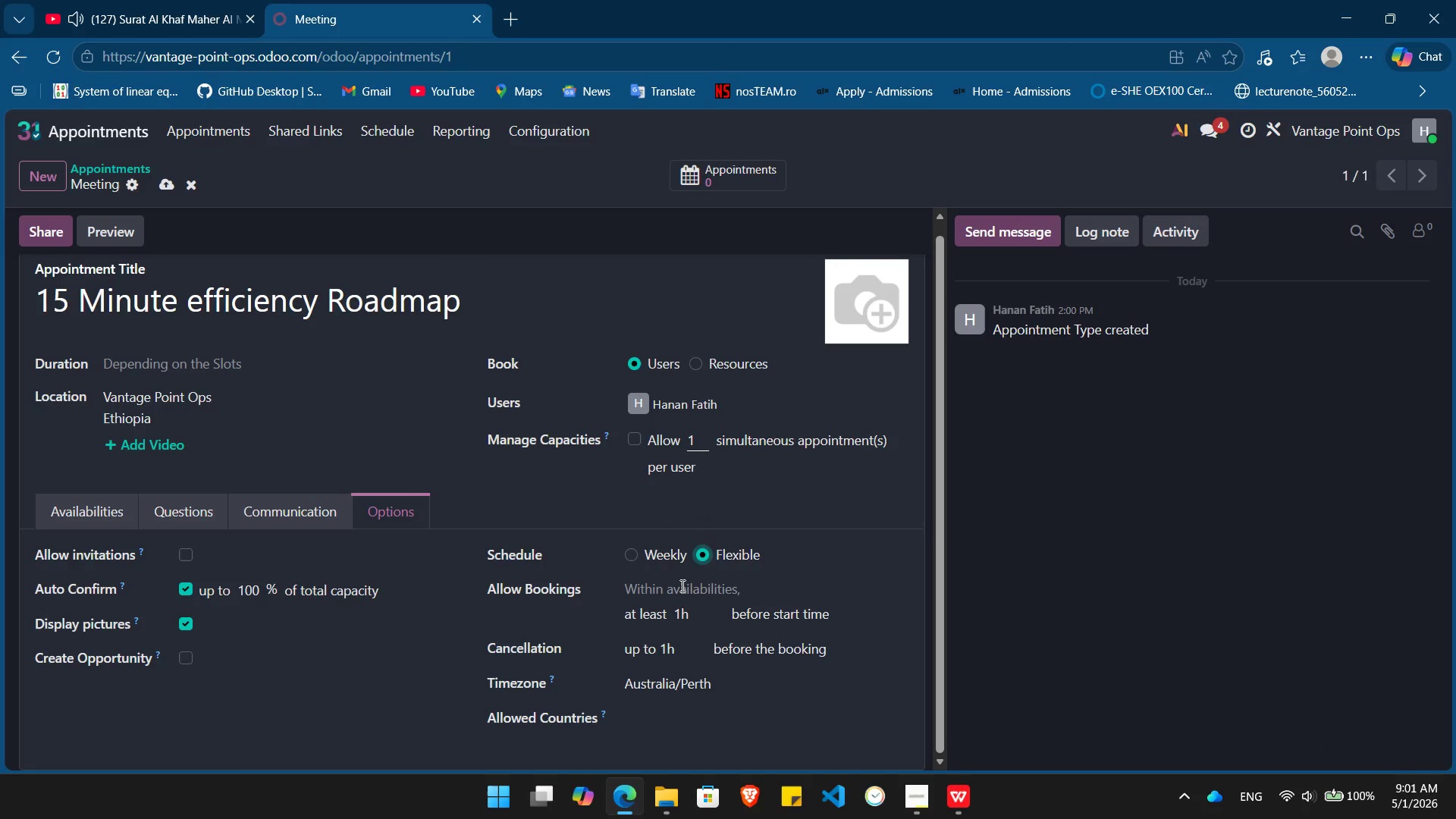 
left_click([686, 596])
 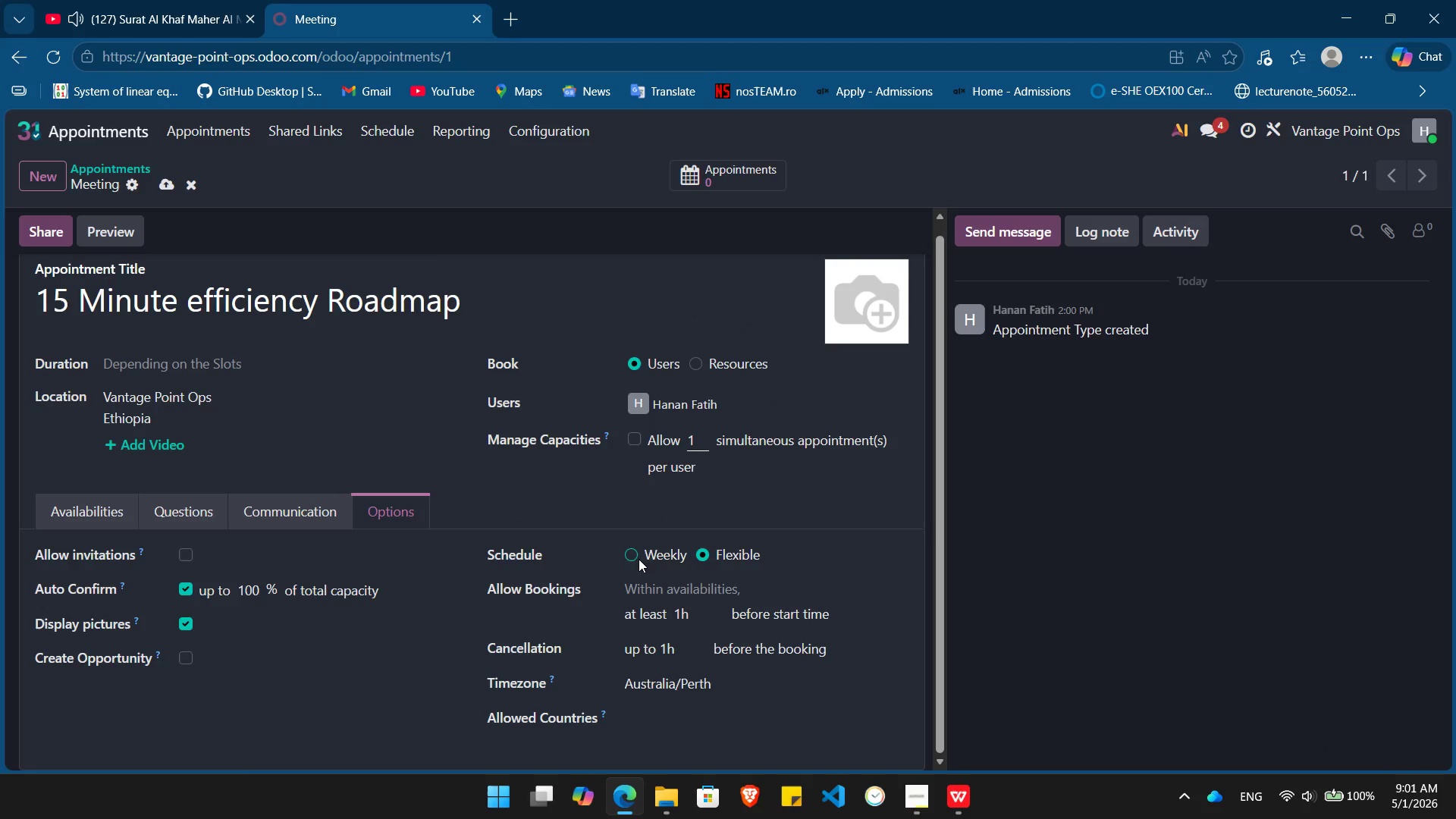 
left_click([631, 557])
 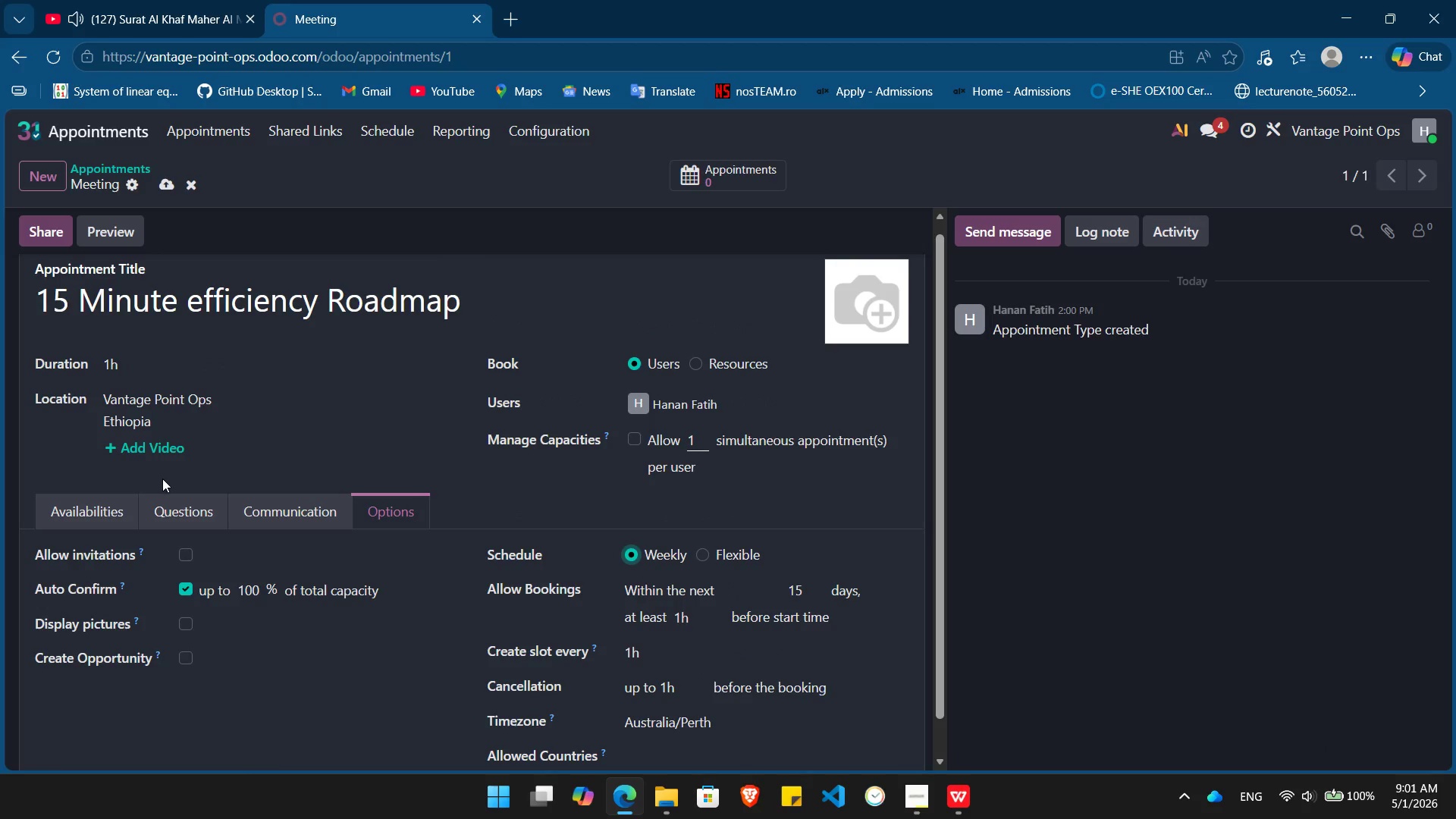 
left_click([186, 511])
 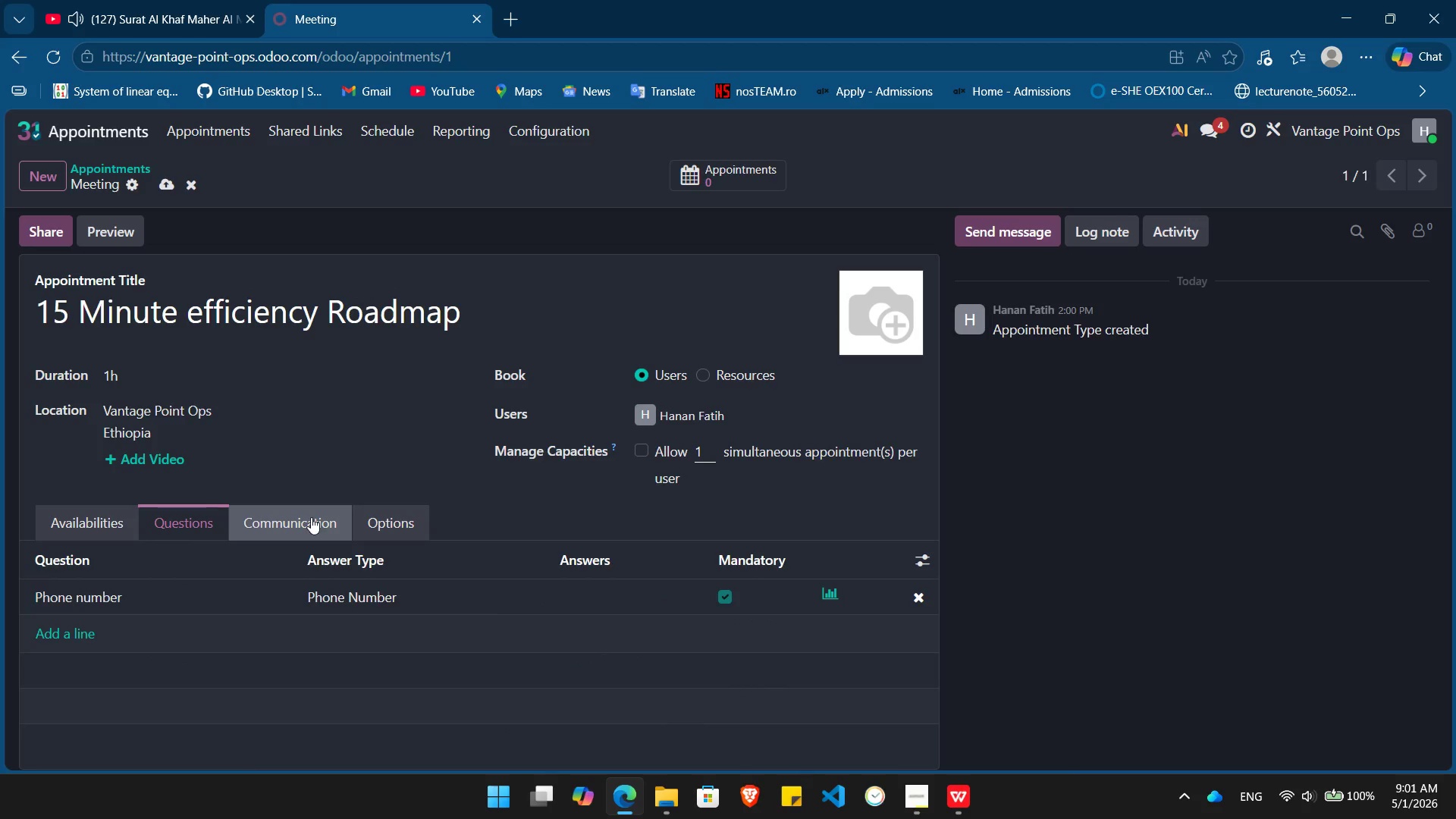 
left_click([311, 517])
 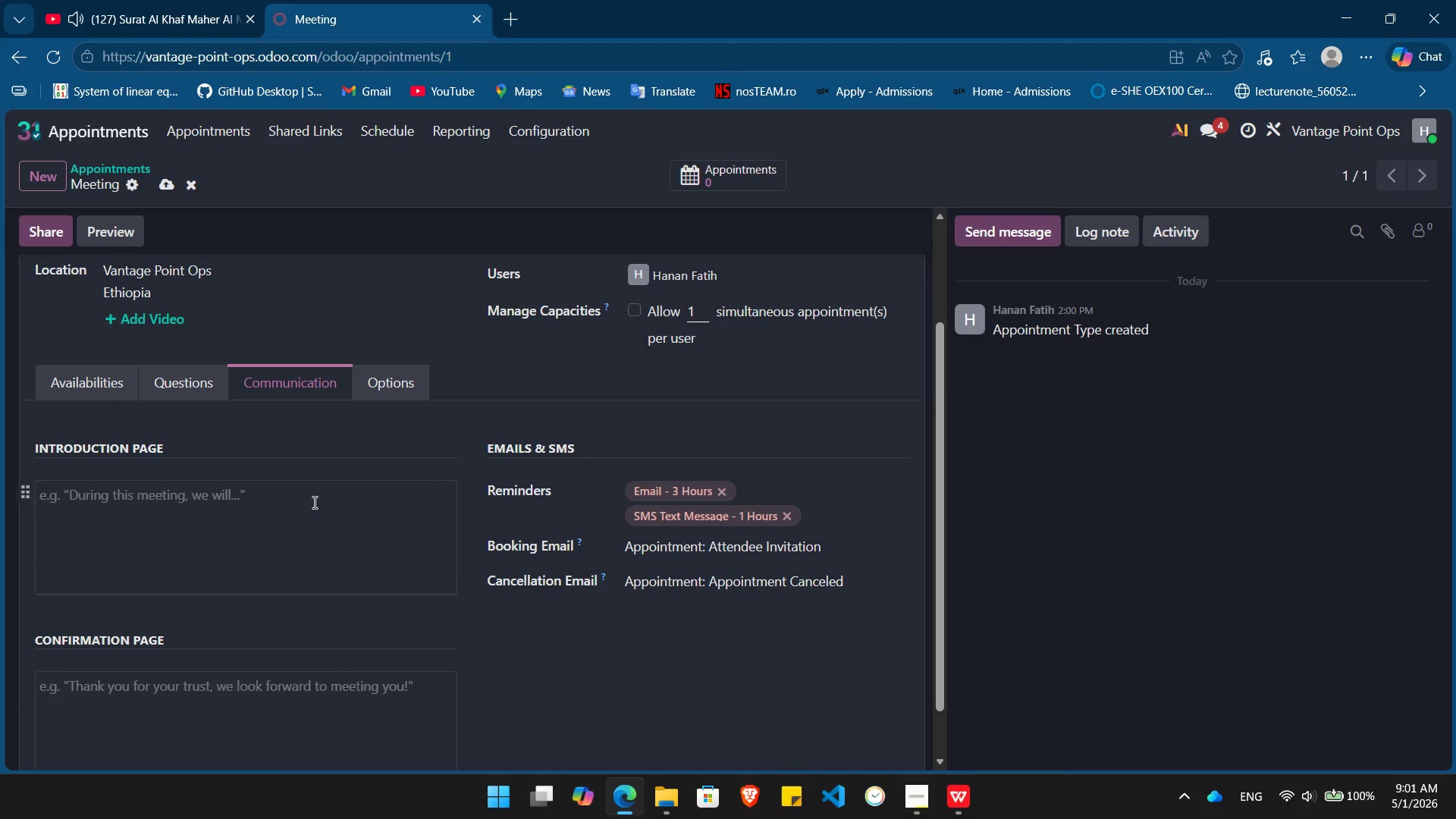 
wait(8.78)
 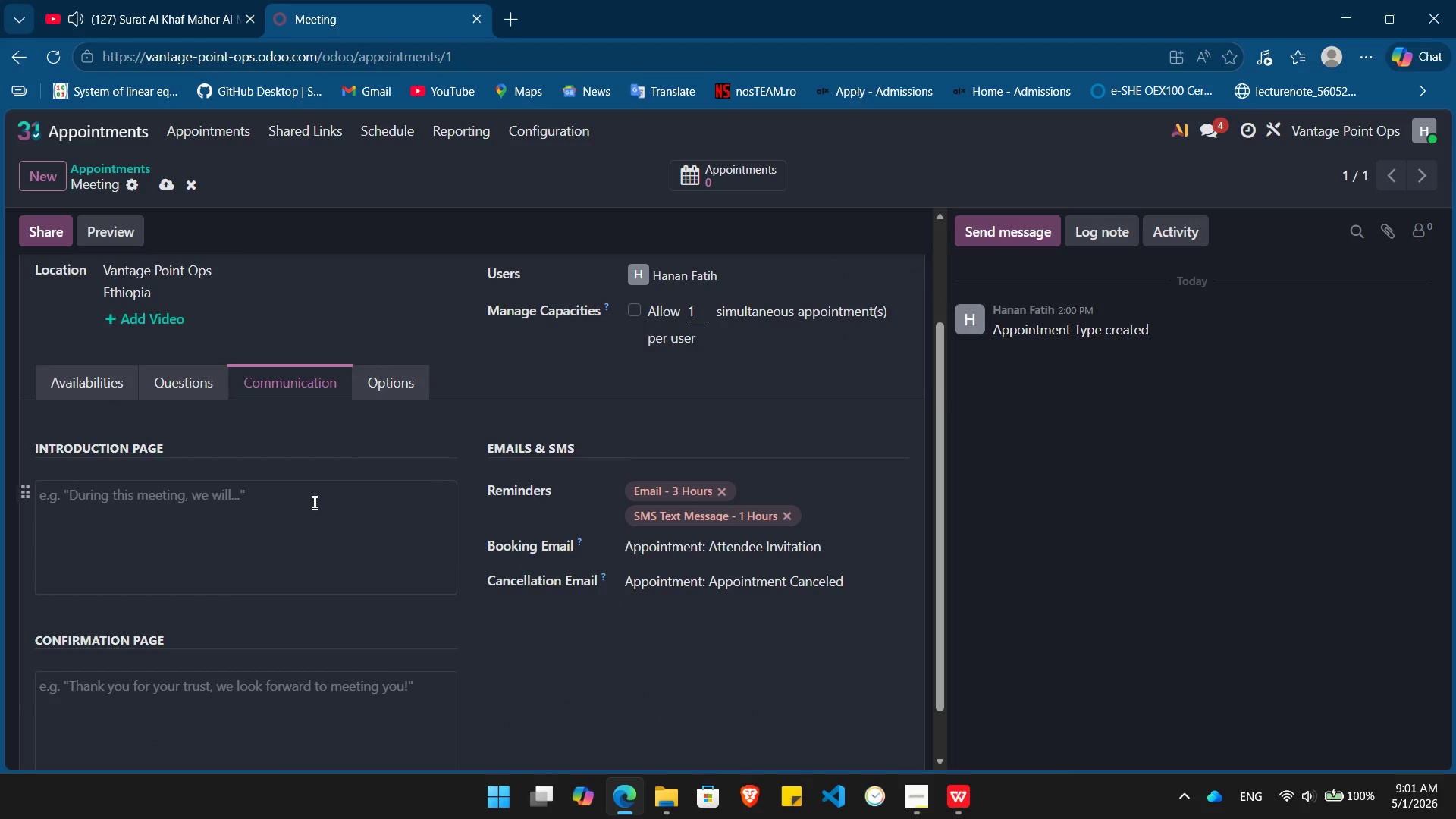 
left_click([313, 503])
 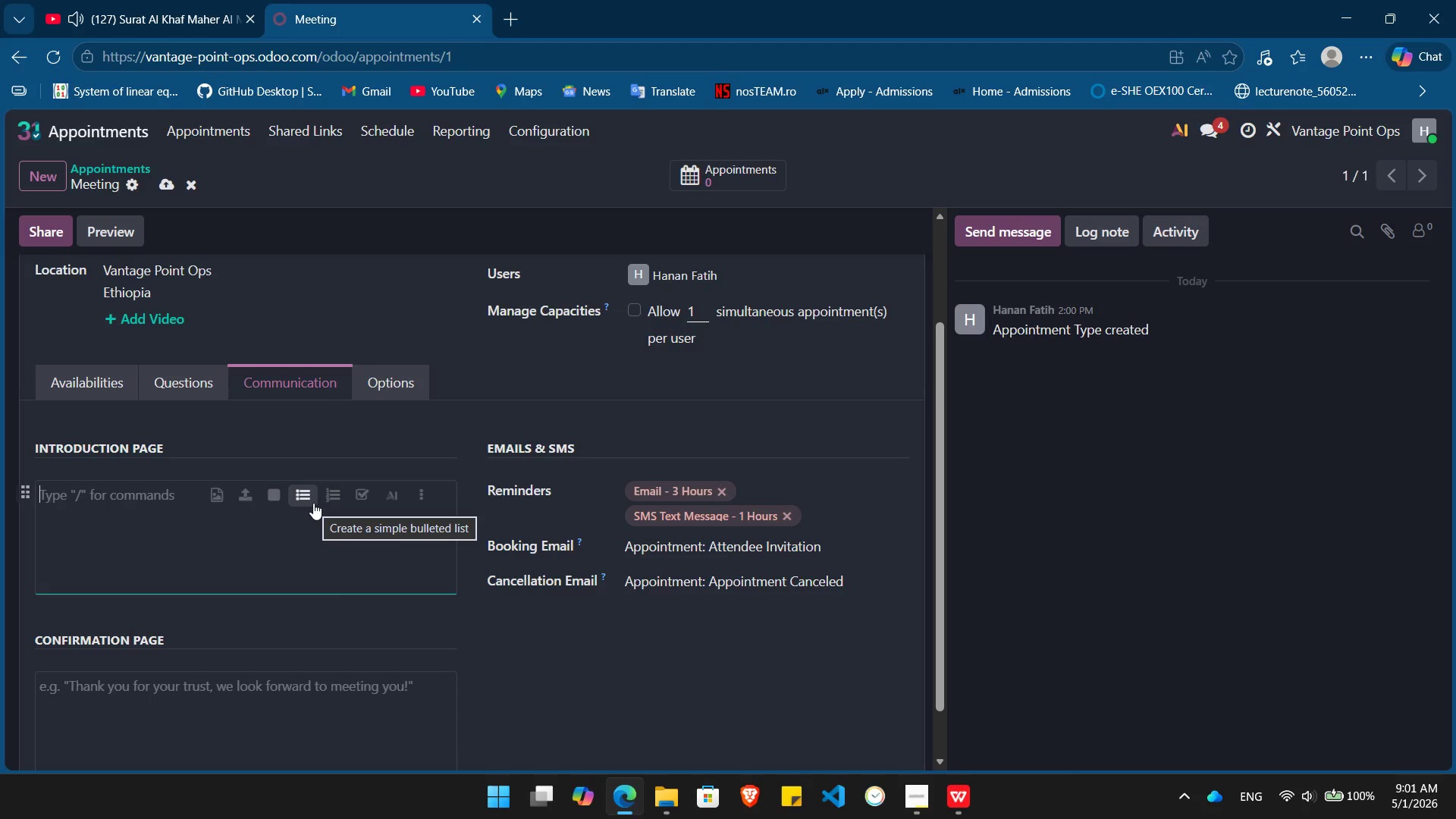 
wait(7.2)
 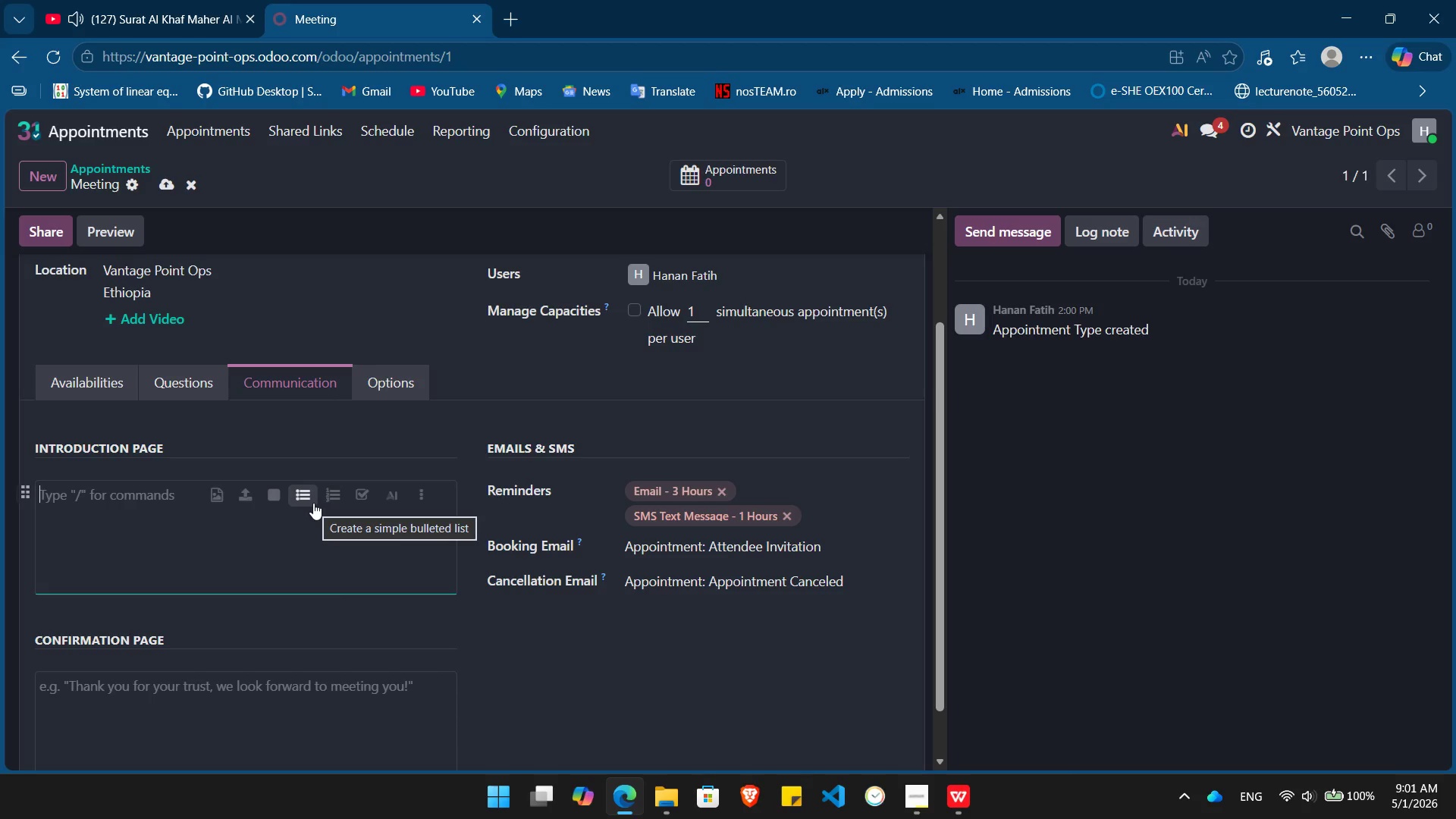 
left_click([81, 379])
 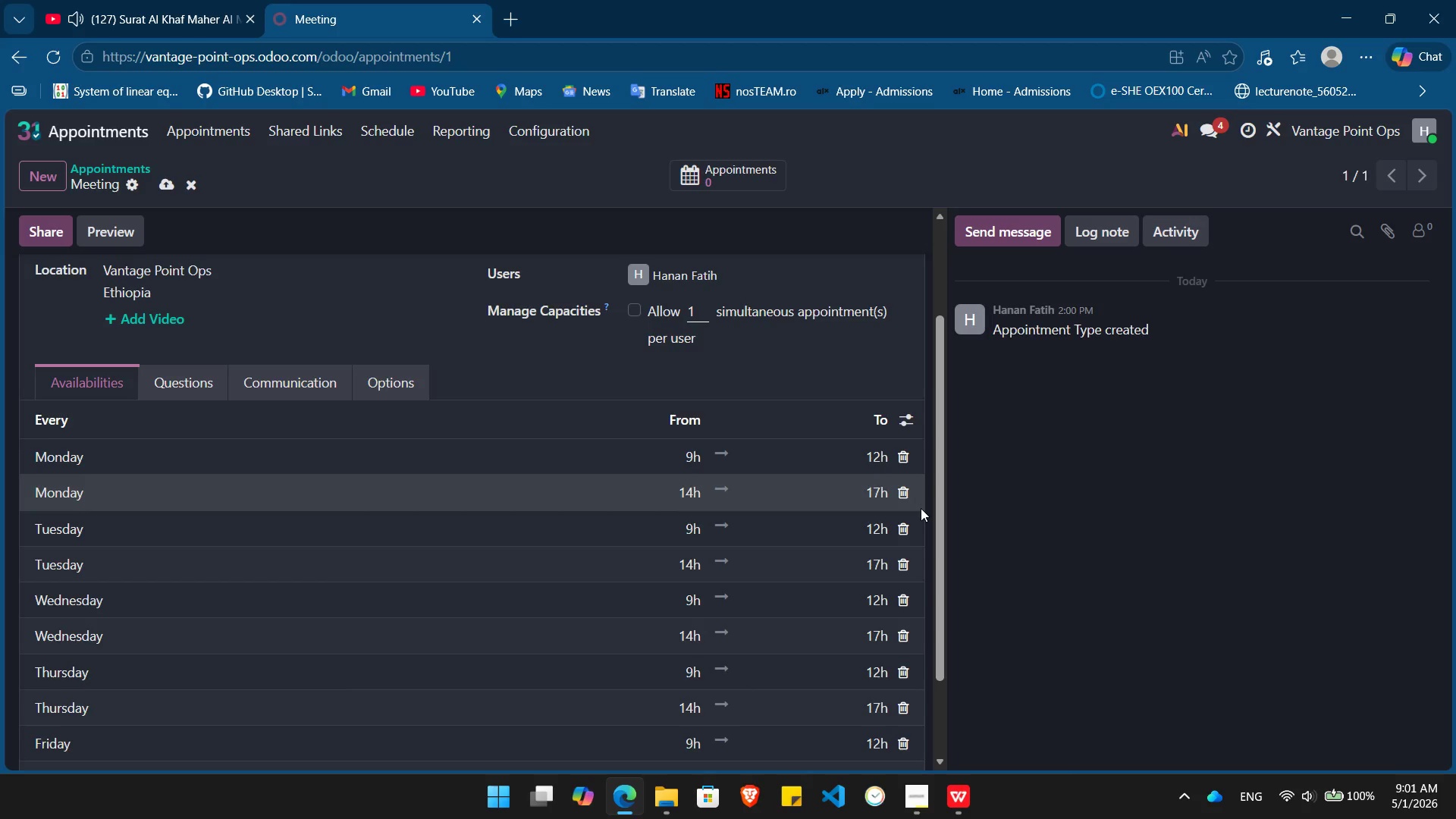 
left_click([901, 488])
 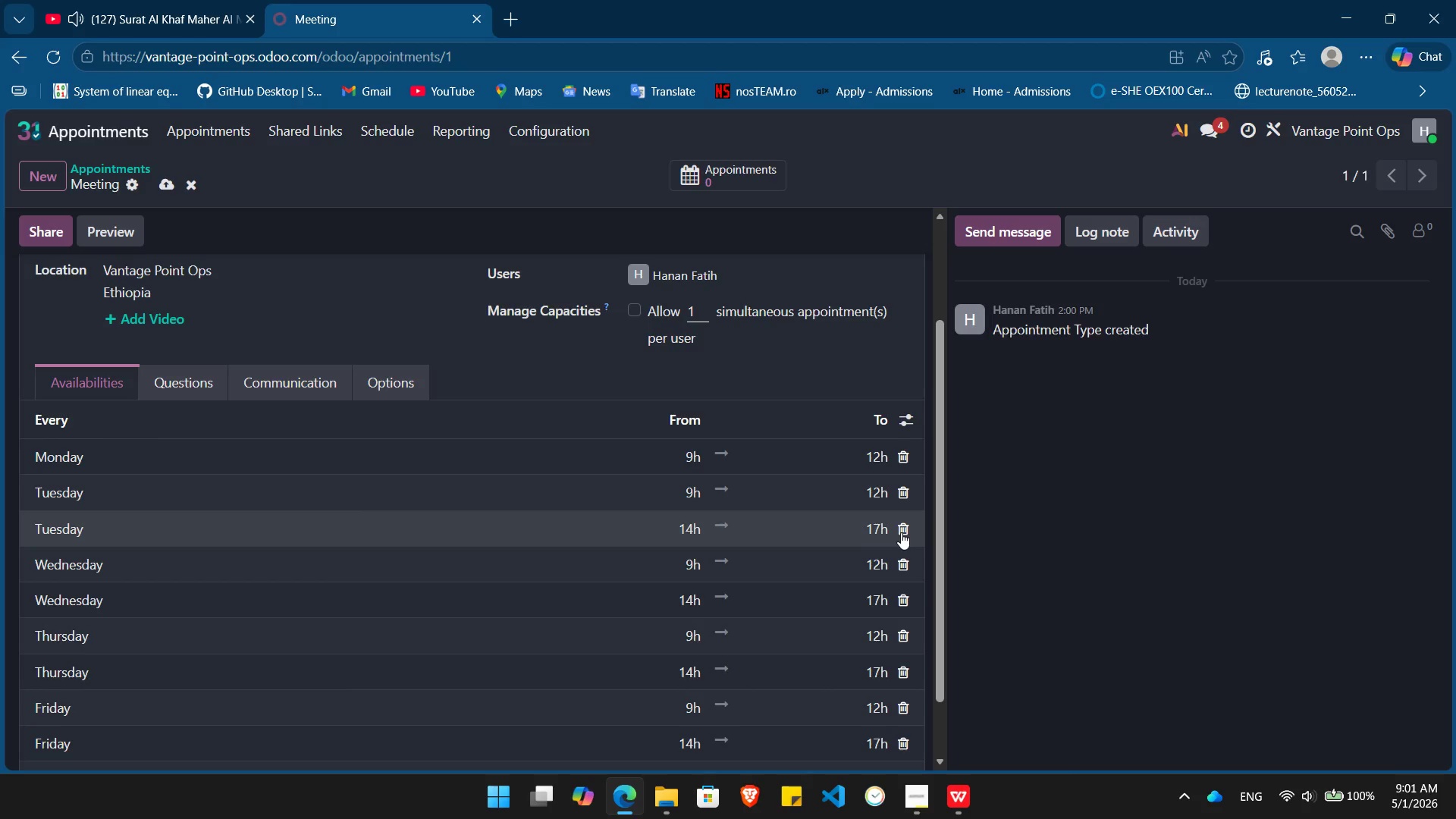 
left_click([901, 532])
 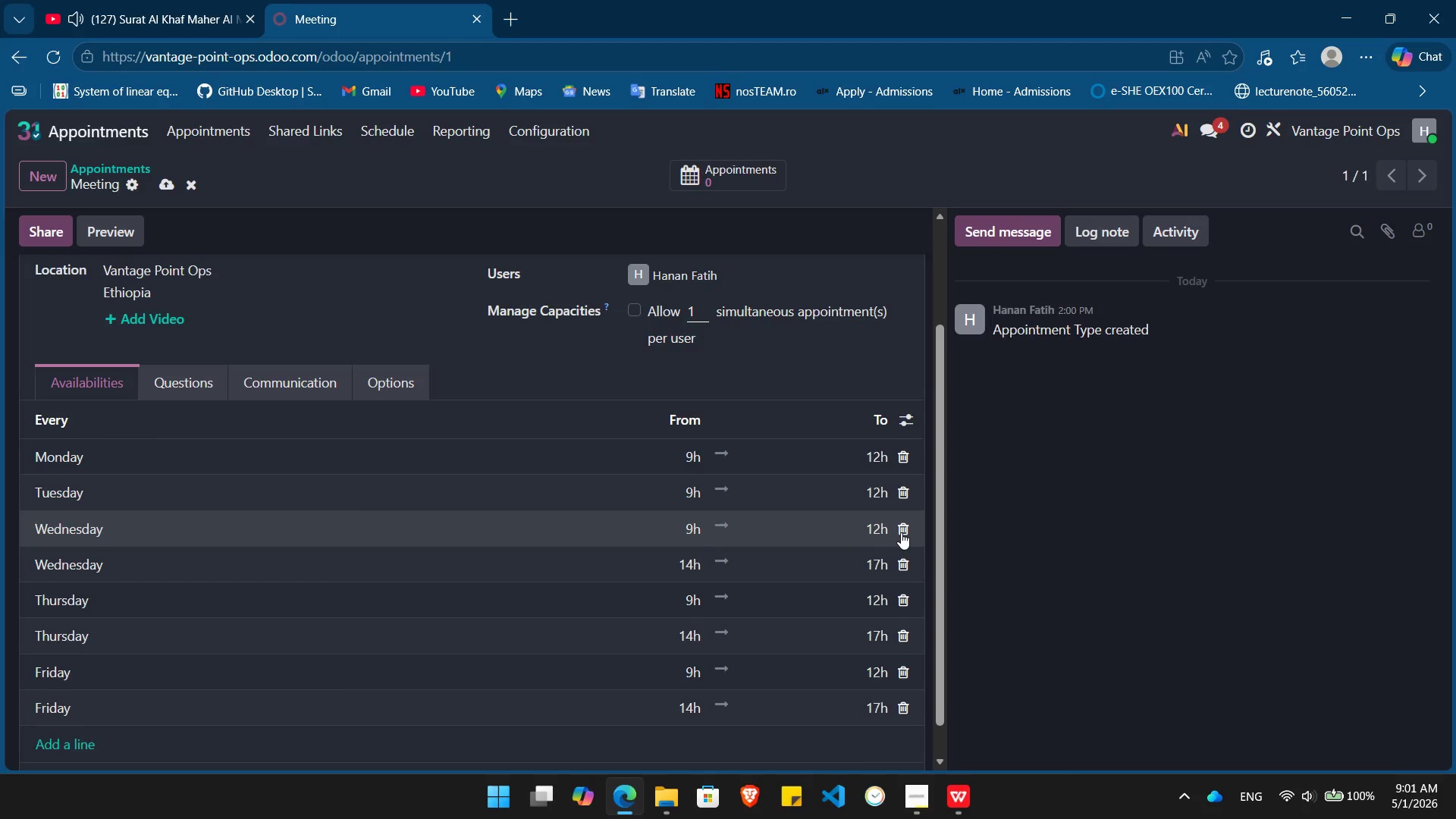 
left_click([901, 532])
 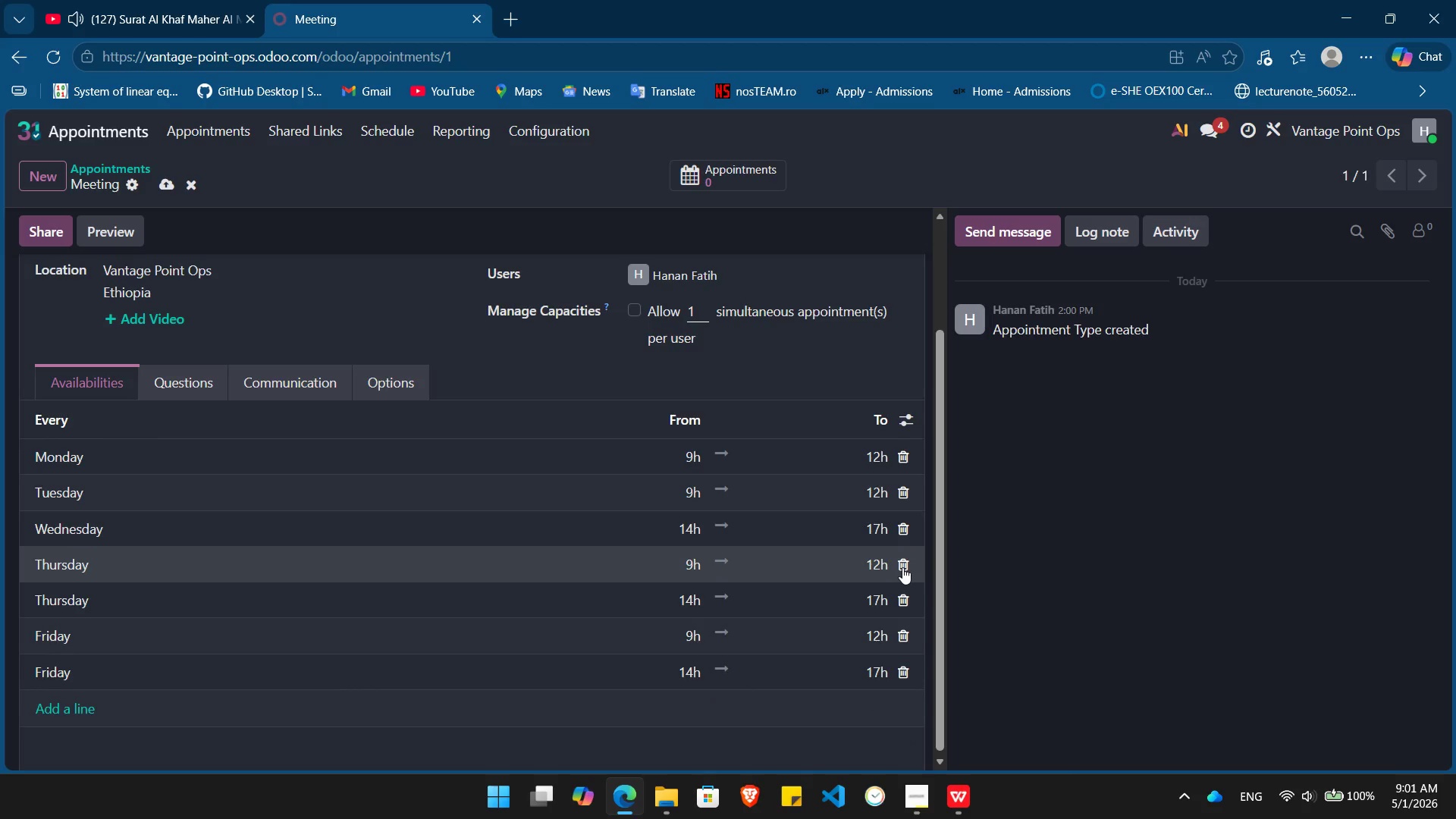 
left_click([903, 601])
 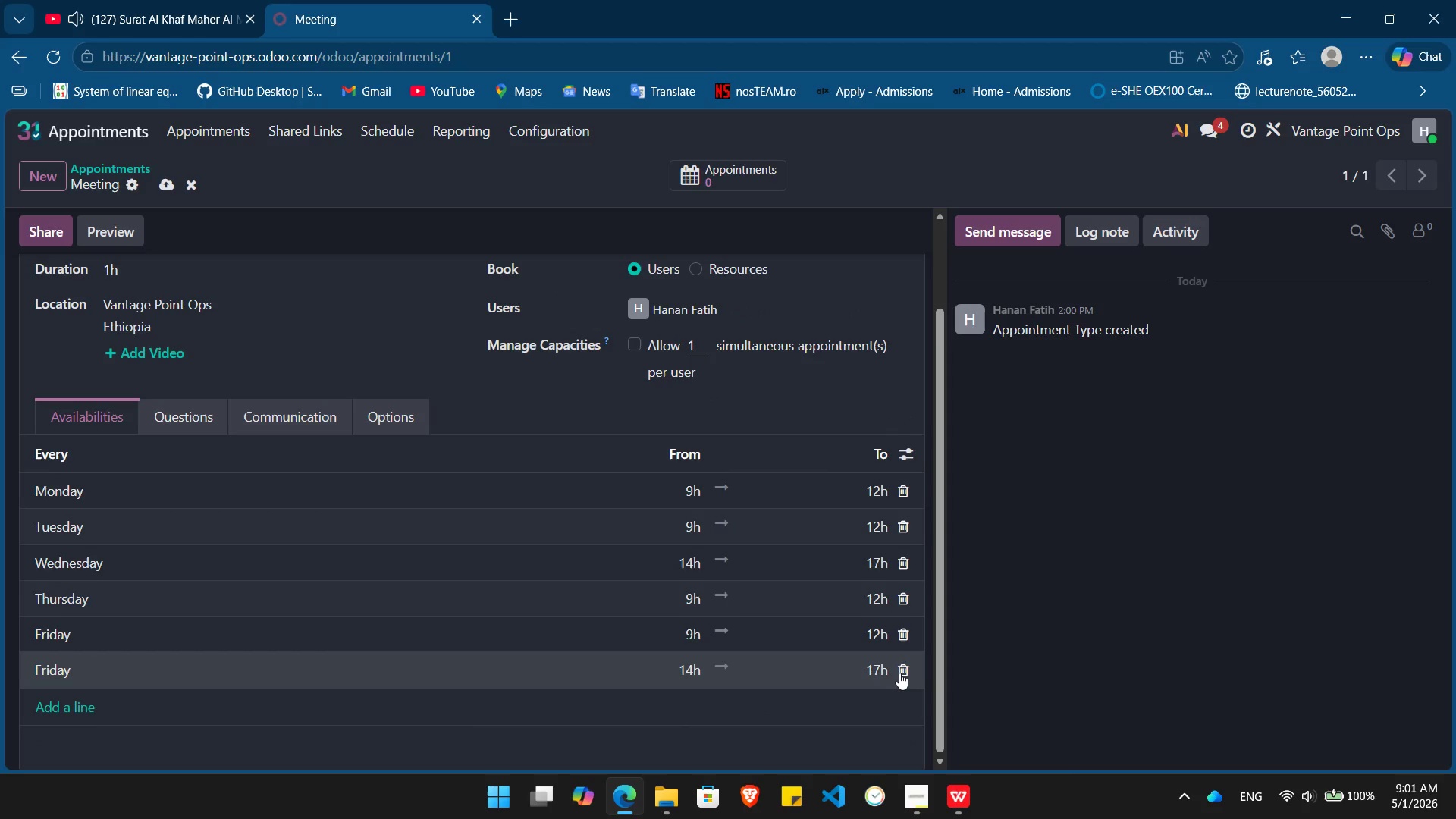 
left_click([899, 673])
 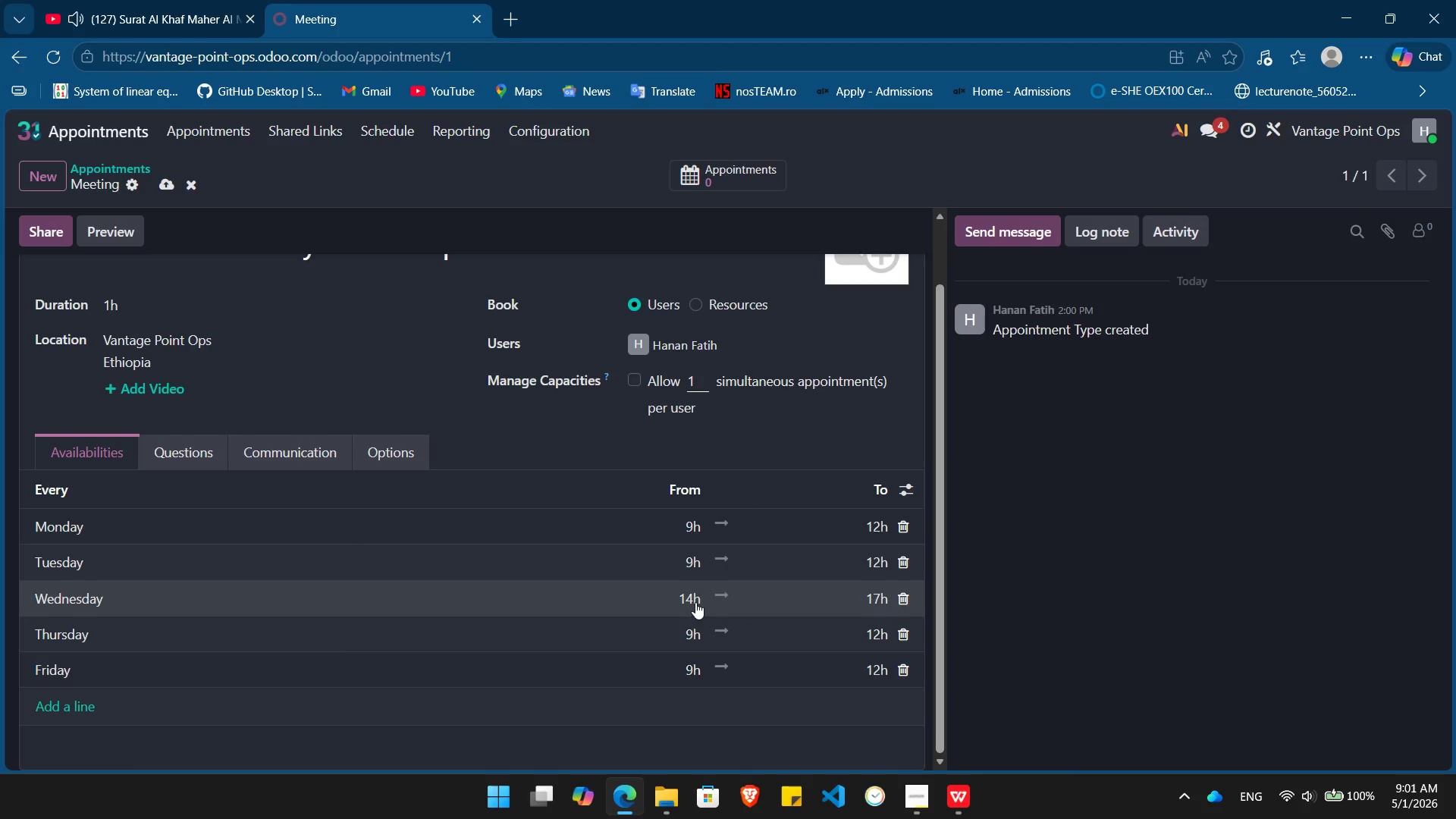 
left_click([695, 602])
 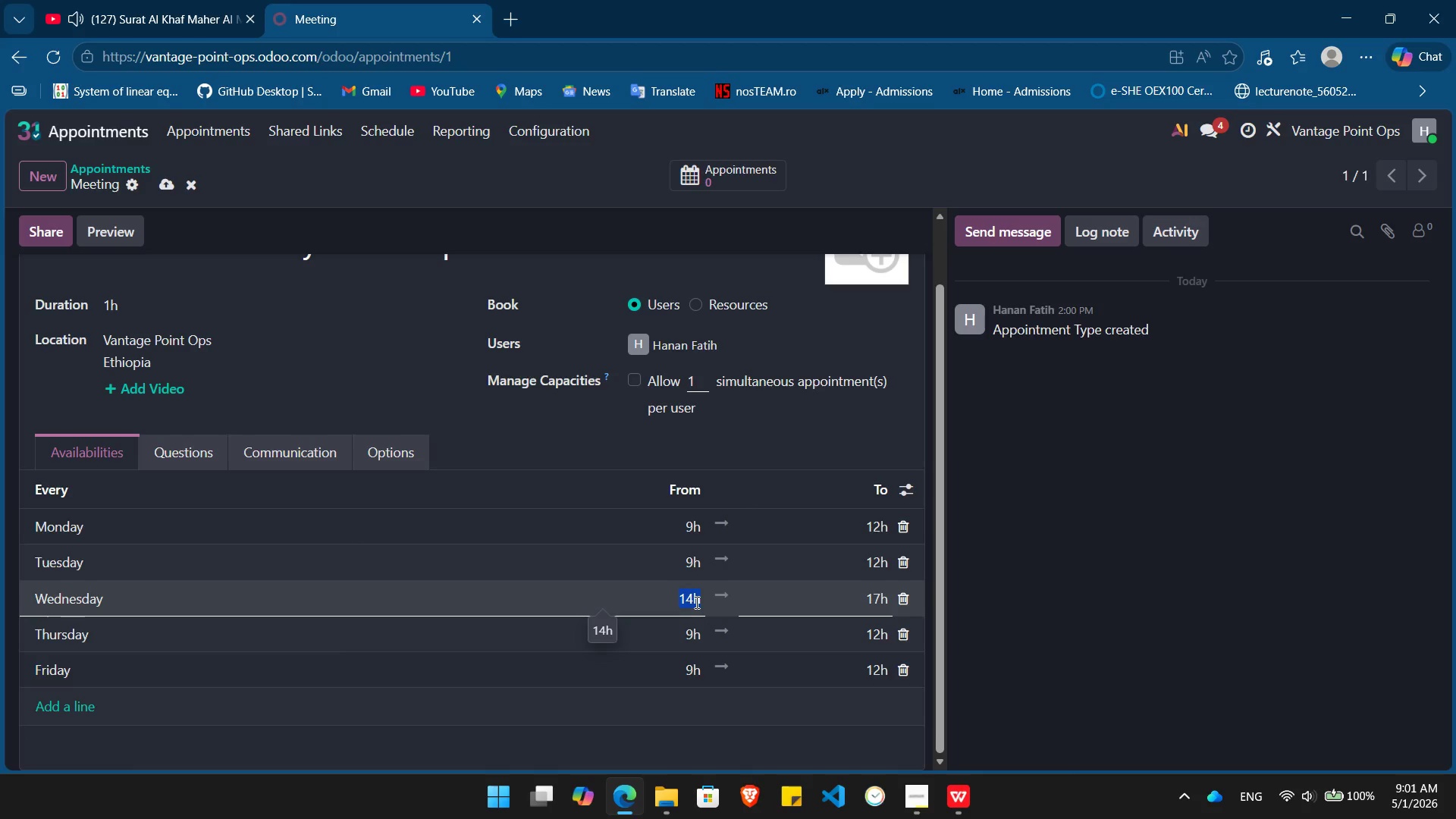 
key(Numpad9)
 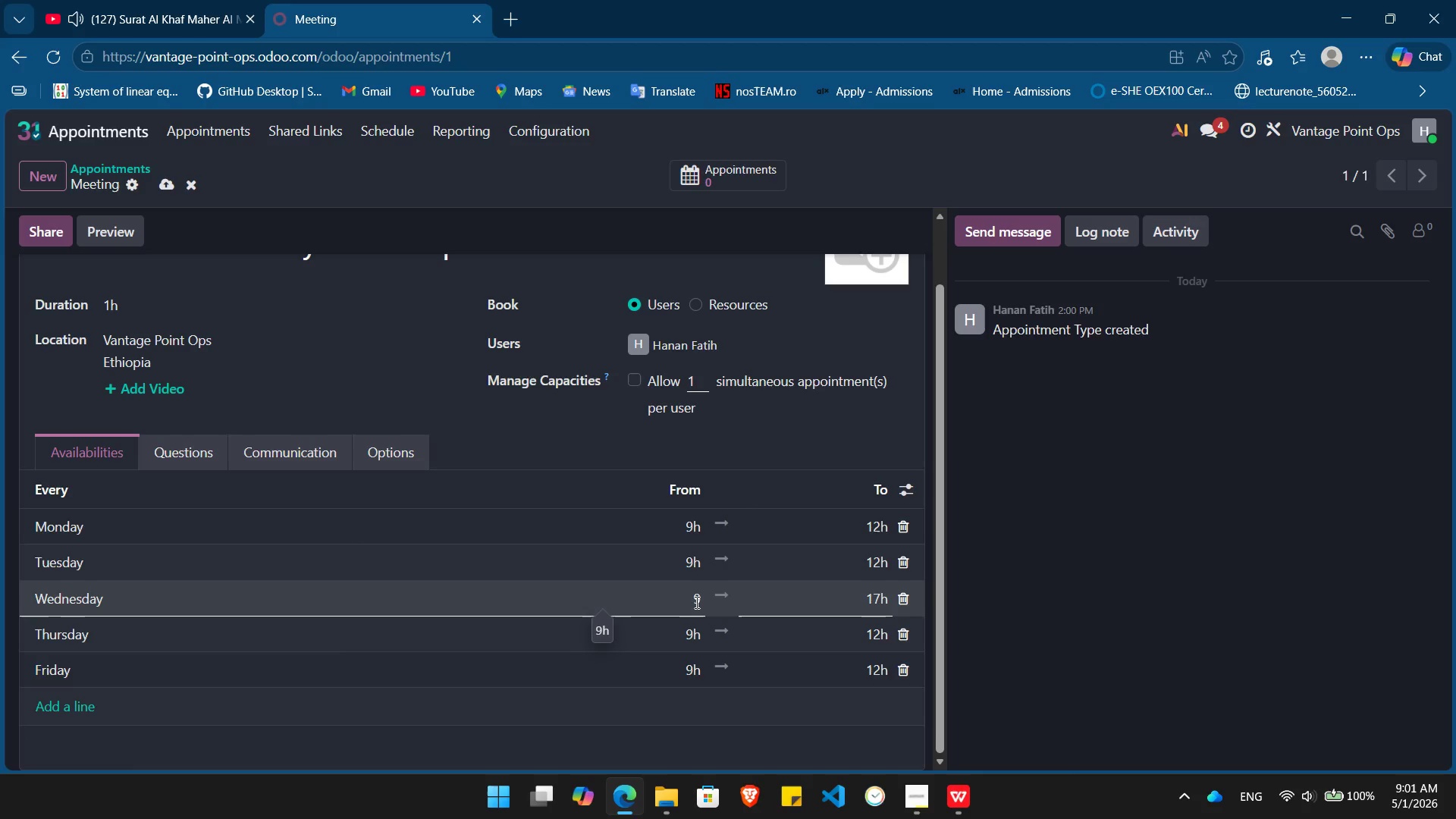 
key(Enter)
 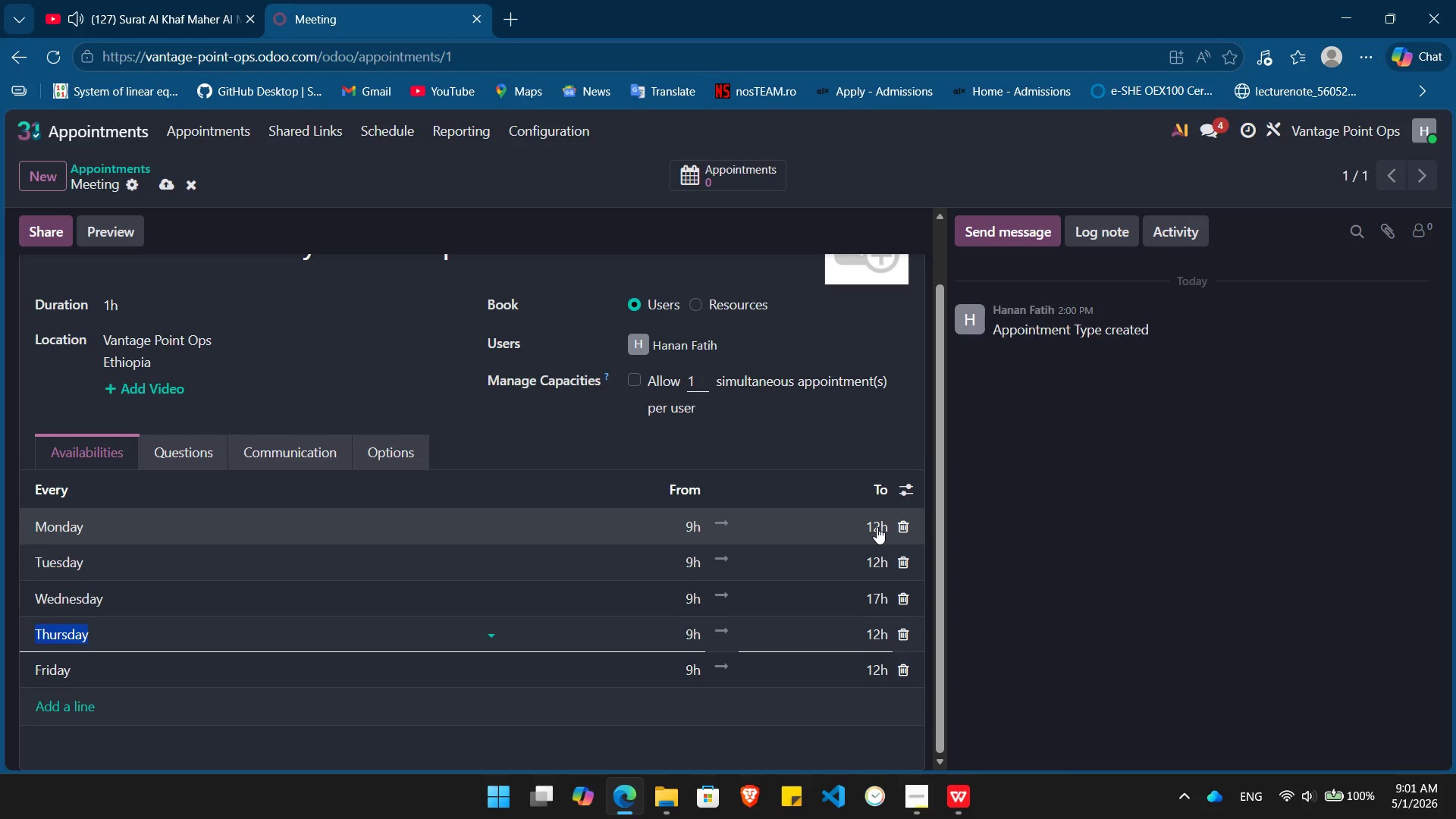 
left_click([877, 527])
 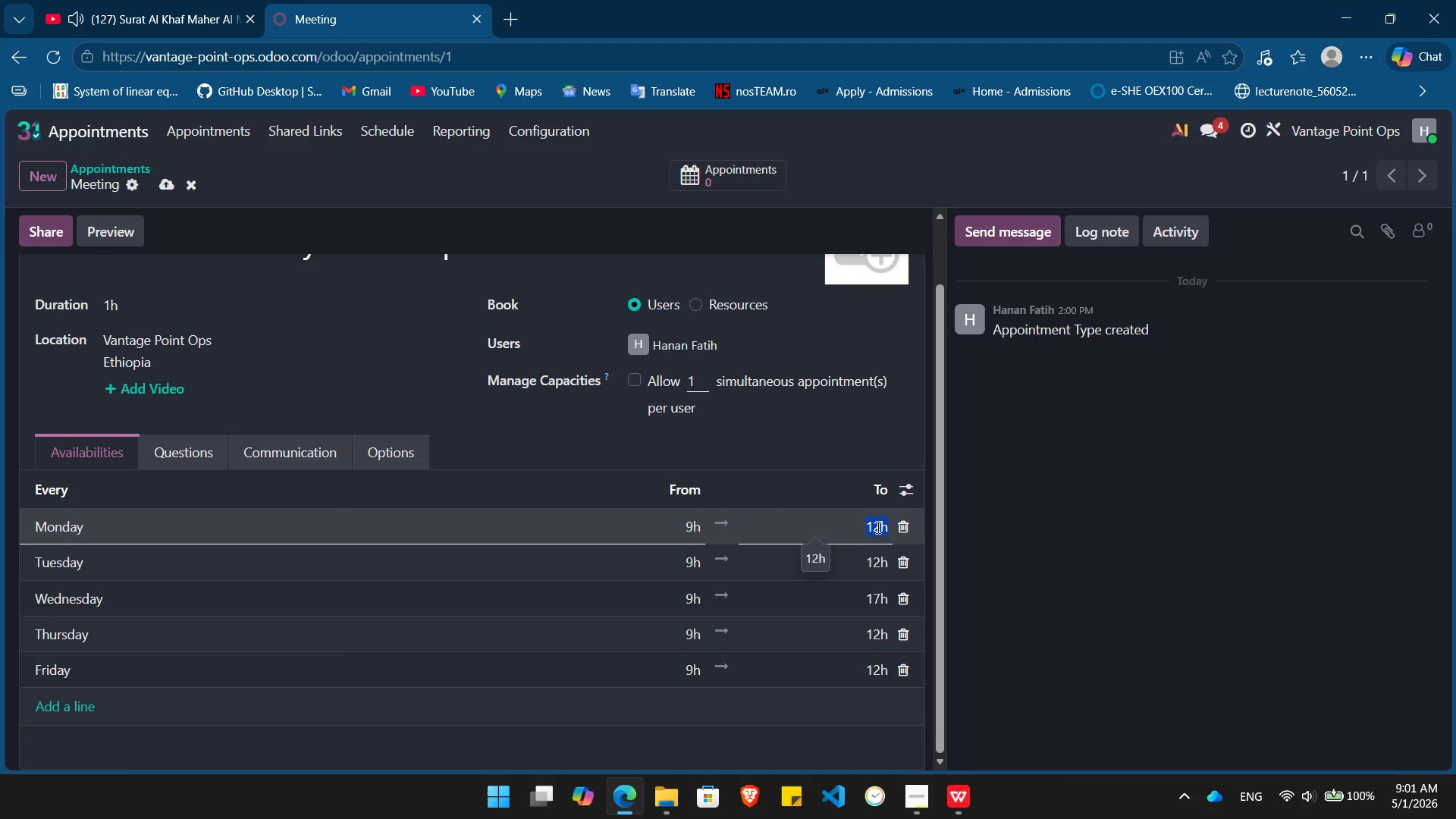 
key(Numpad4)
 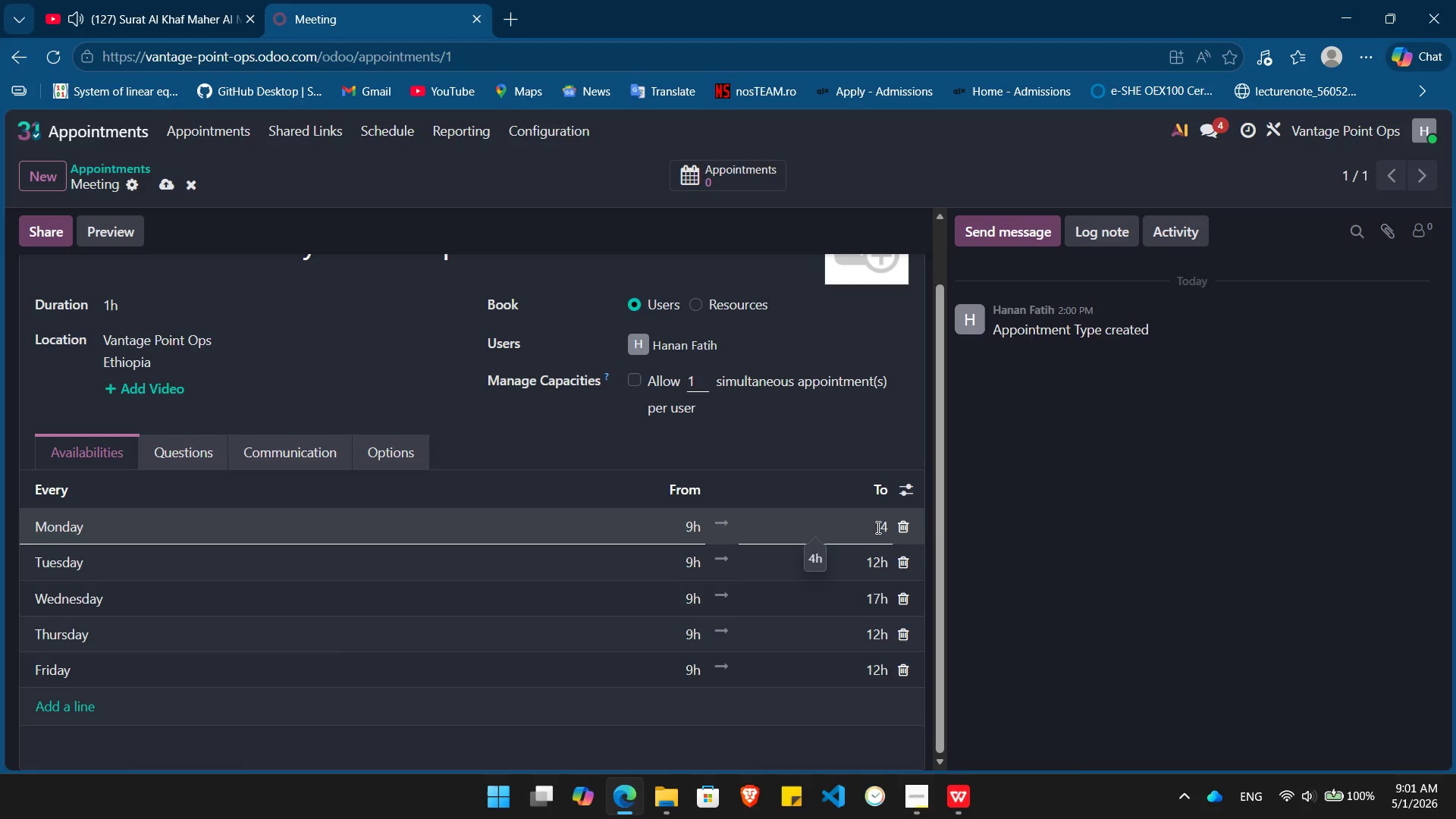 
key(Enter)
 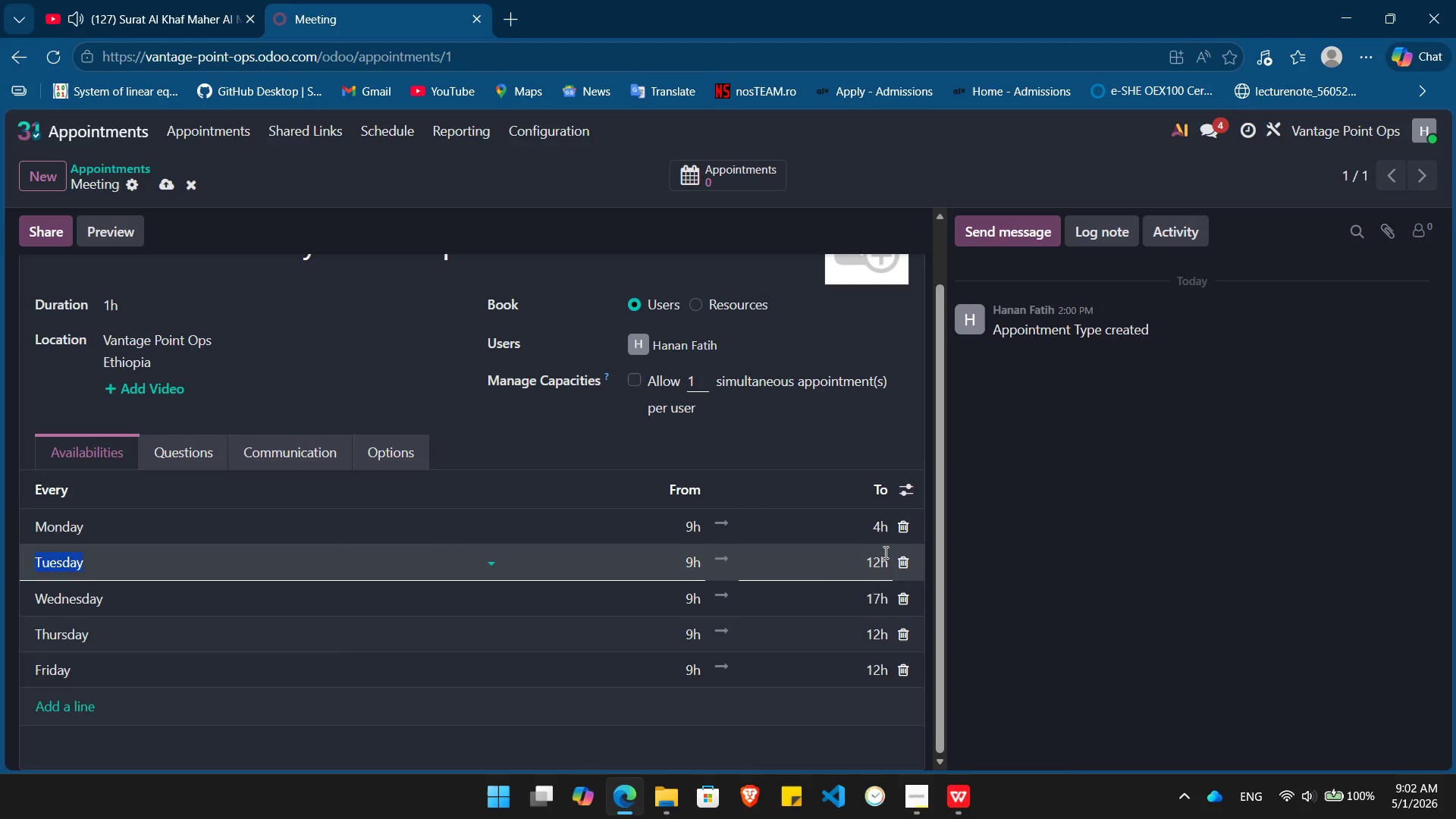 
left_click([884, 552])
 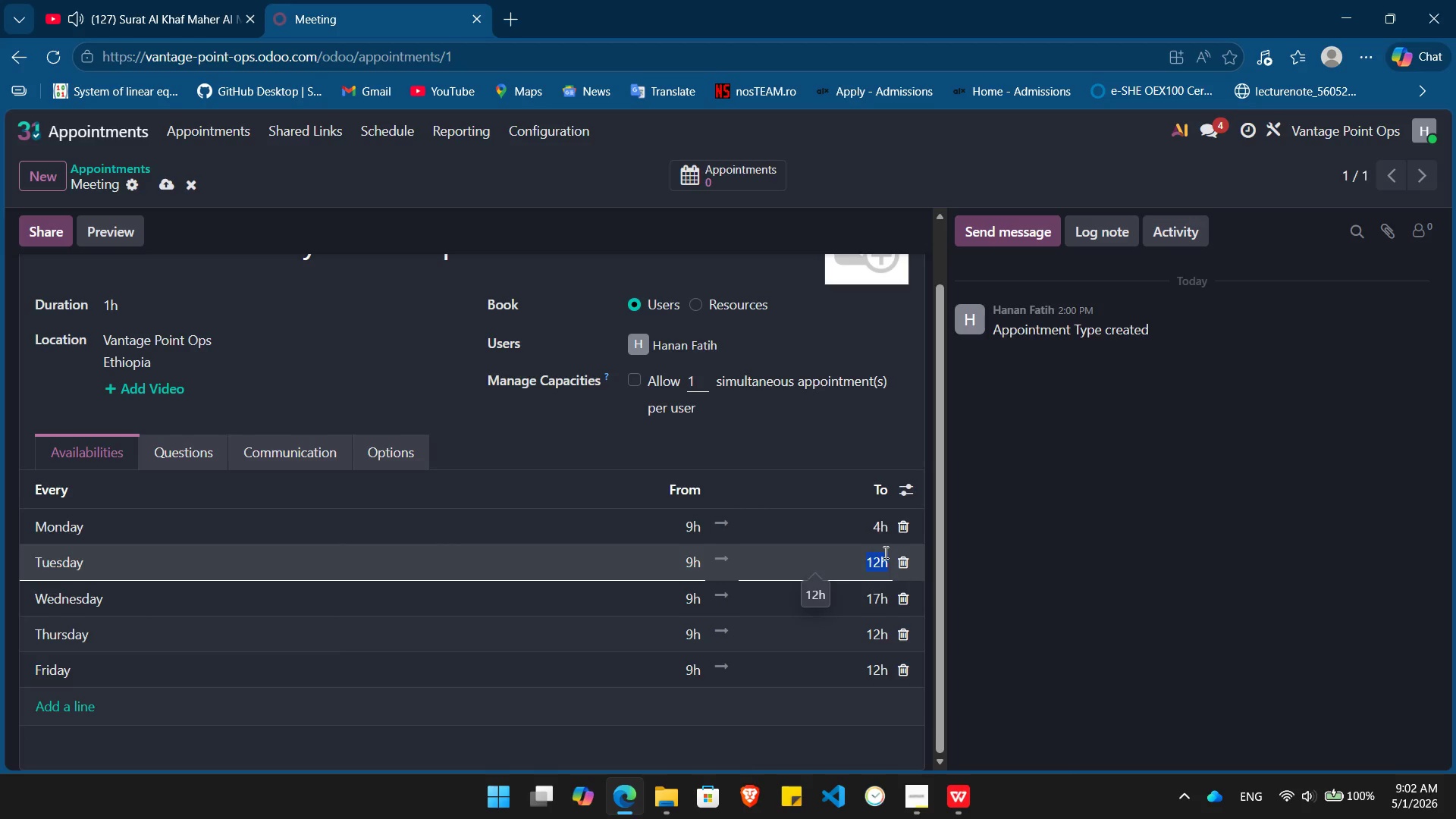 
key(Numpad4)
 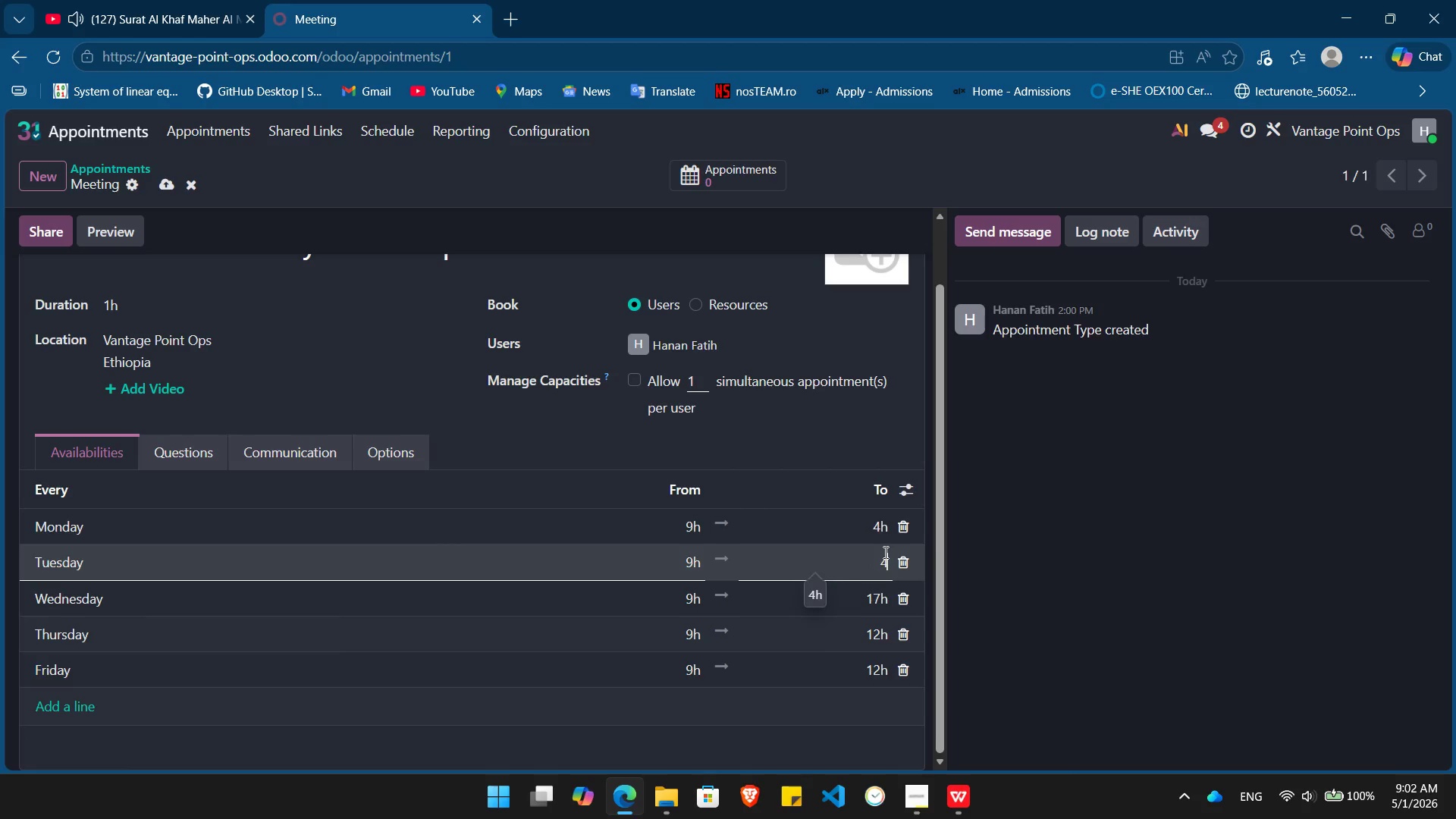 
key(Enter)
 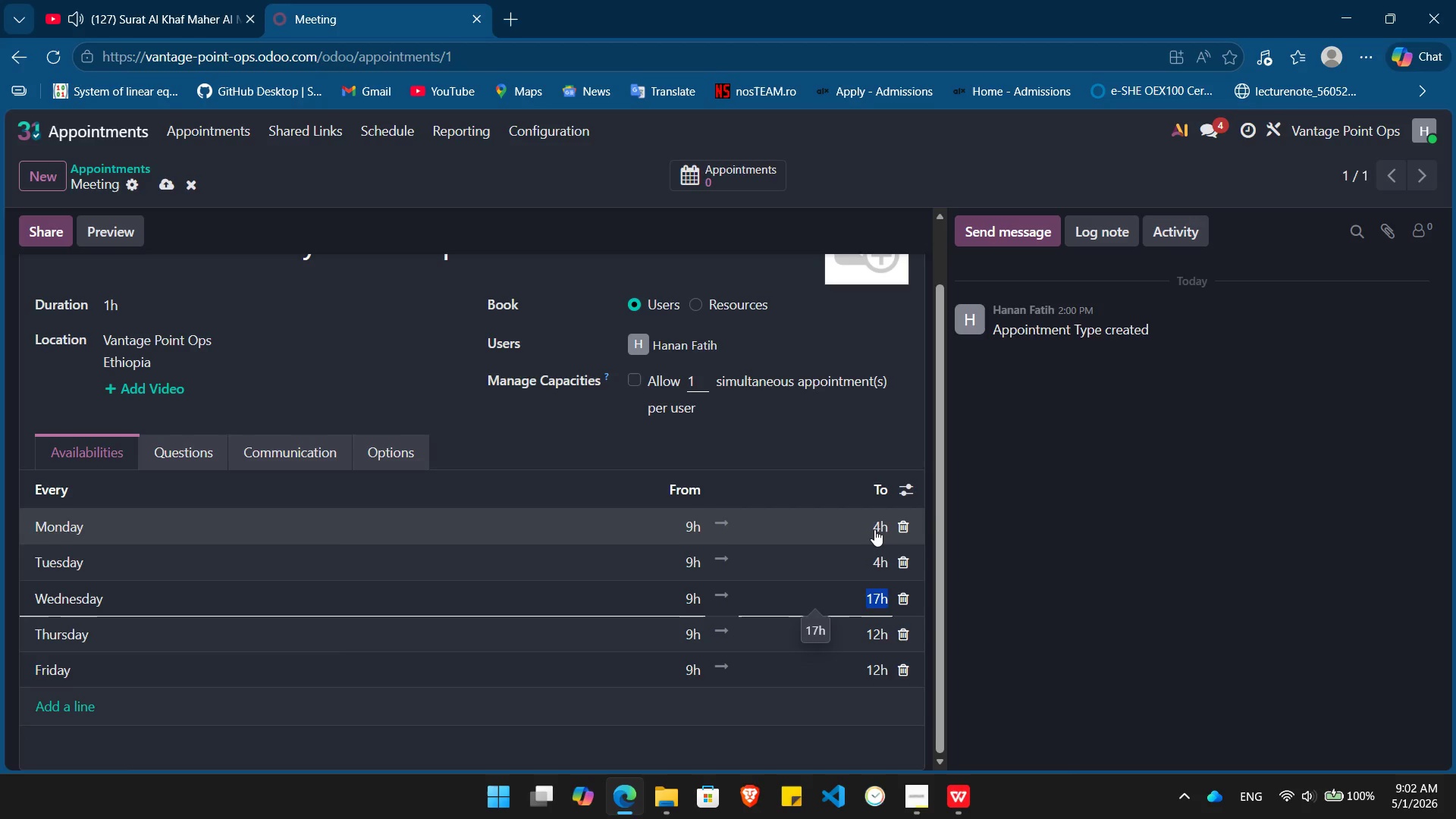 
left_click([874, 529])
 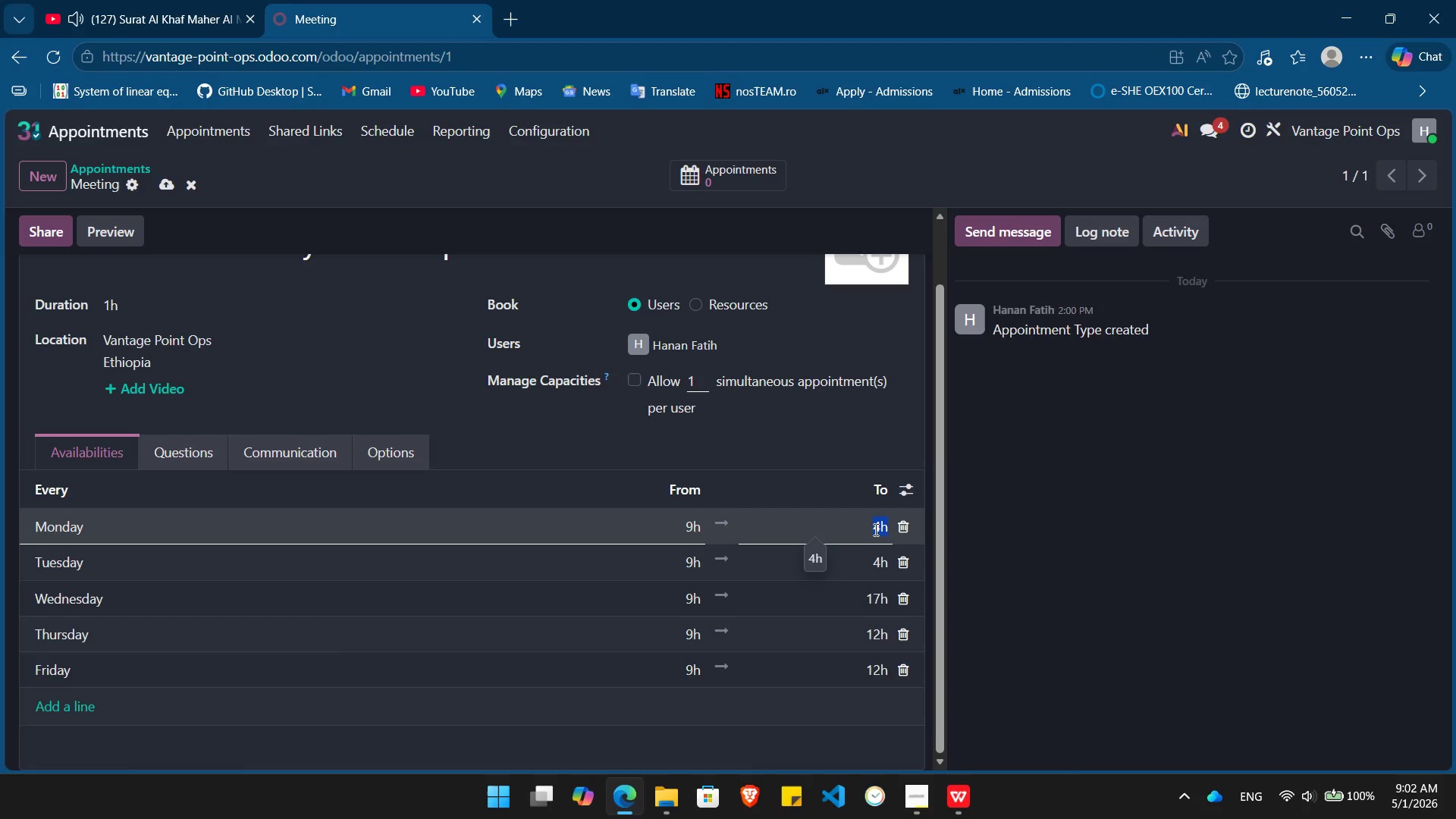 
key(Numpad1)
 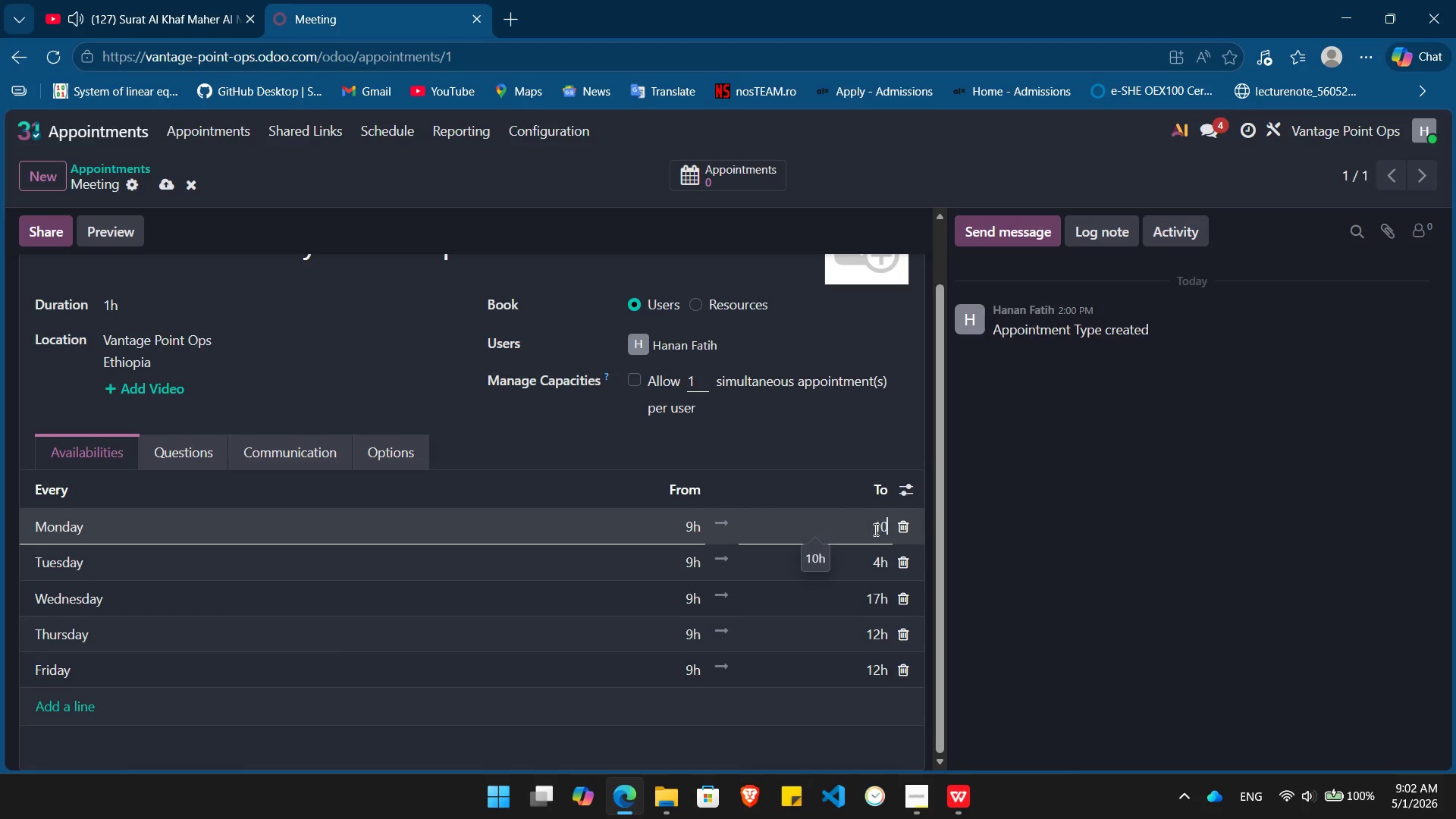 
key(Numpad0)
 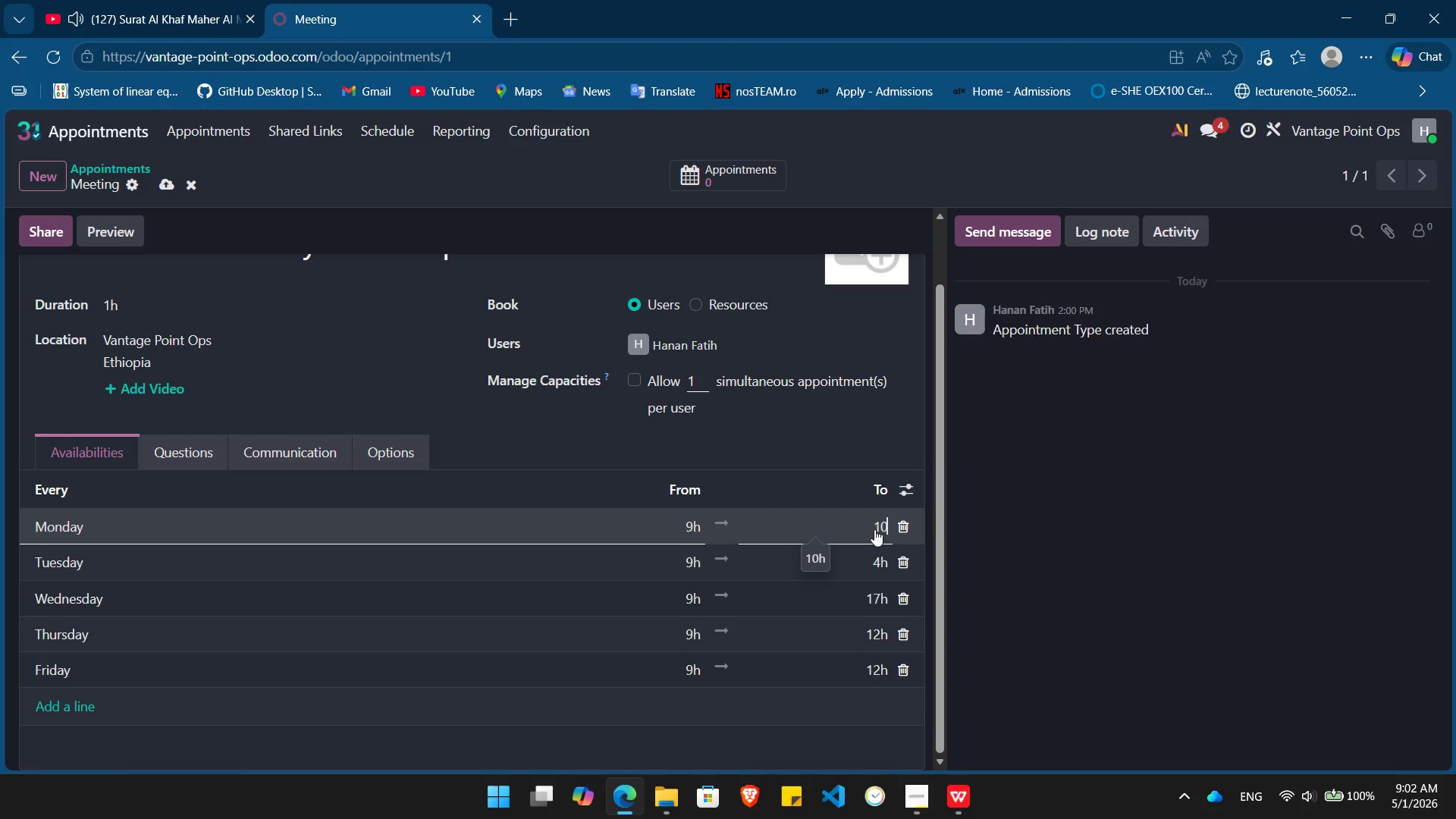 
key(Enter)
 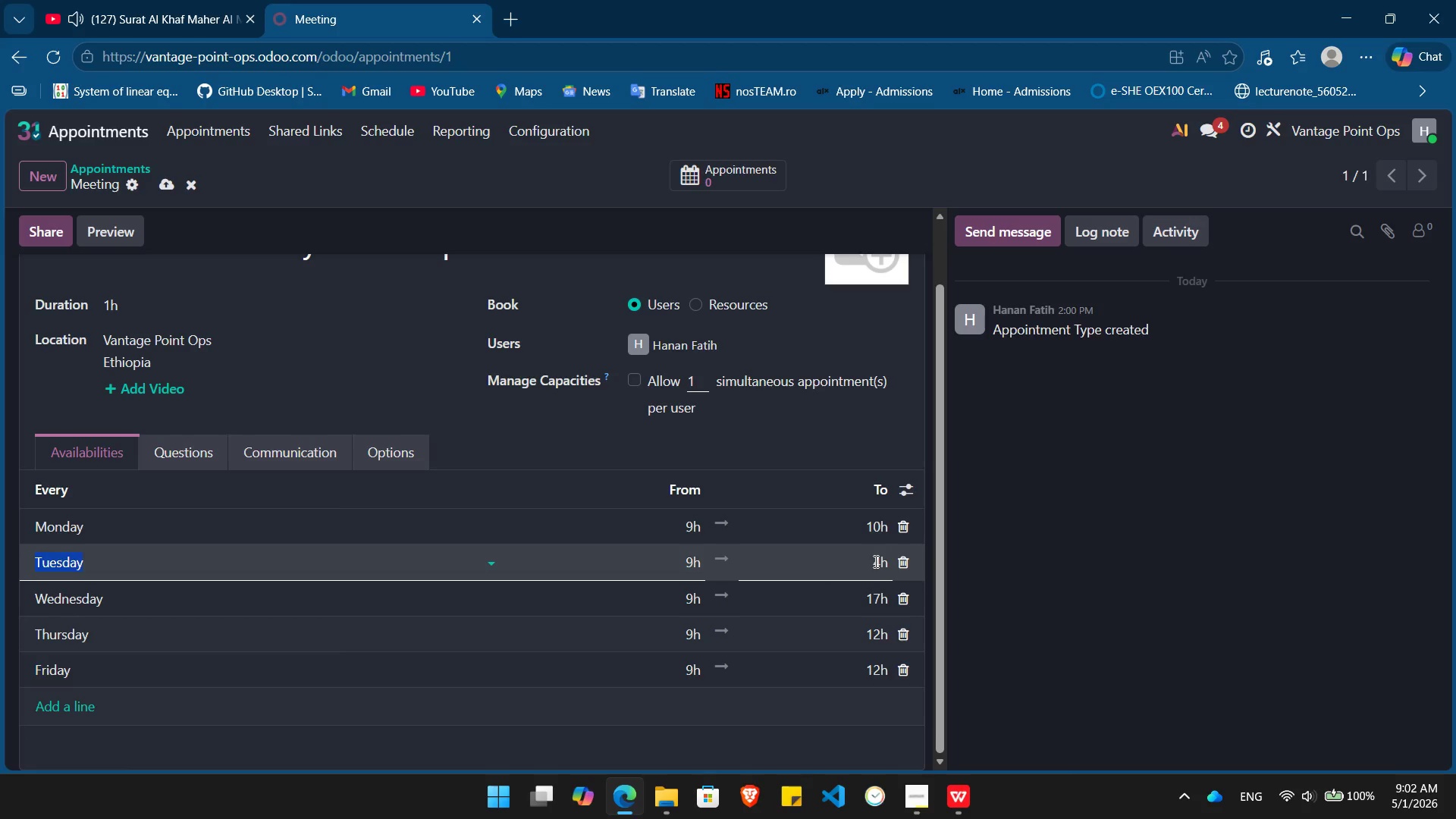 
left_click([874, 561])
 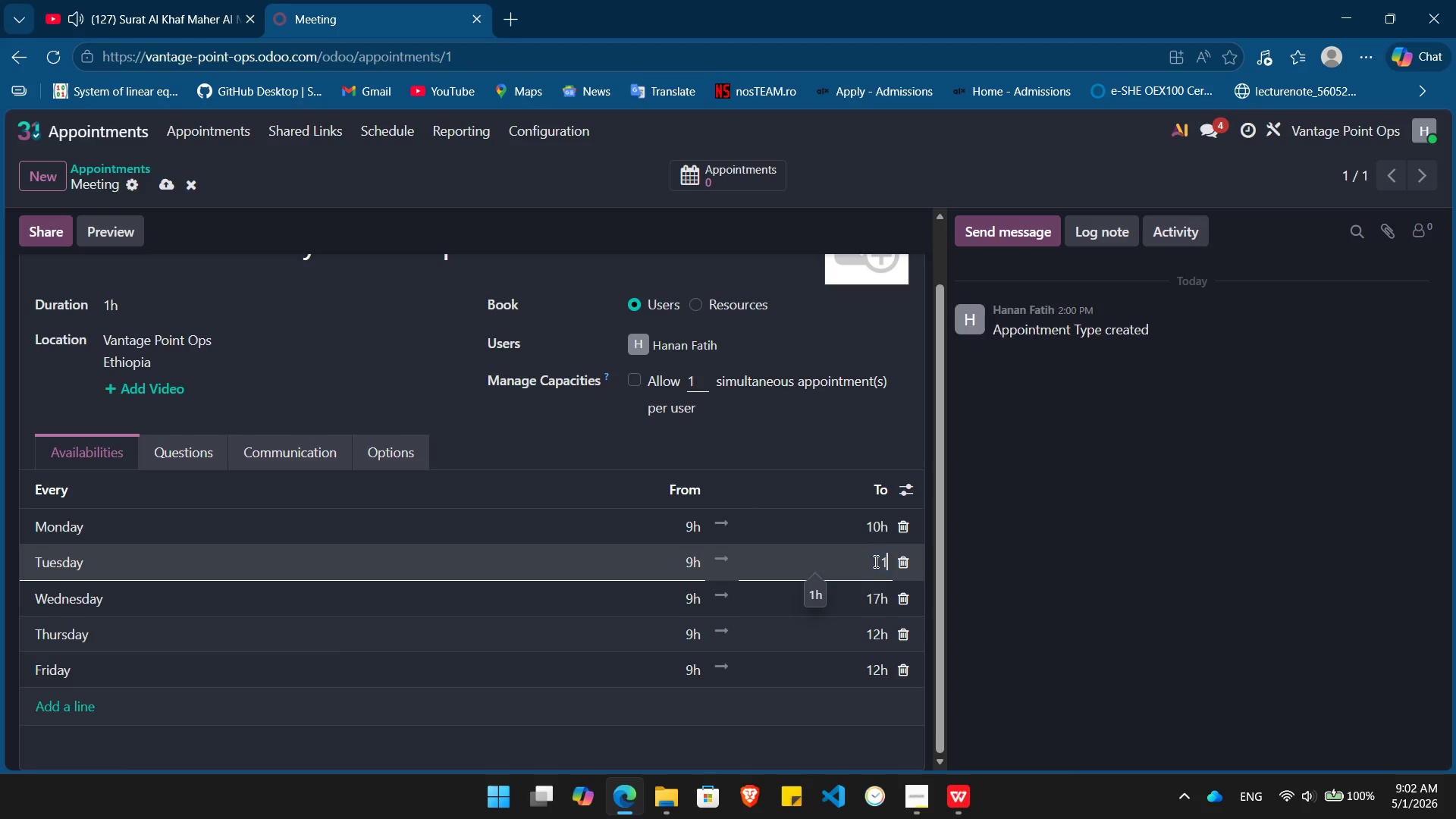 
key(Numpad1)
 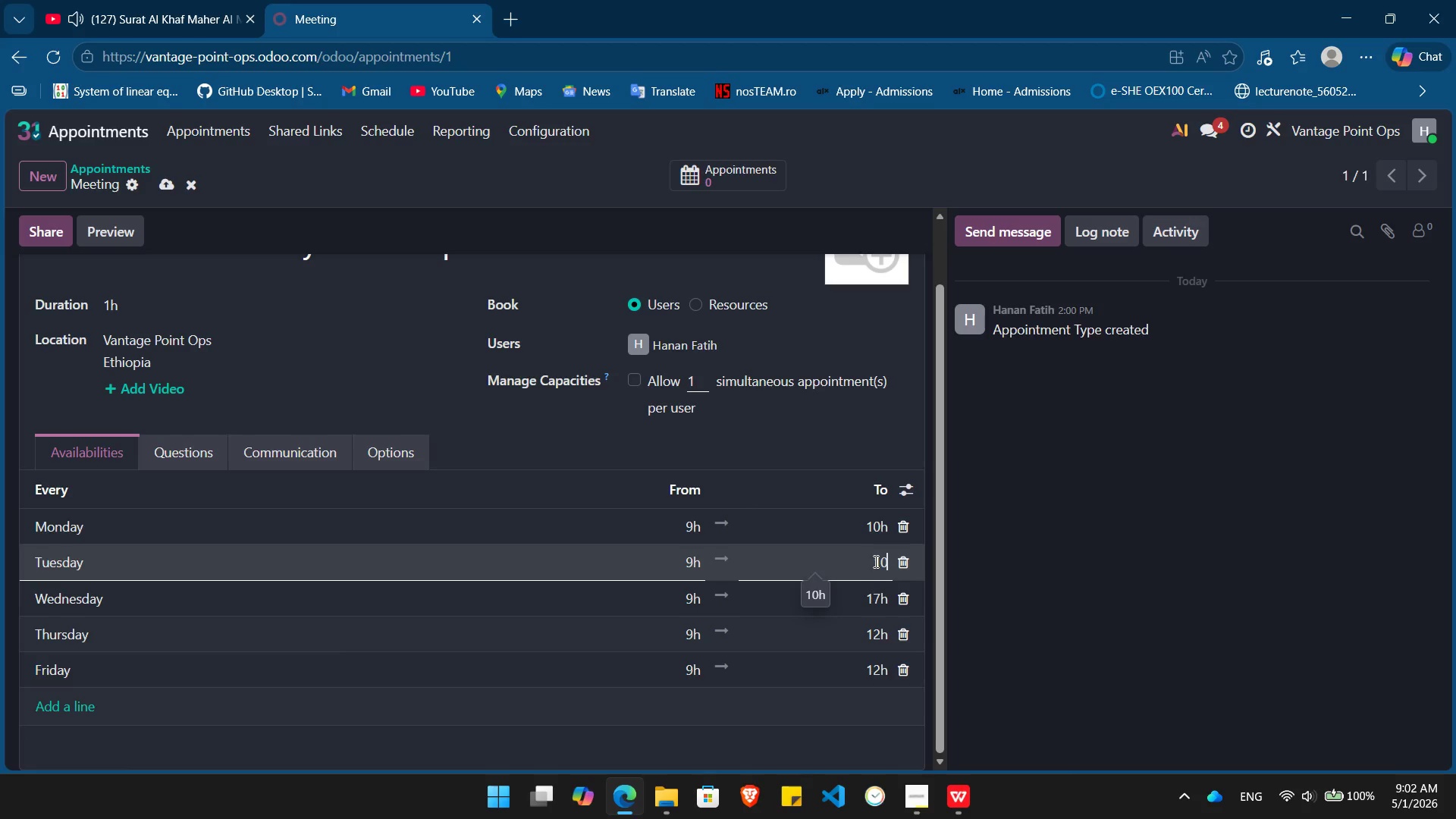 
key(Numpad0)
 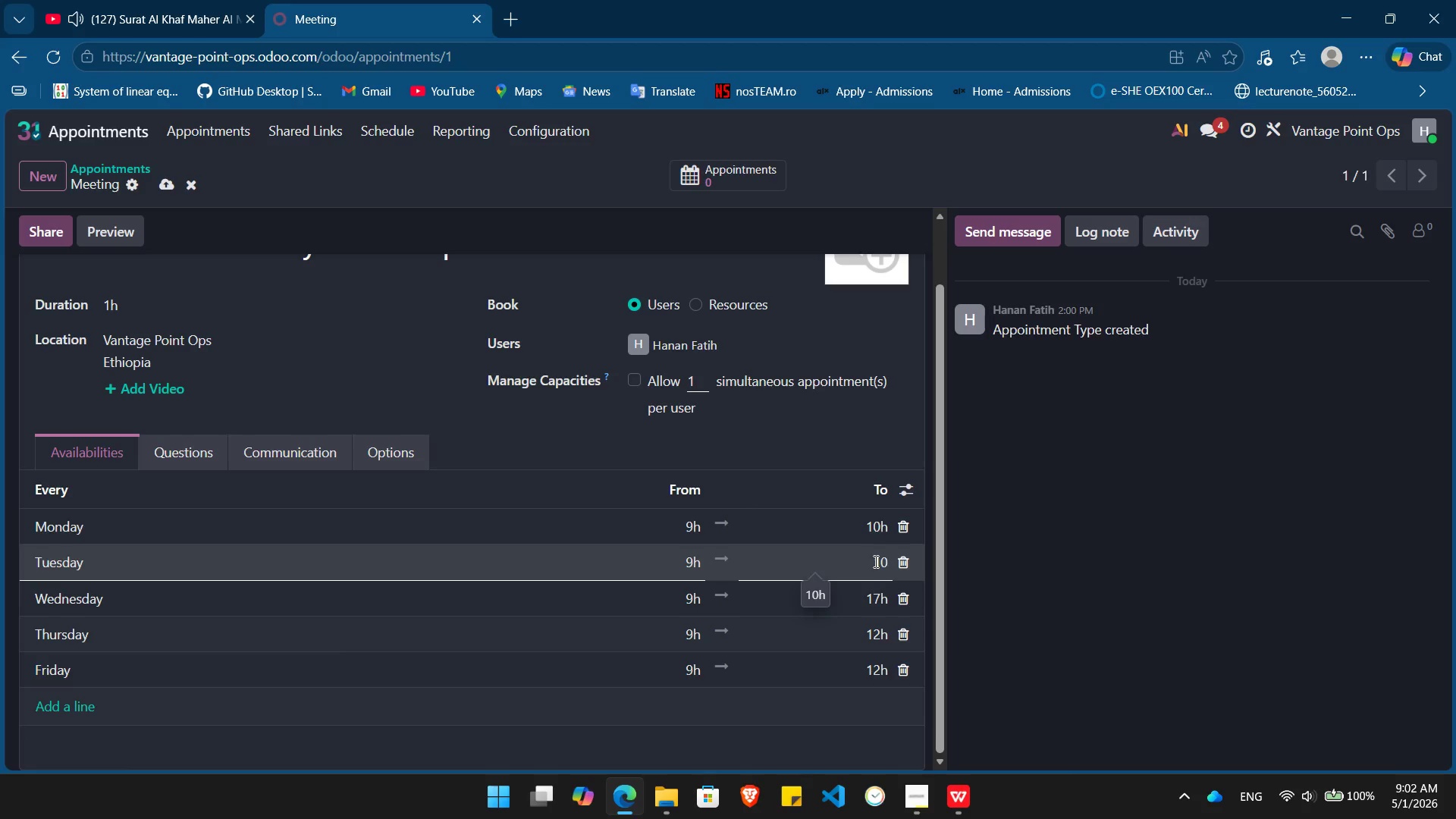 
key(Enter)
 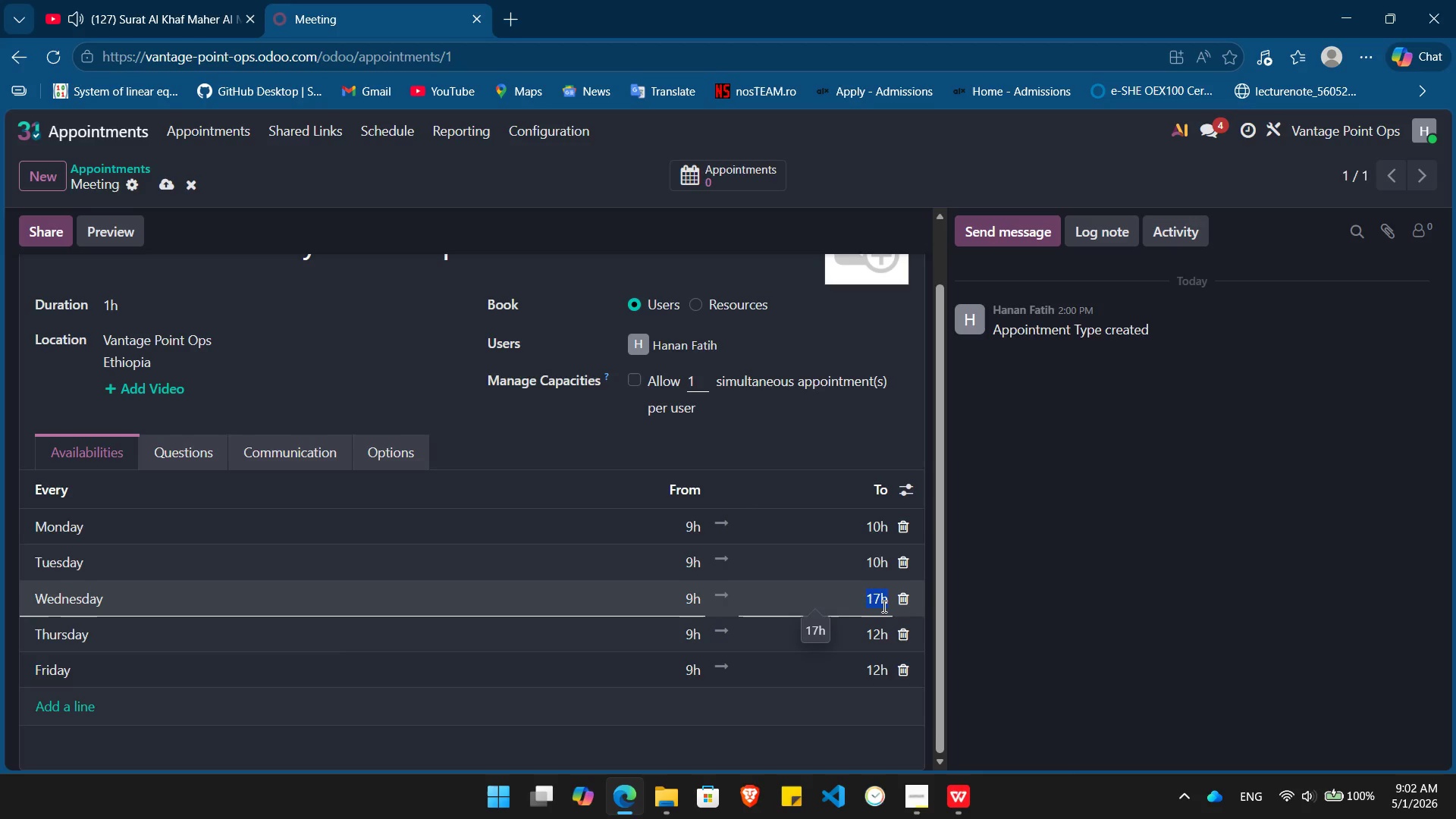 
key(Numpad1)
 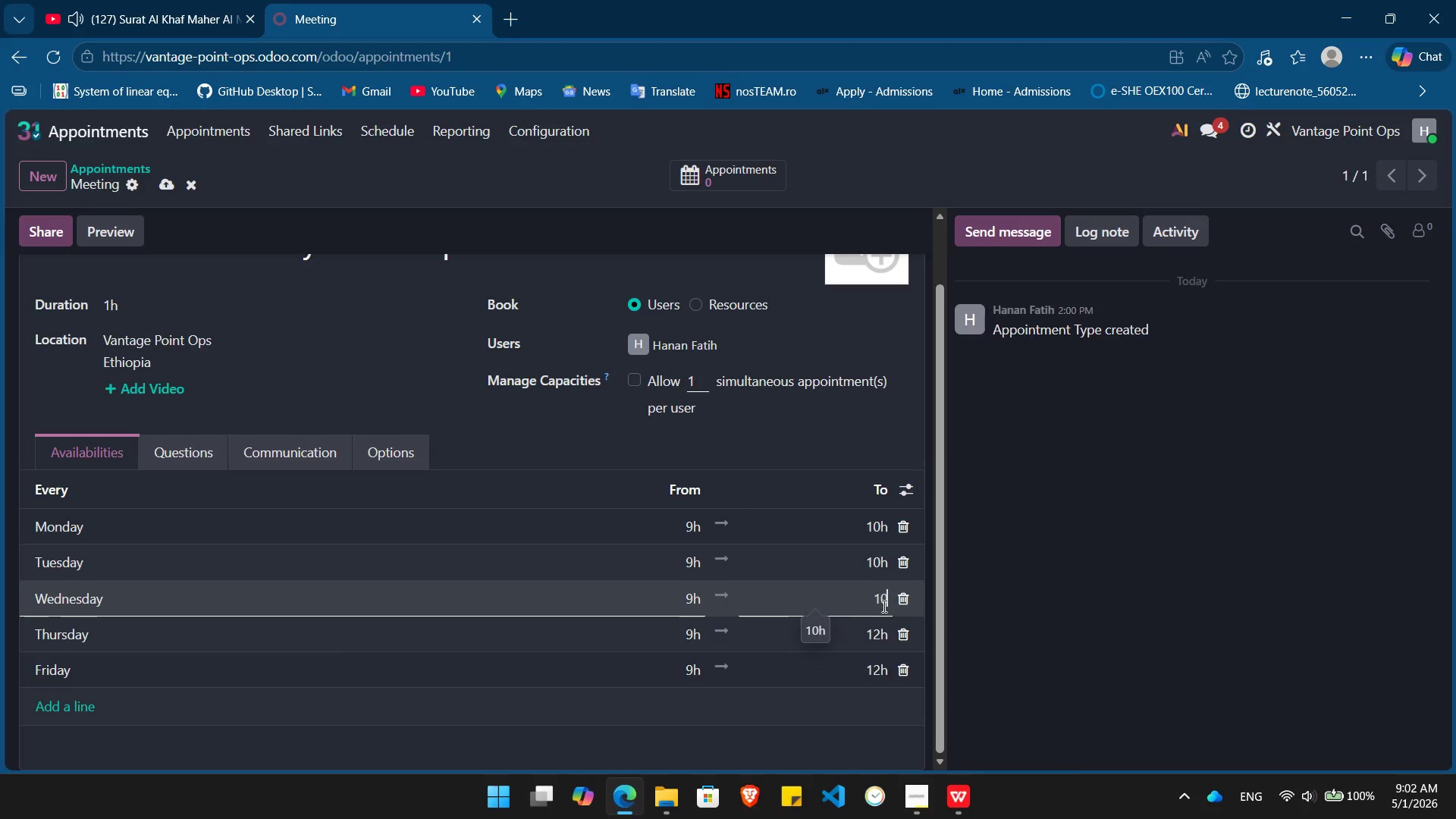 
key(Numpad0)
 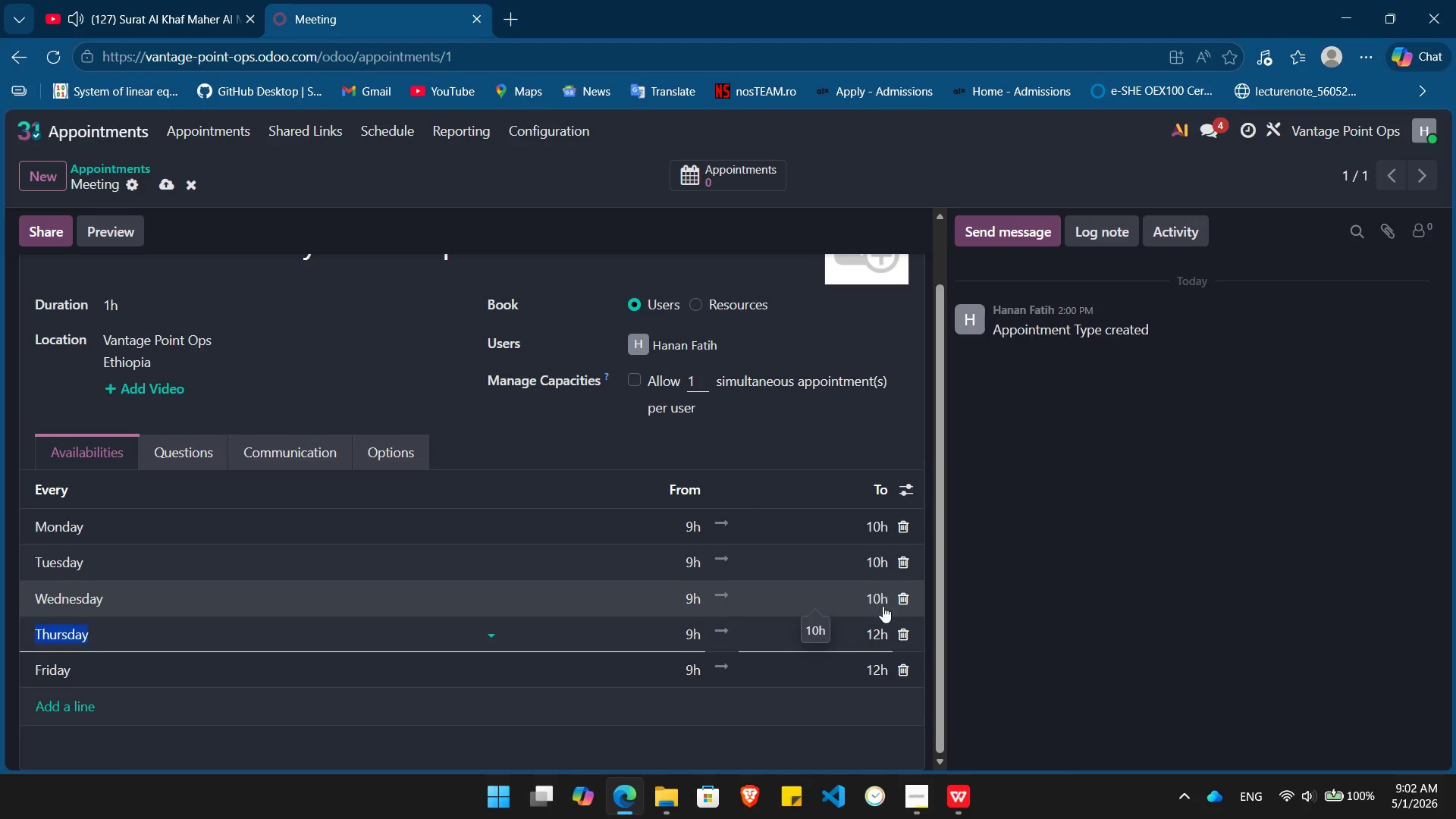 
key(Enter)
 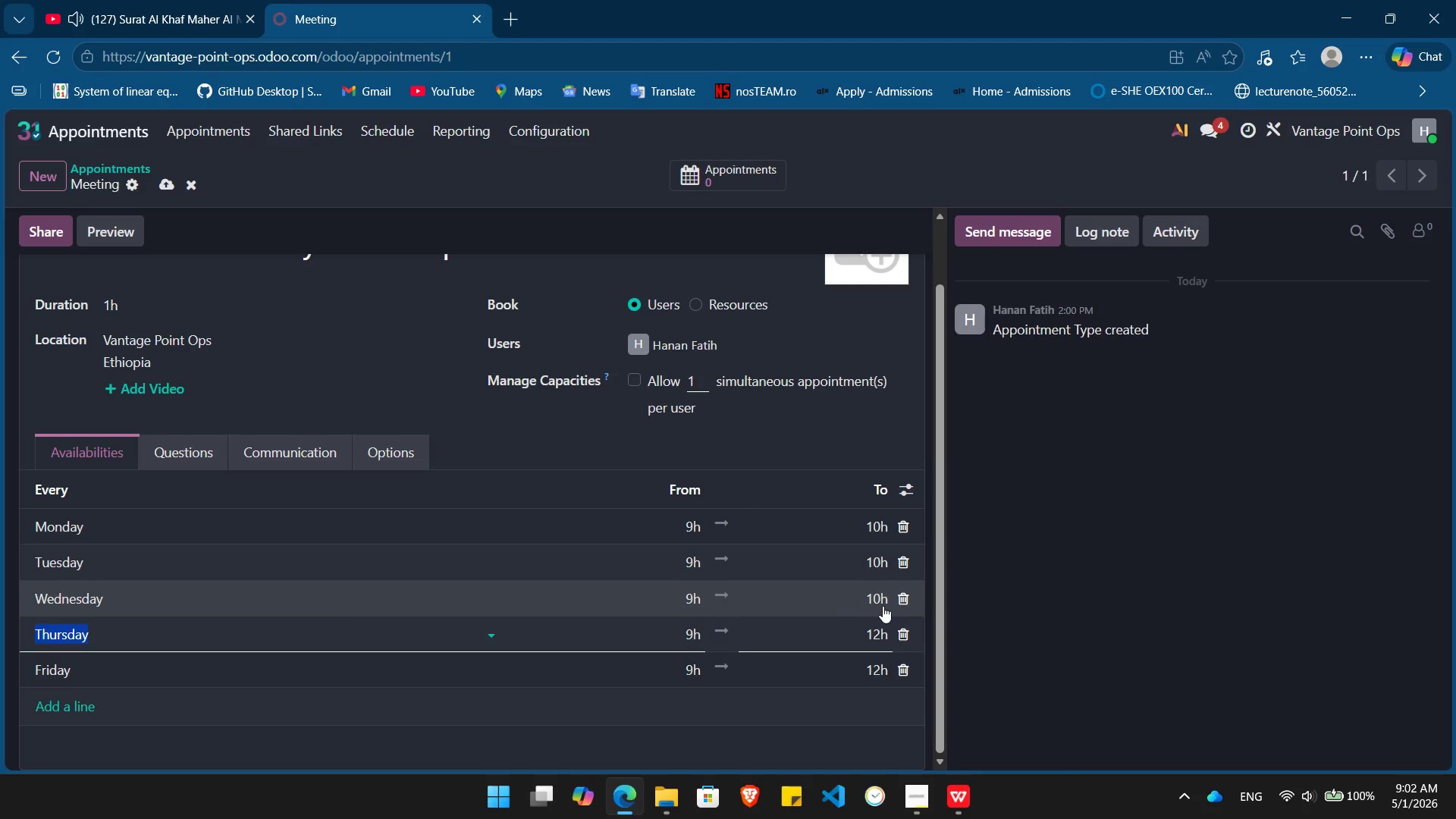 
key(Numpad1)
 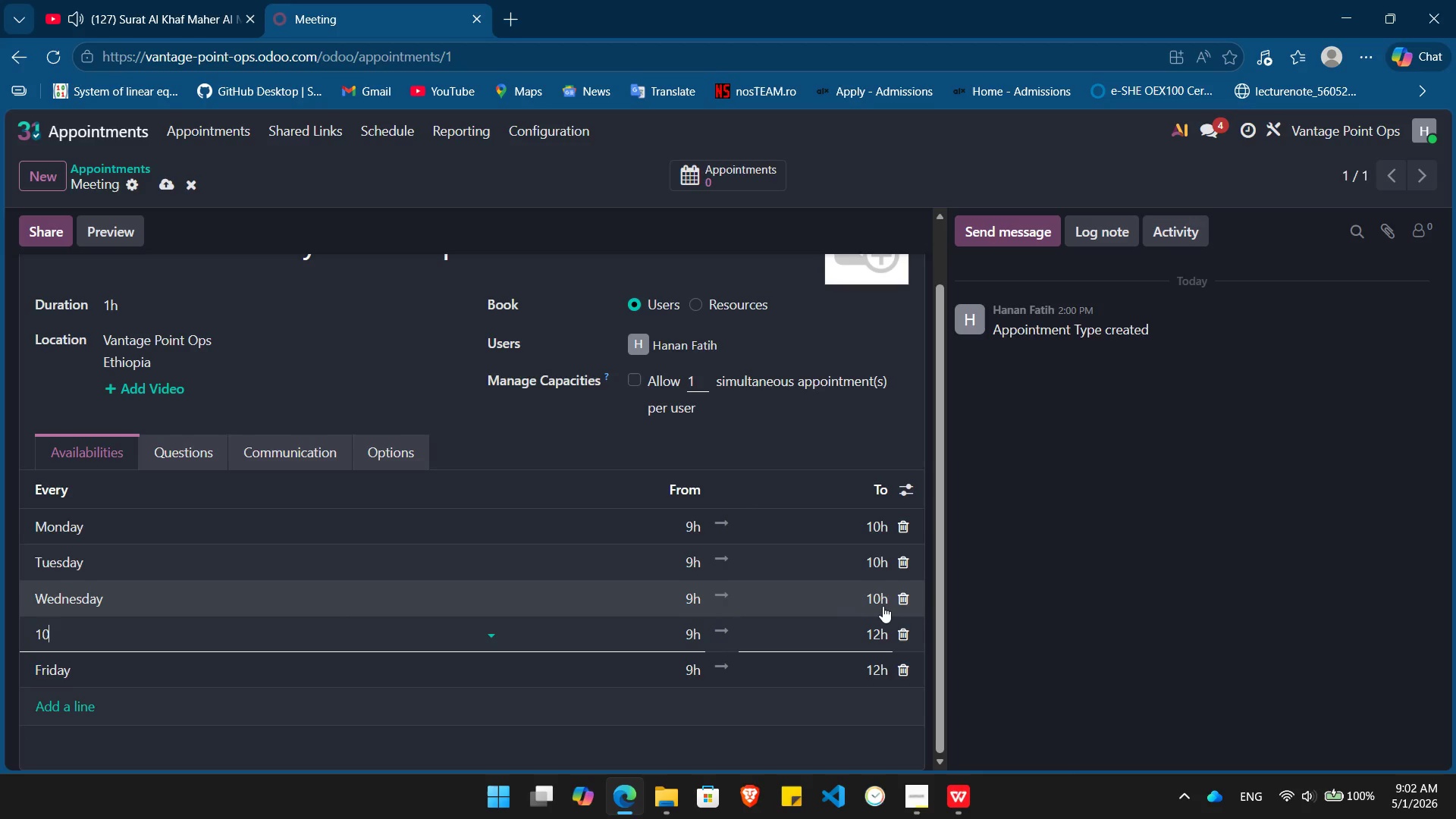 
key(Numpad0)
 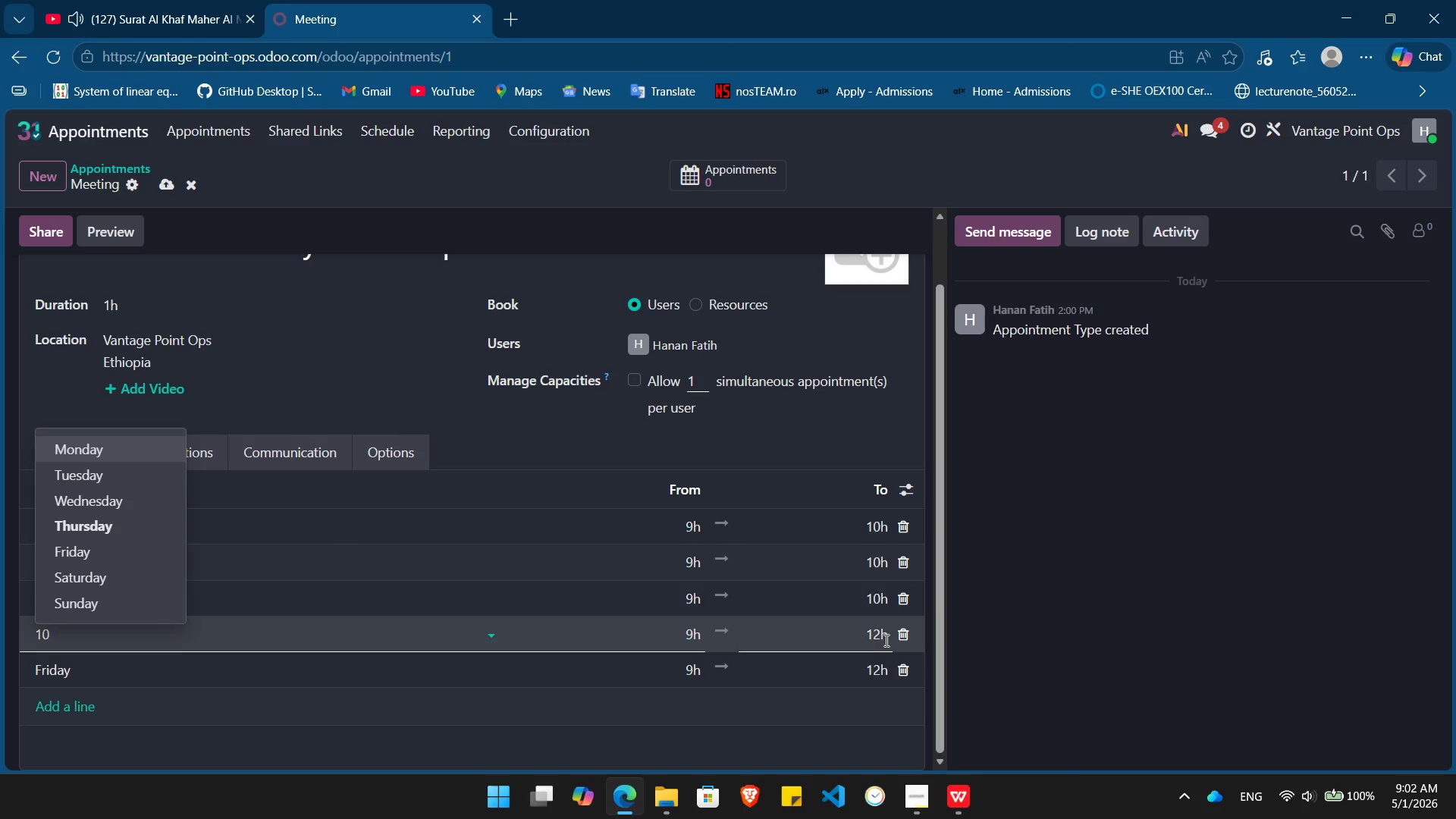 
left_click([872, 639])
 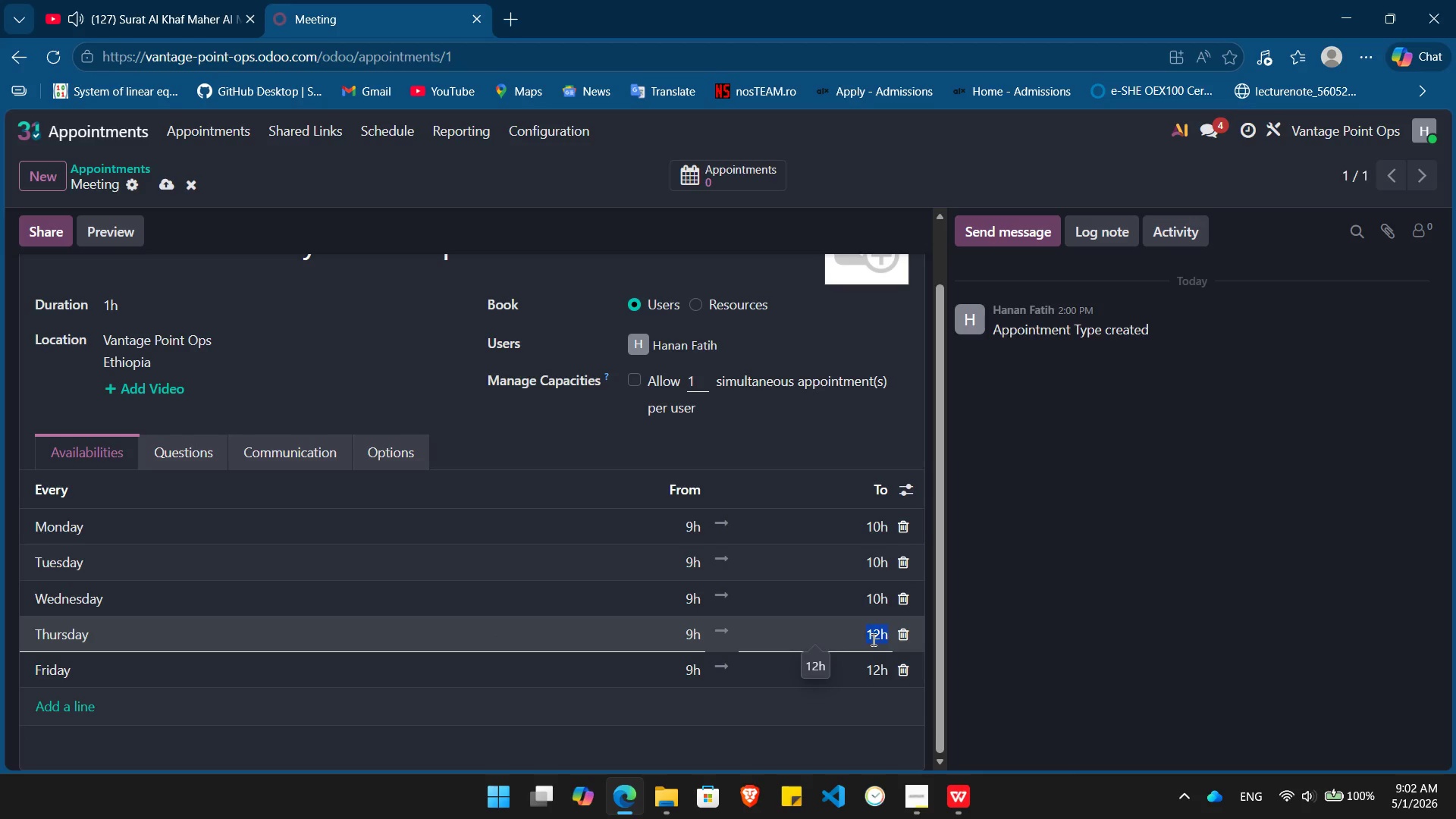 
key(Numpad1)
 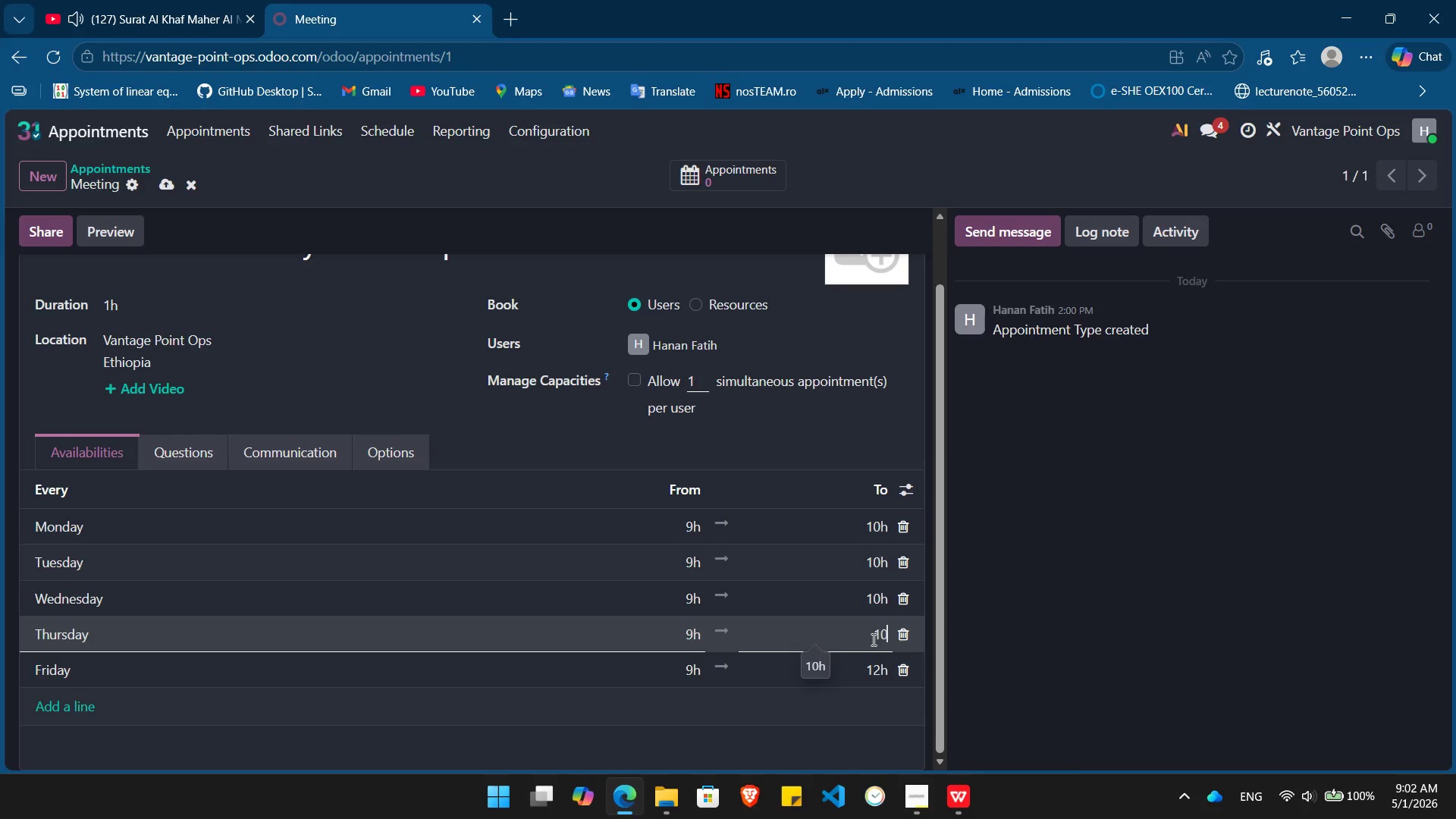 
key(Numpad0)
 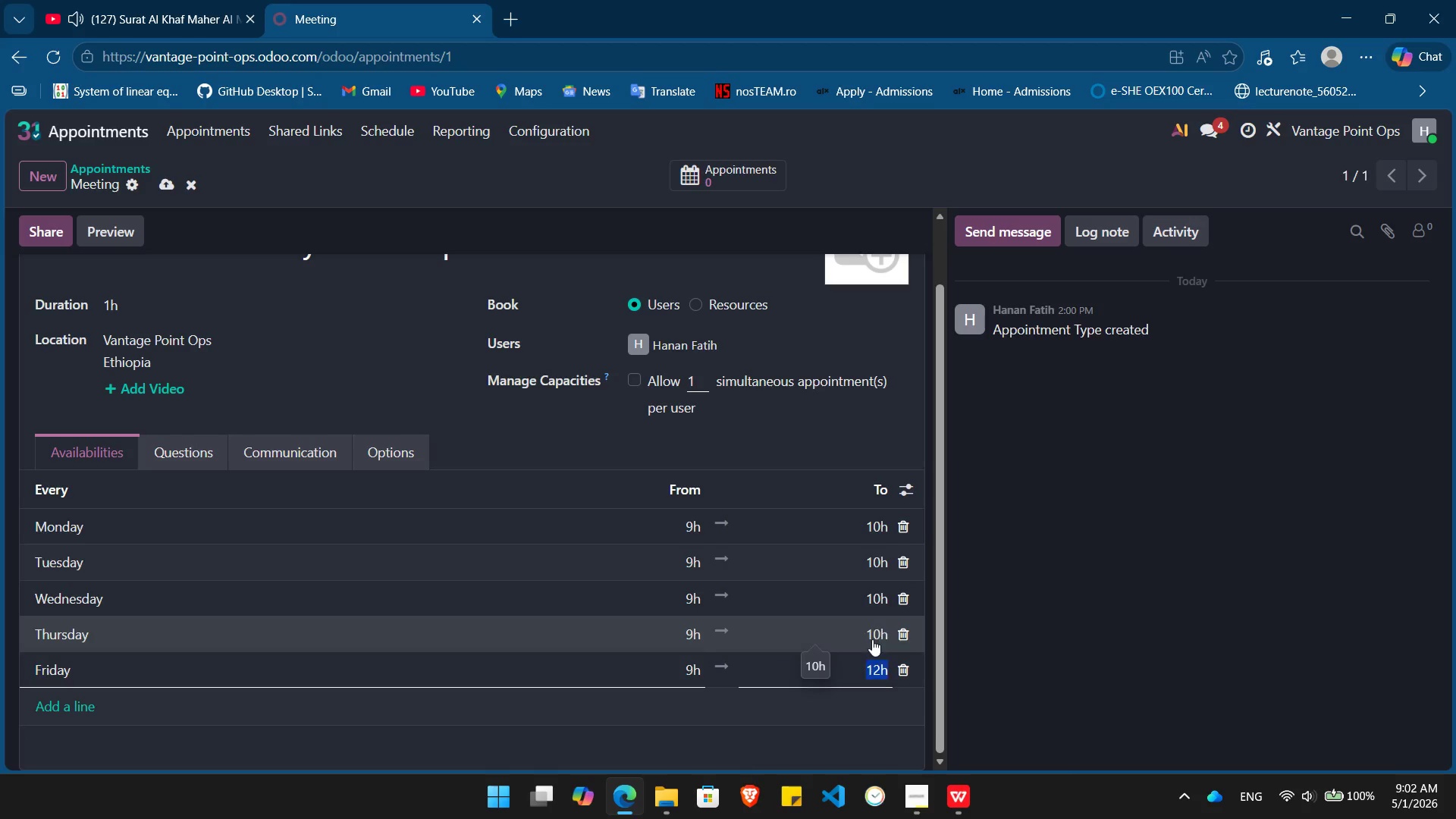 
key(Enter)
 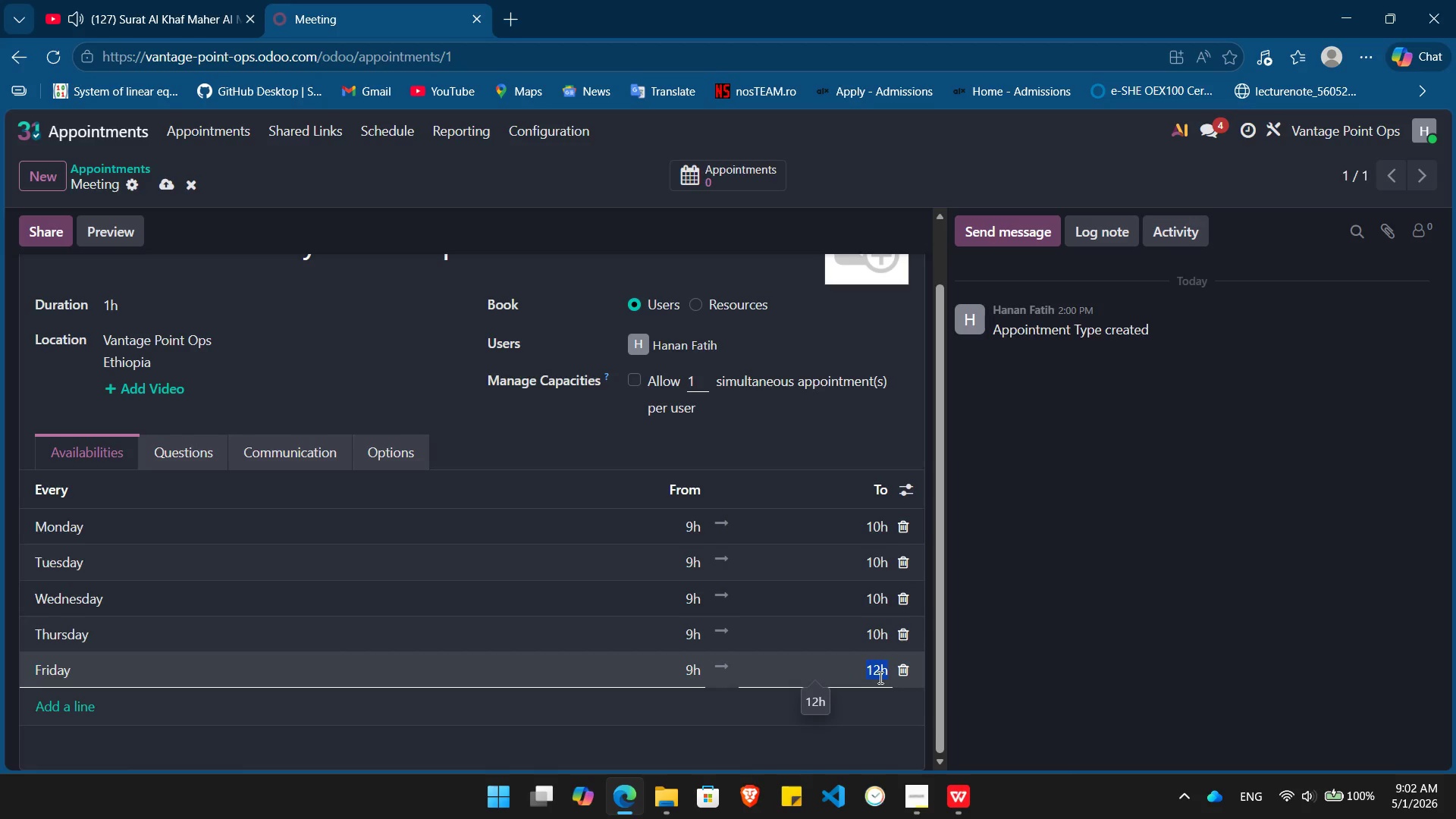 
key(Numpad1)
 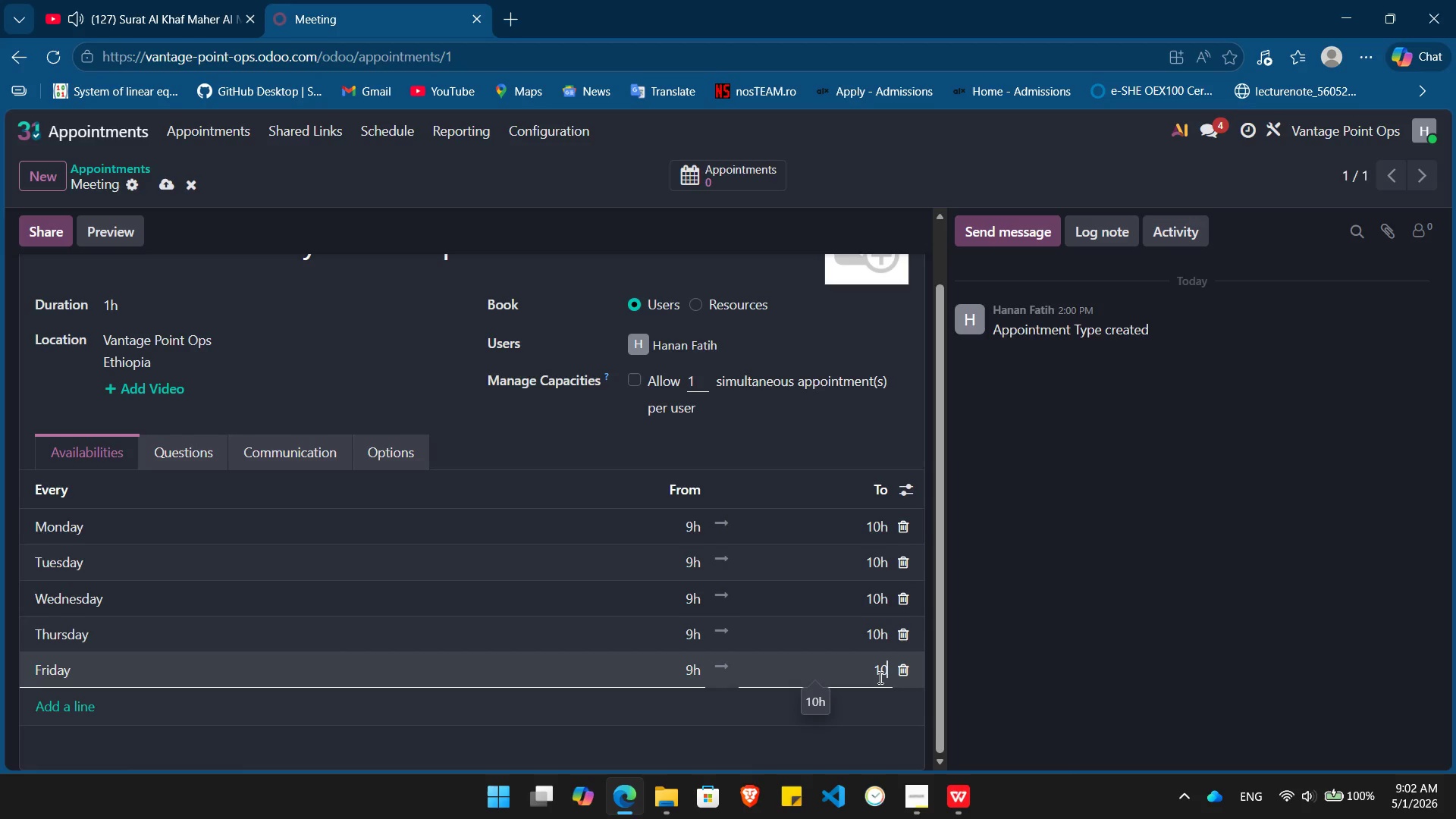 
key(Numpad0)
 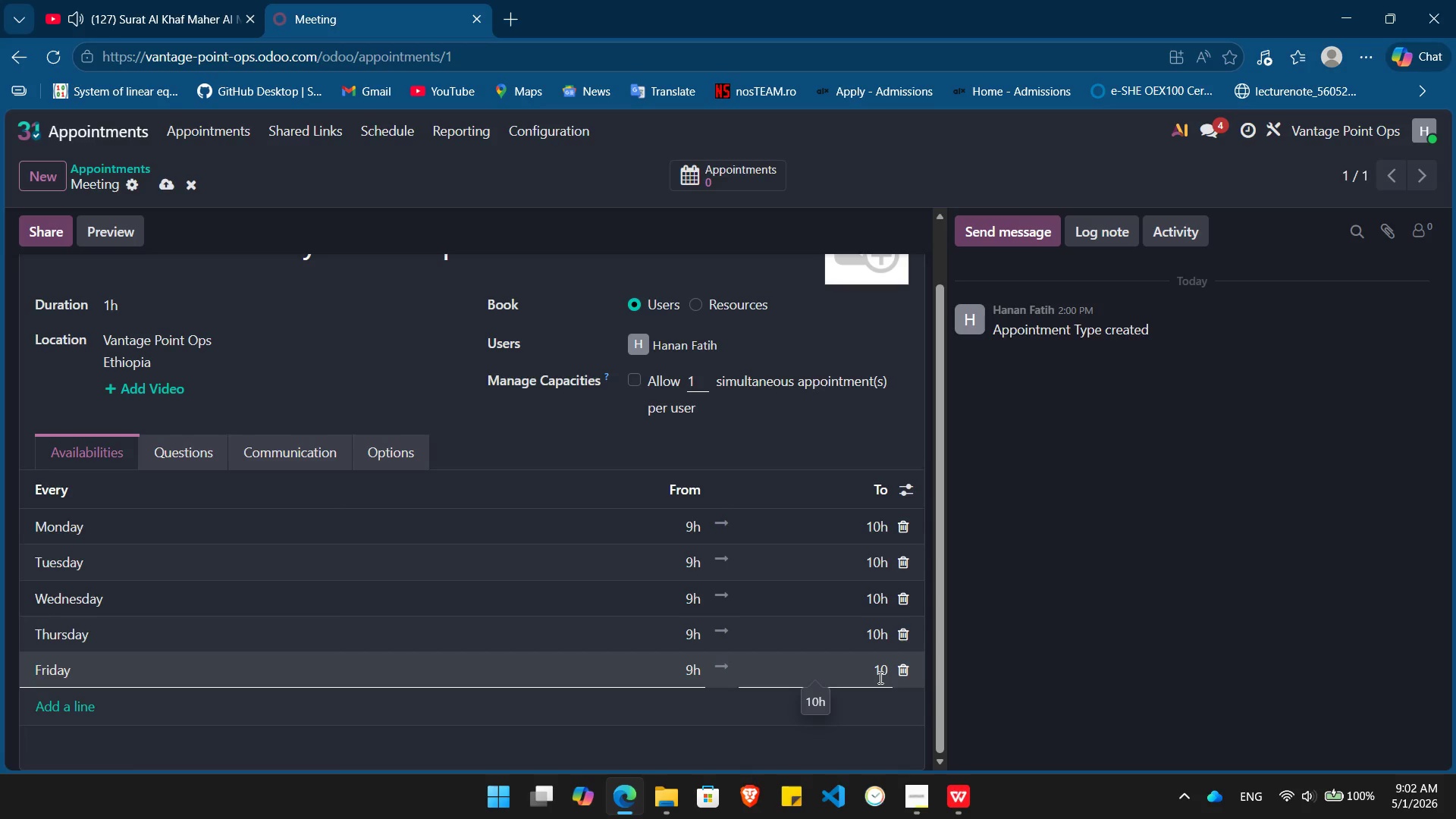 
key(Enter)
 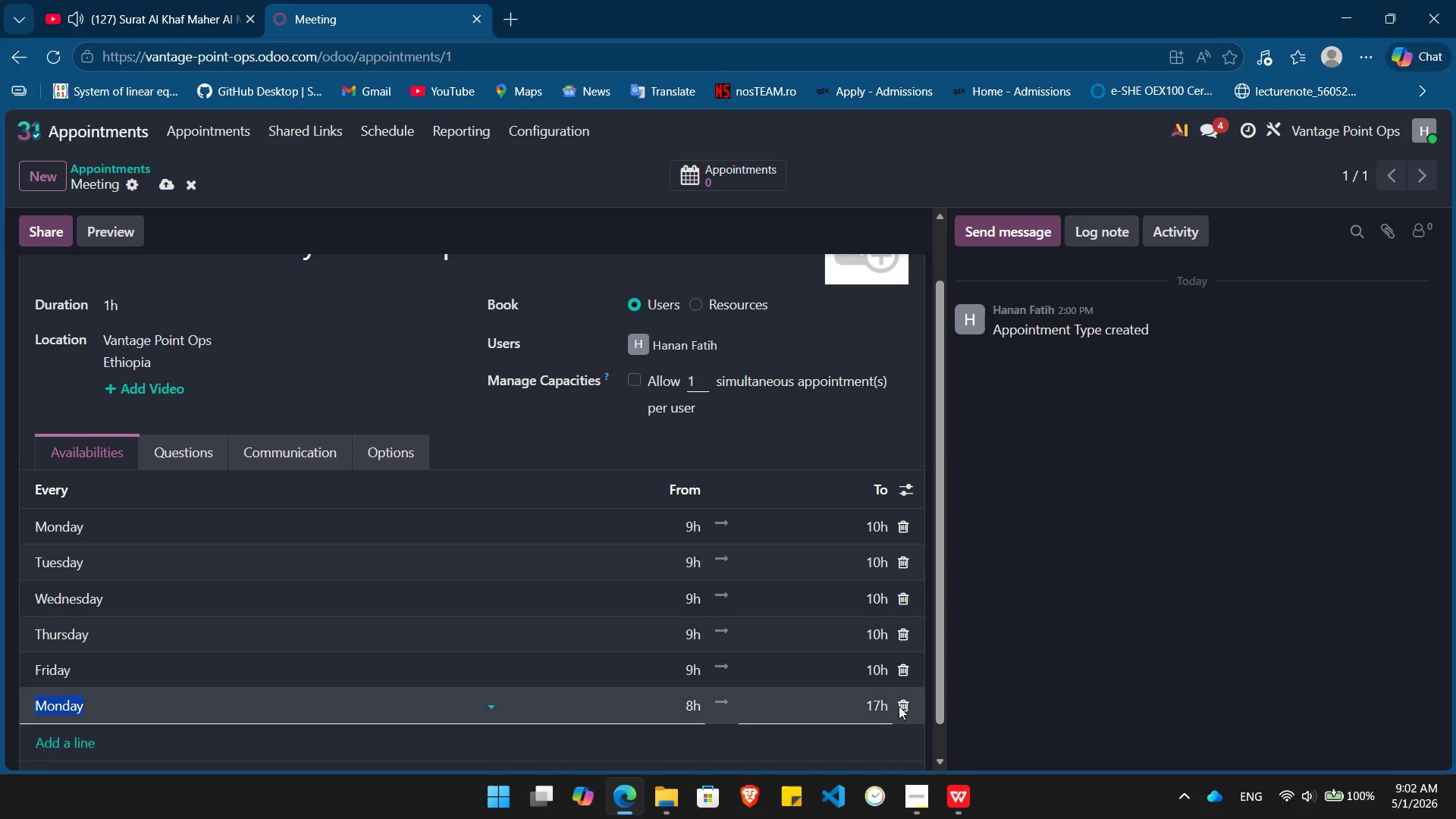 
left_click([898, 704])
 